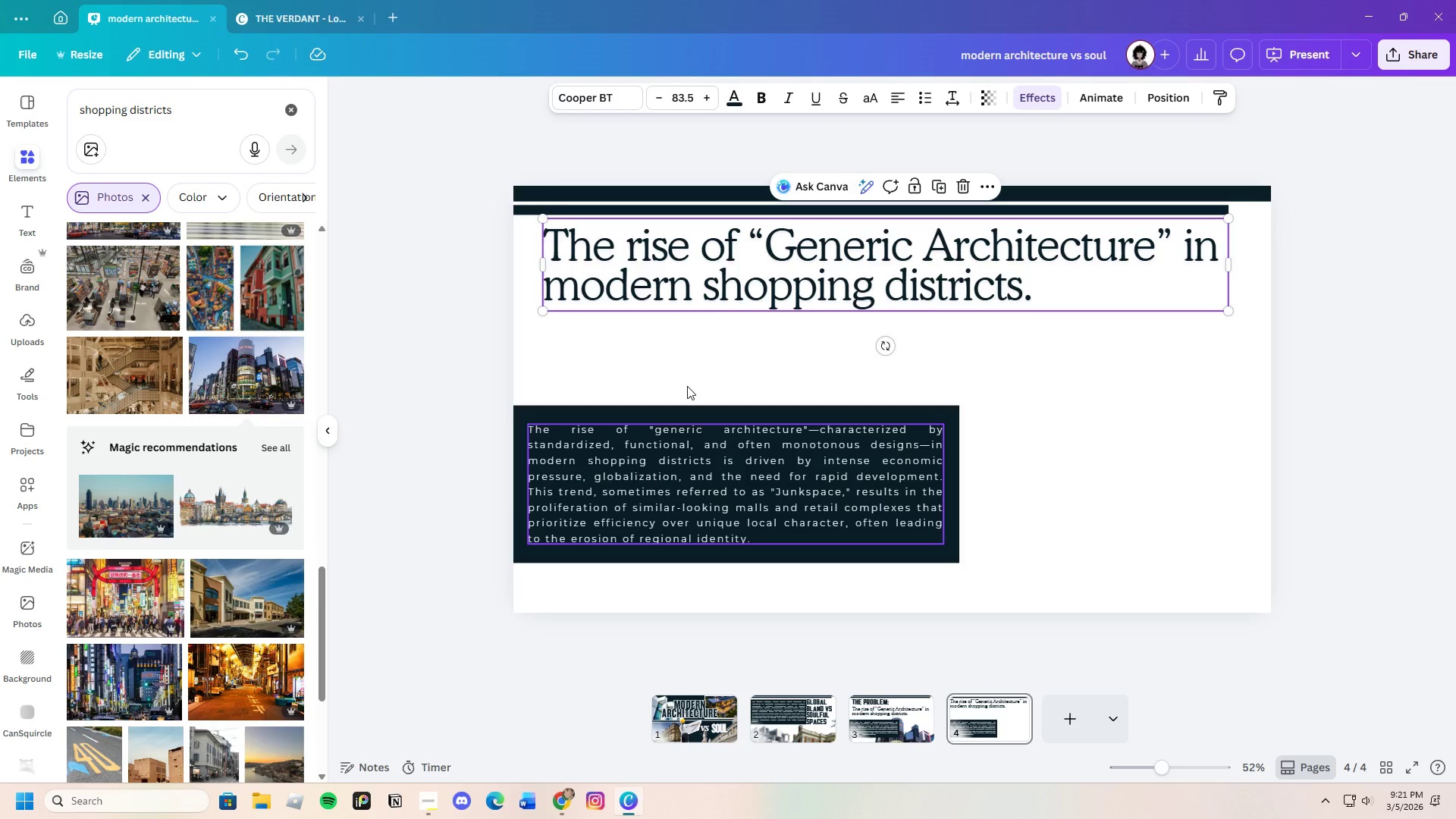 
double_click([768, 262])
 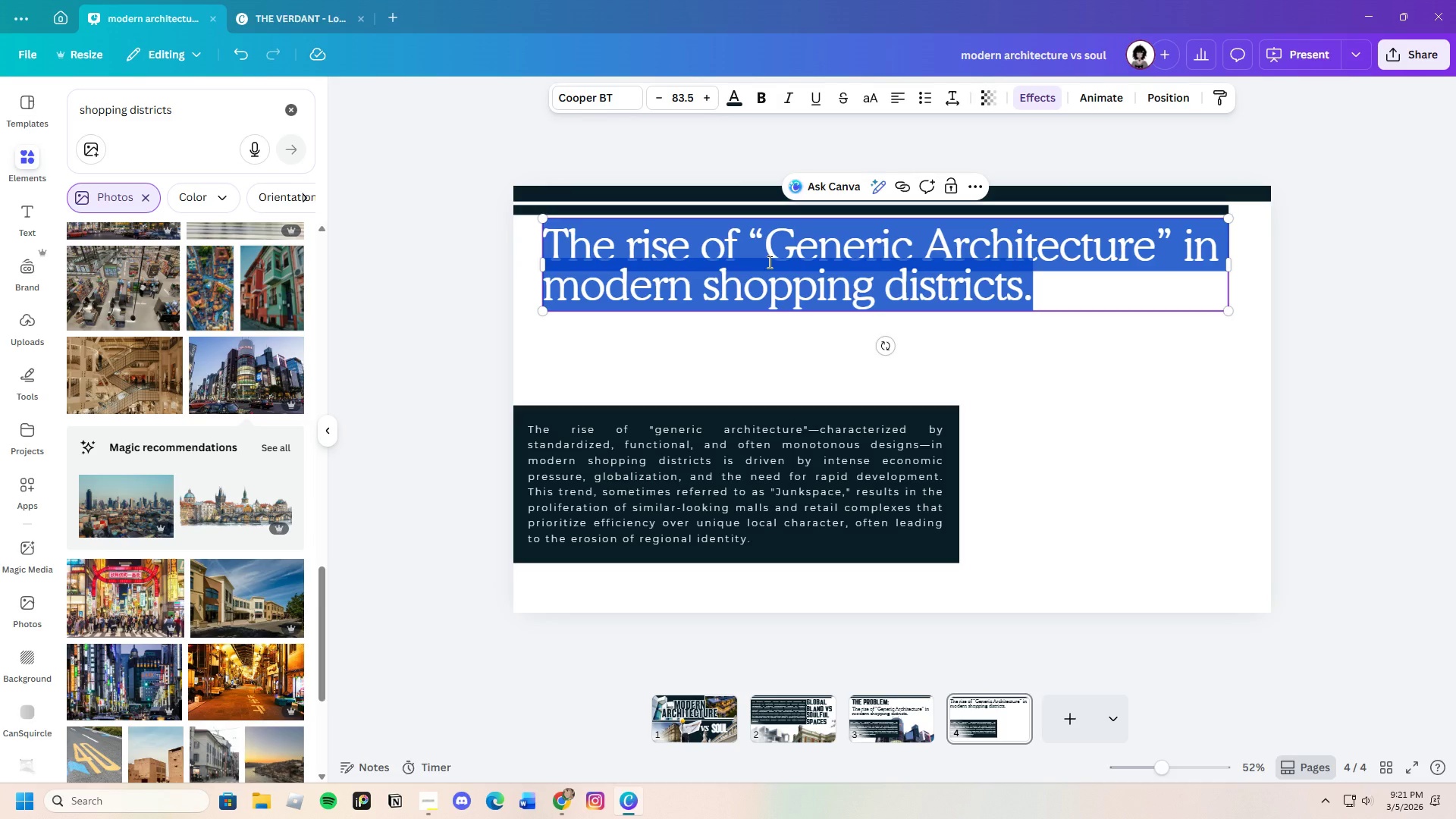 
key(Backspace)
 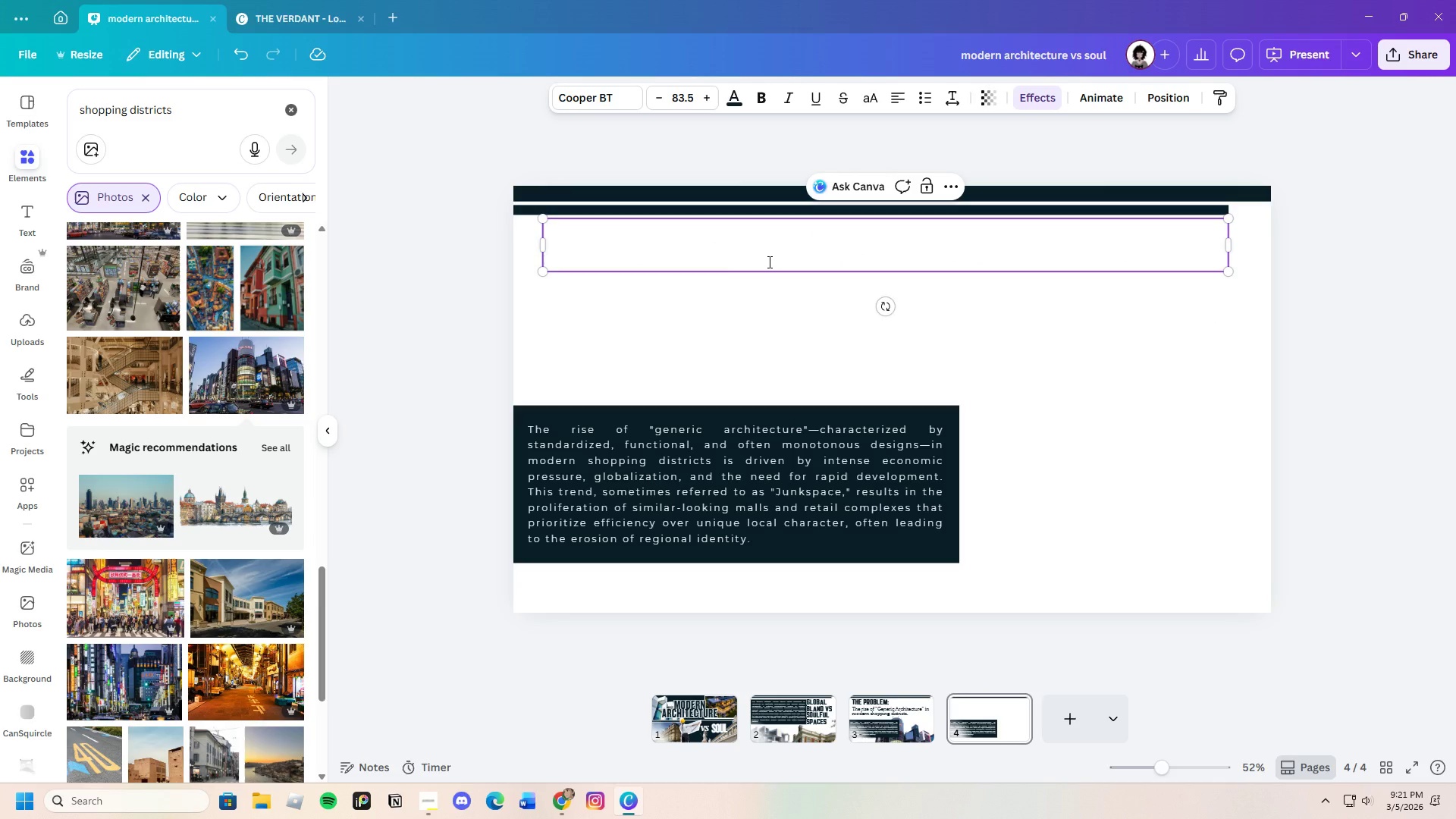 
key(Control+ControlLeft)
 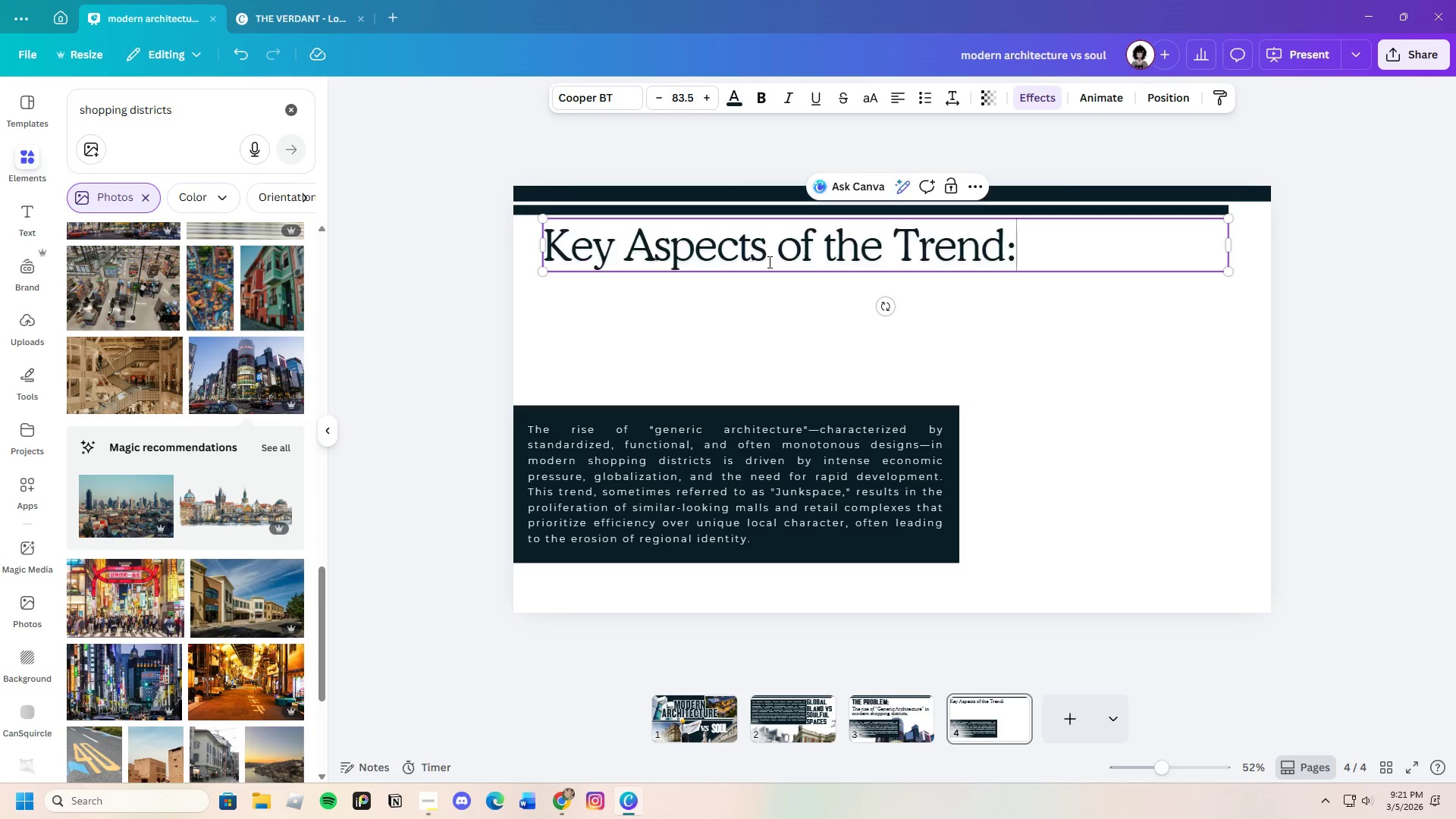 
key(Control+V)
 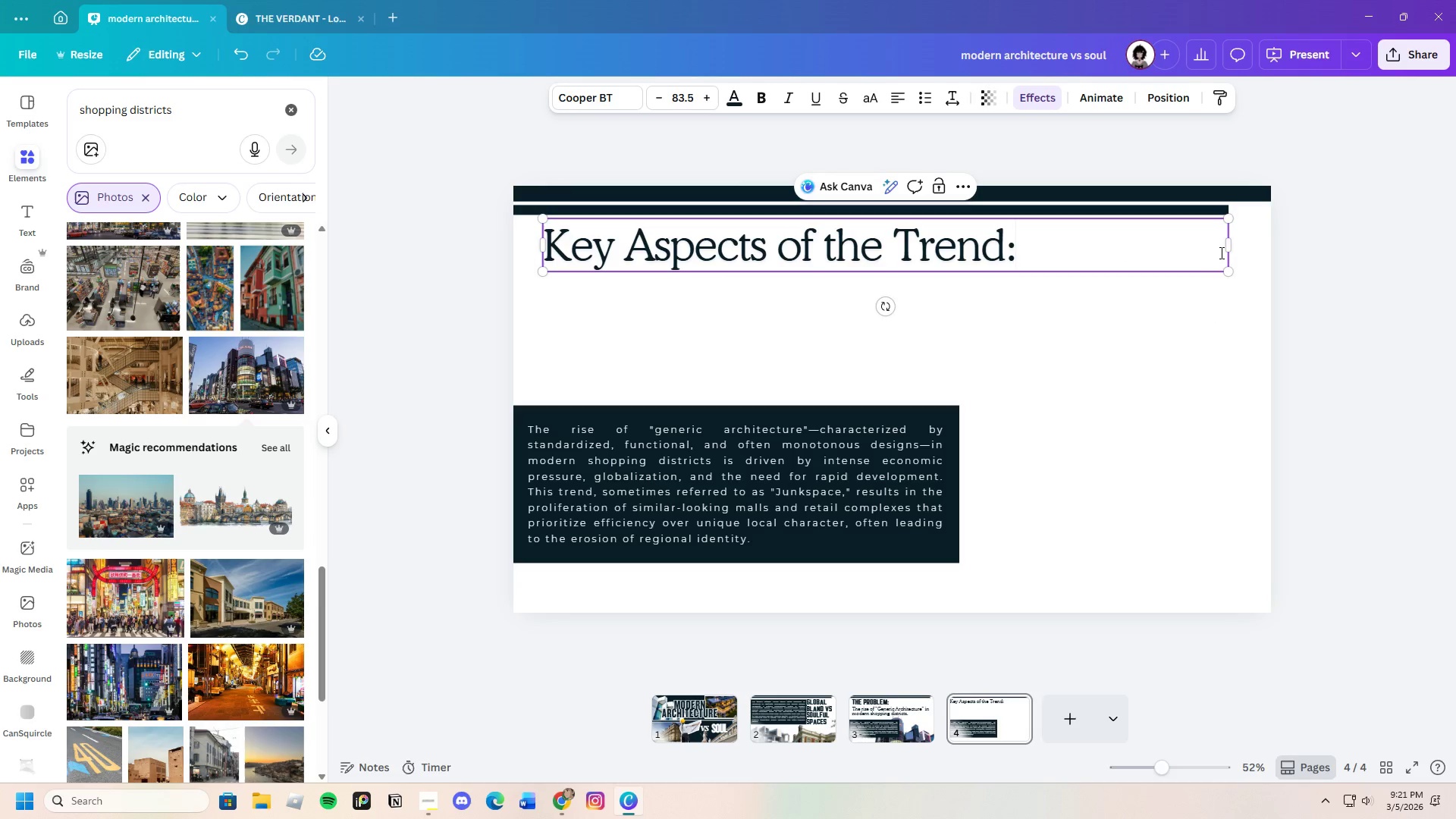 
left_click_drag(start_coordinate=[1229, 245], to_coordinate=[1021, 237])
 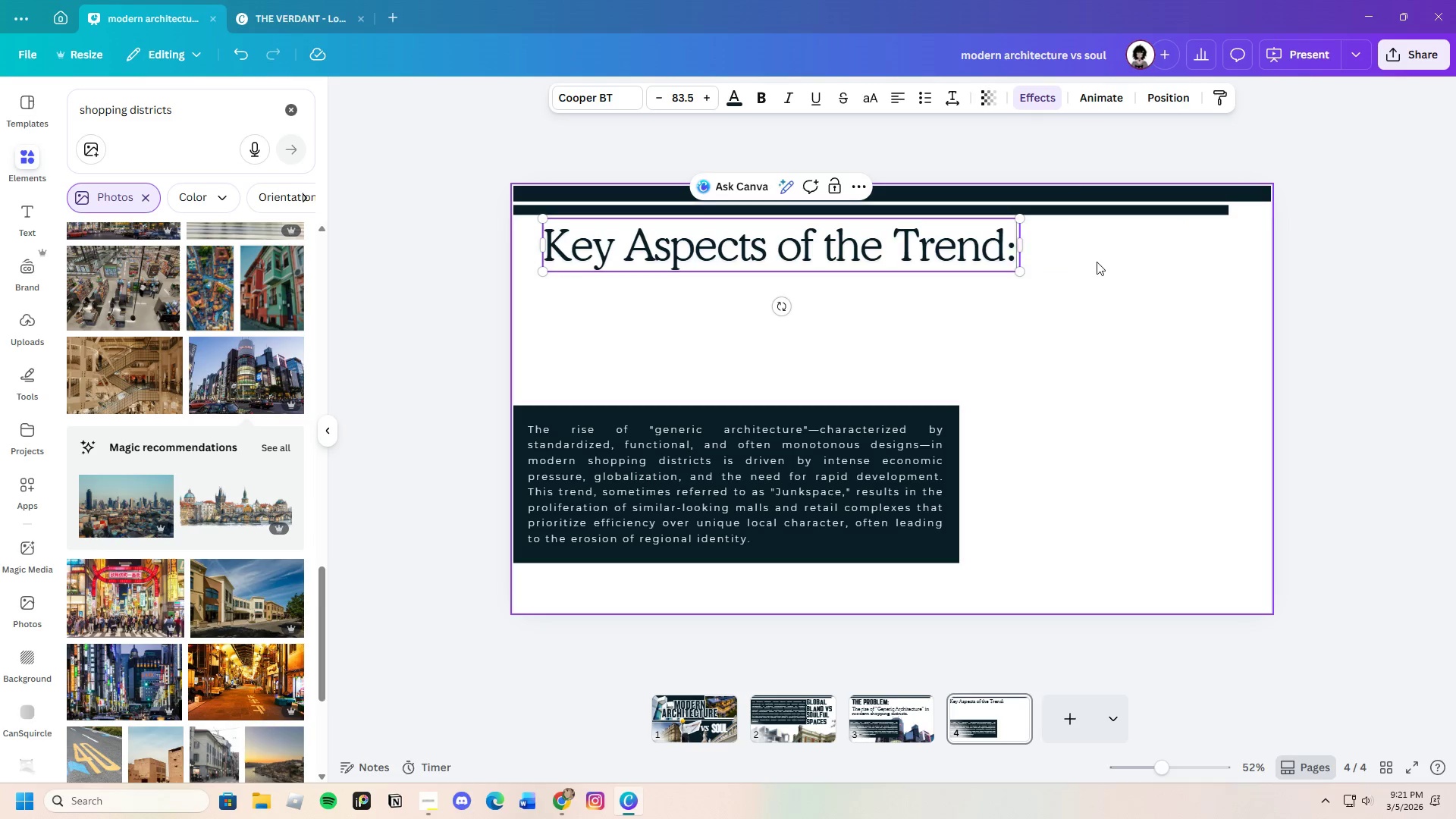 
left_click([1097, 262])
 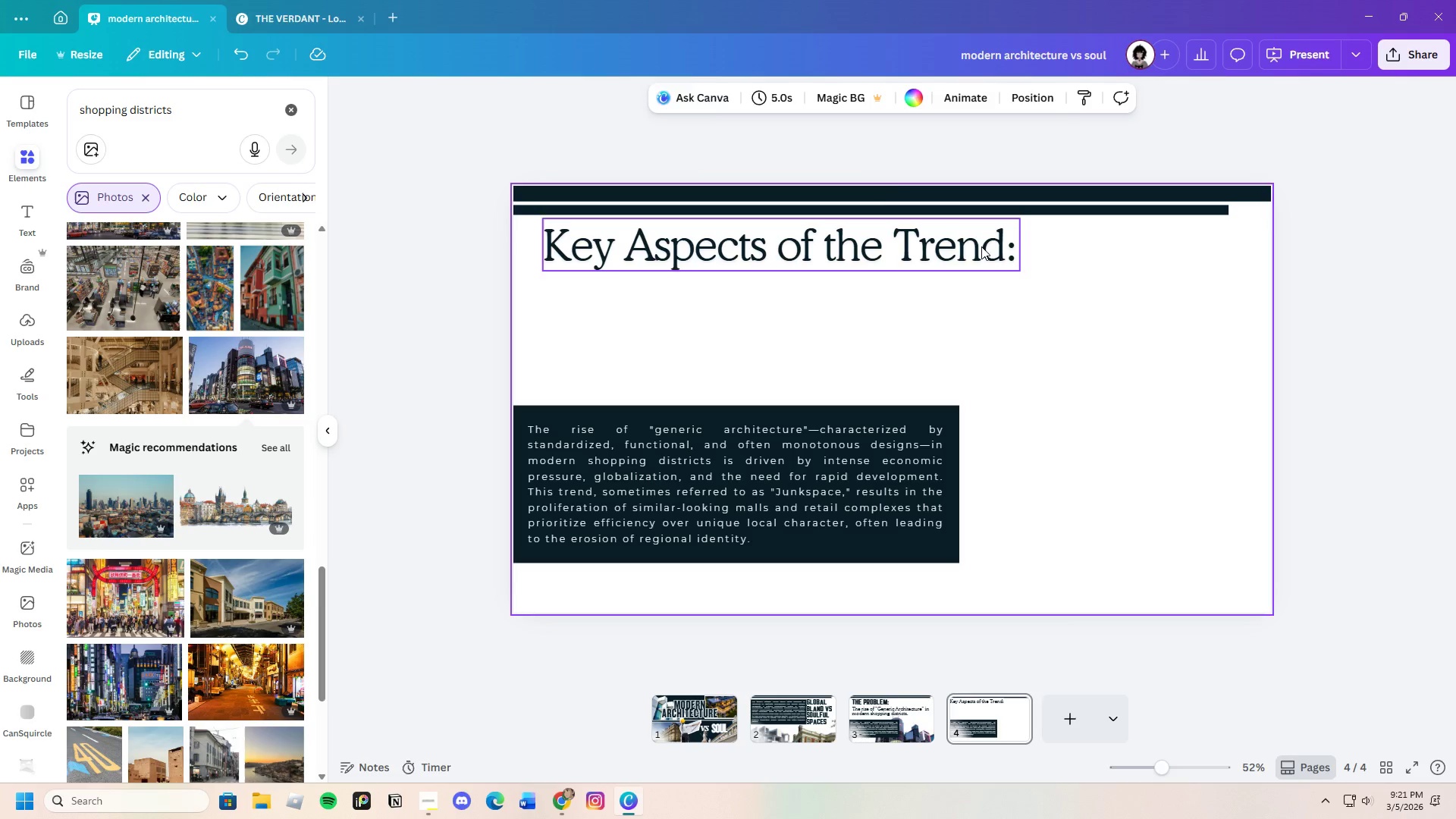 
left_click_drag(start_coordinate=[981, 246], to_coordinate=[968, 246])
 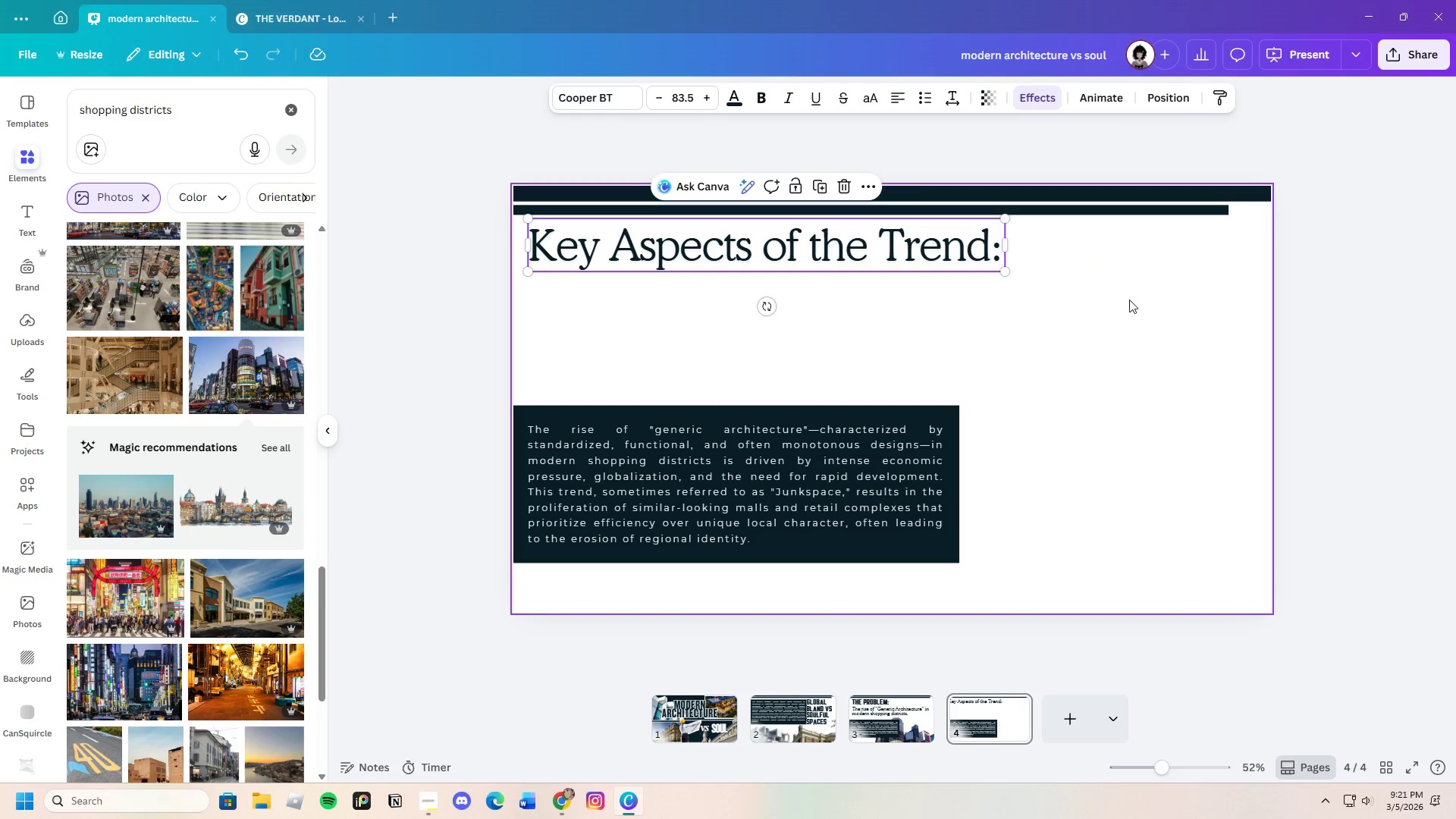 
left_click([1129, 300])
 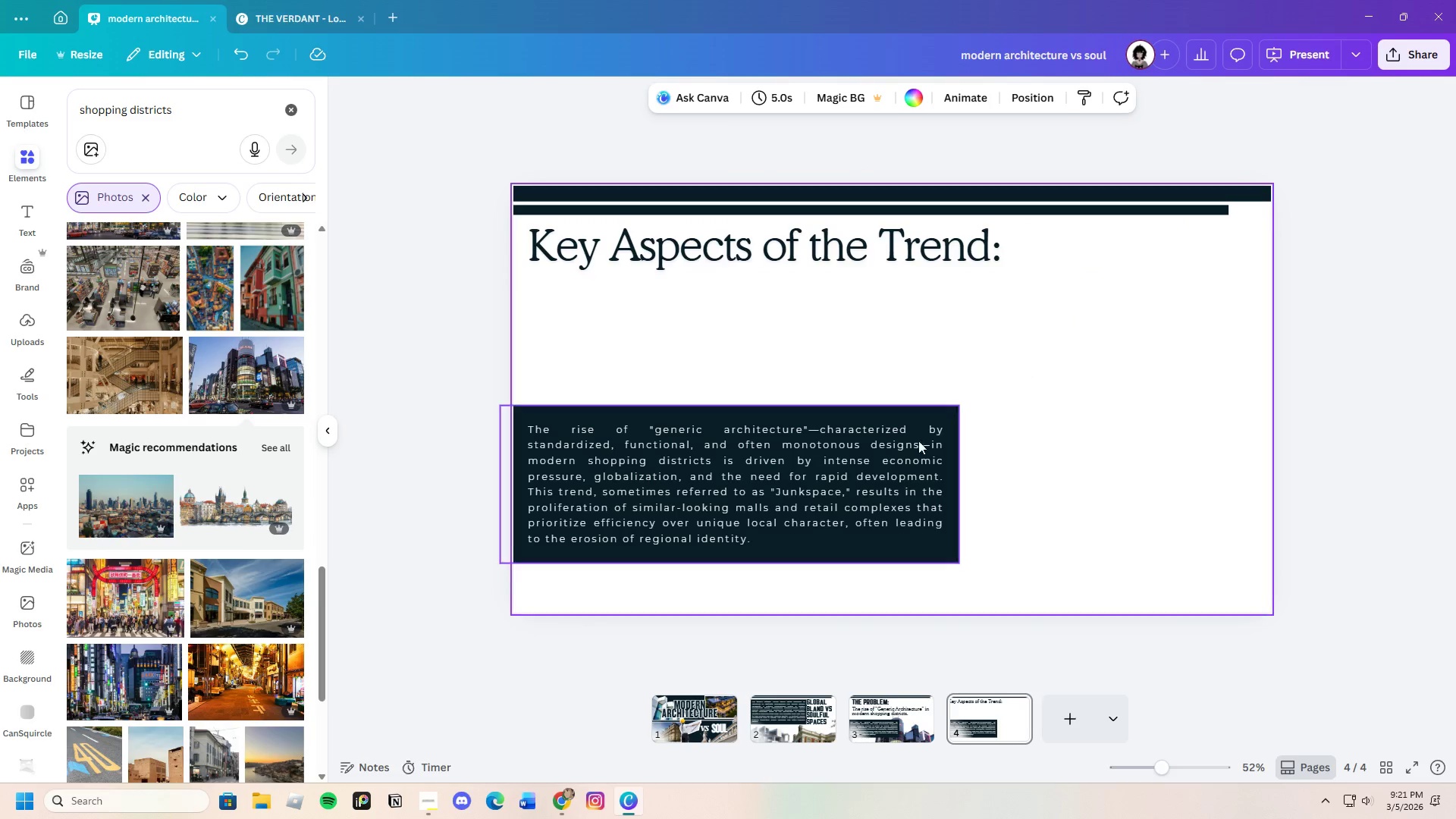 
left_click([836, 484])
 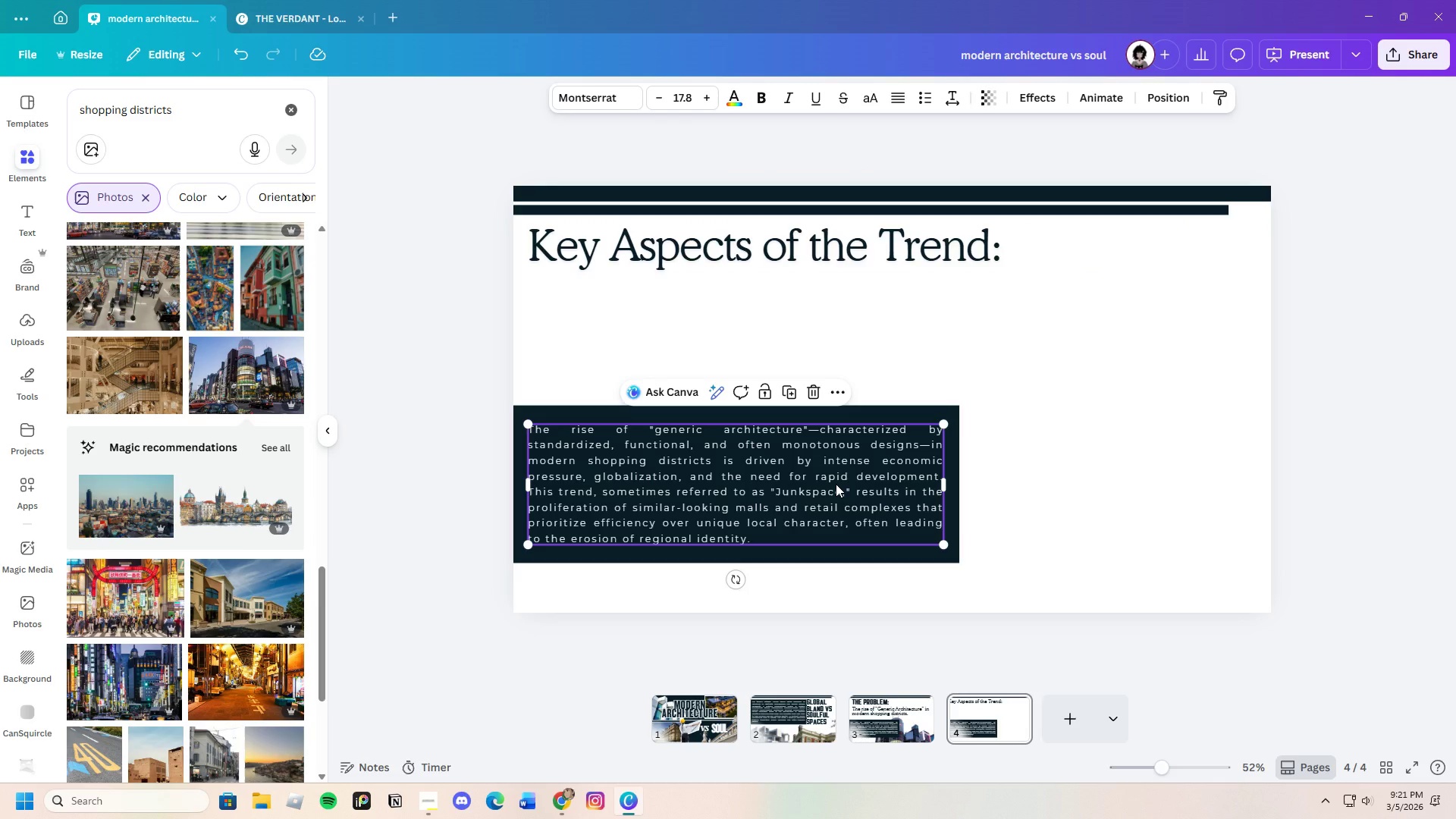 
key(Control+C)
 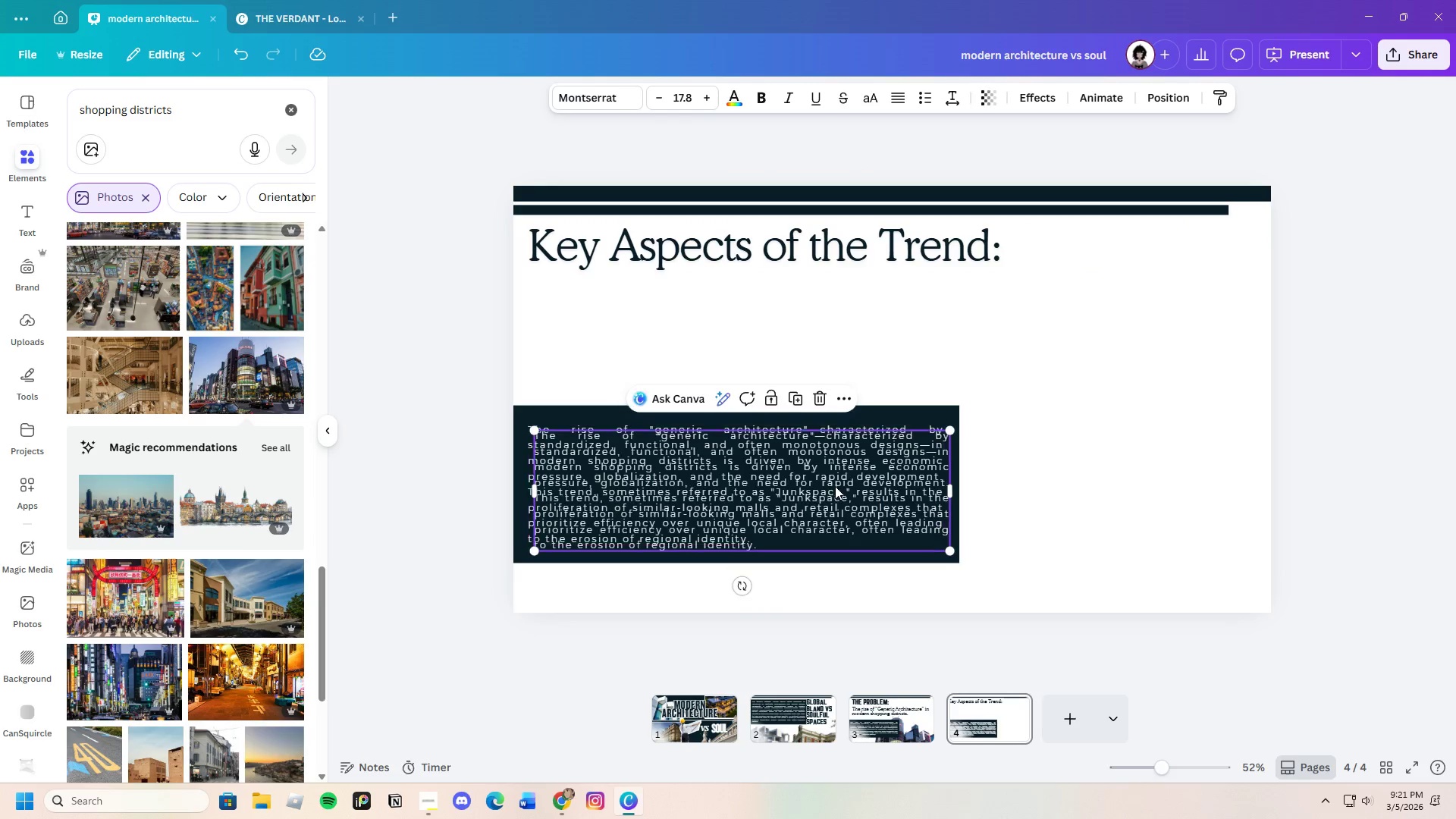 
key(Control+V)
 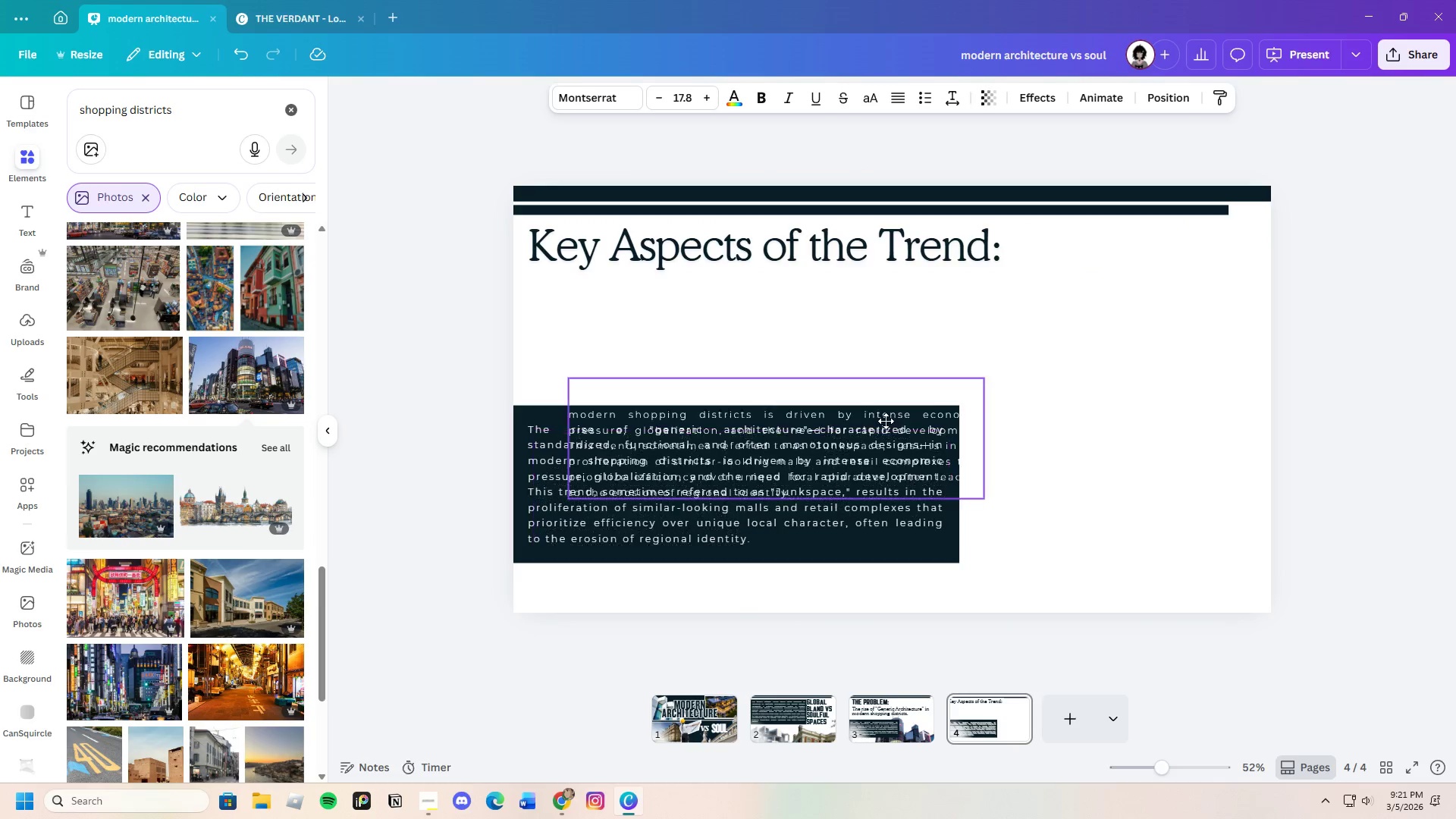 
left_click_drag(start_coordinate=[833, 497], to_coordinate=[896, 398])
 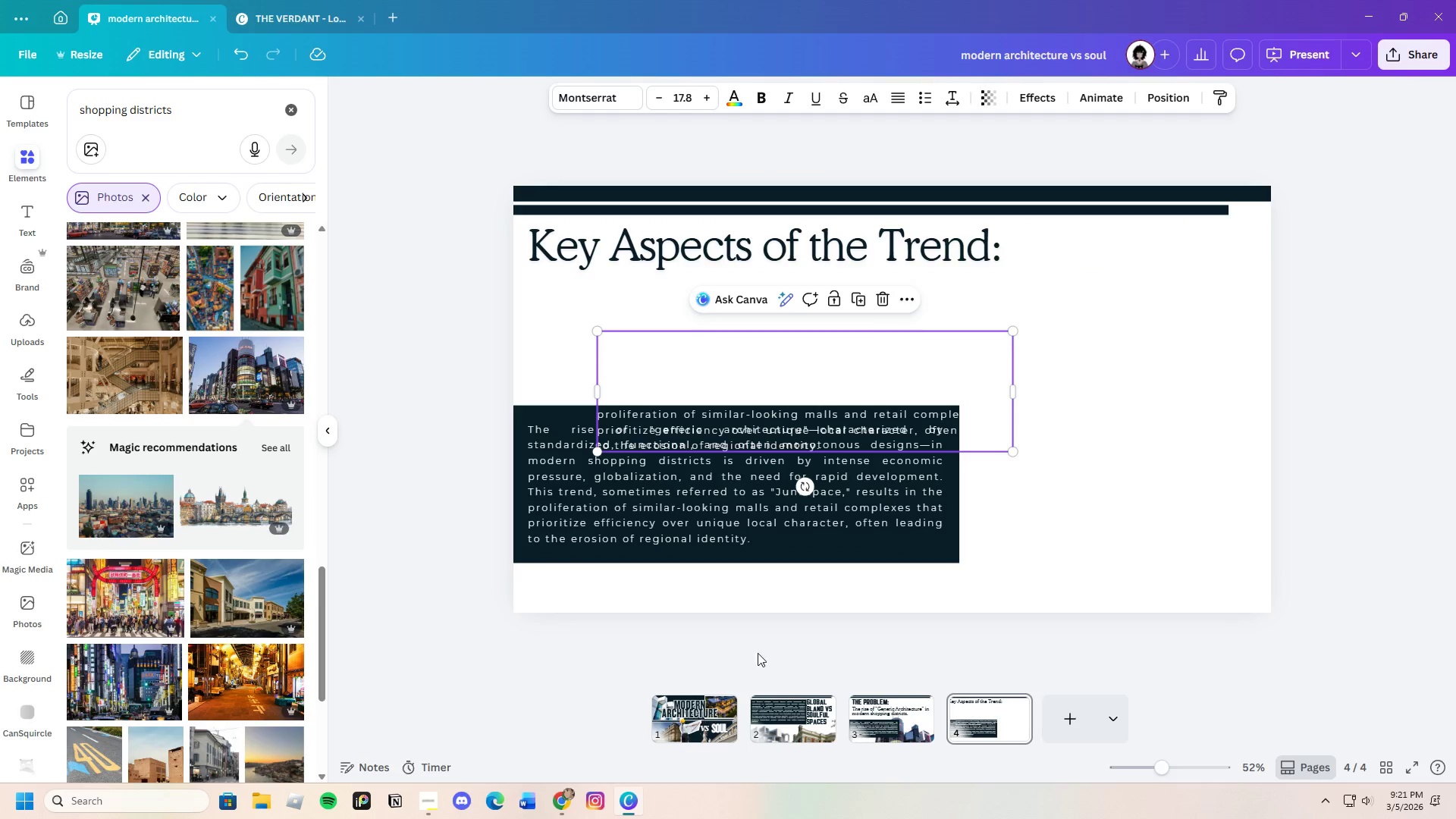 
left_click([791, 615])
 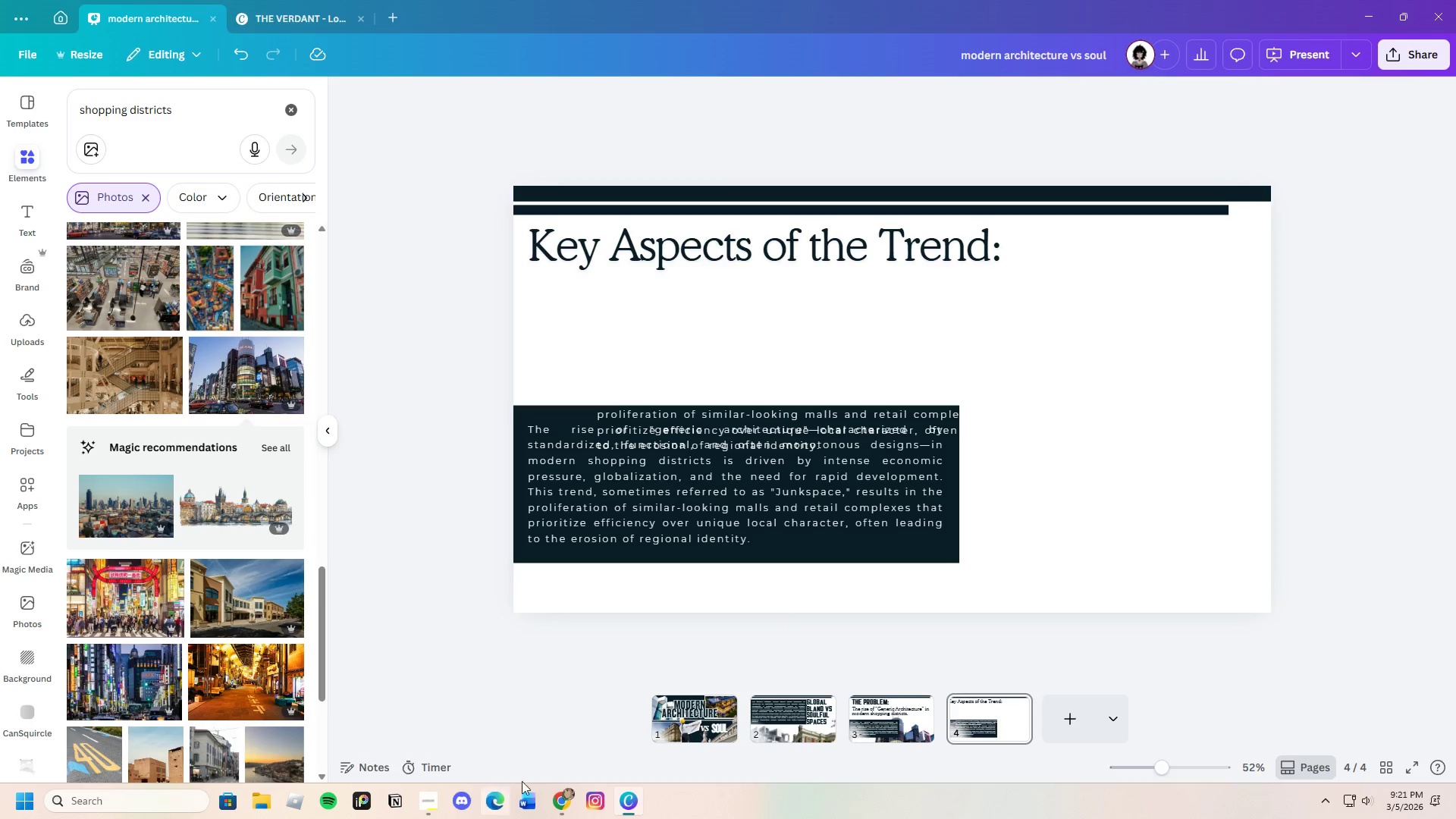 
left_click([563, 791])
 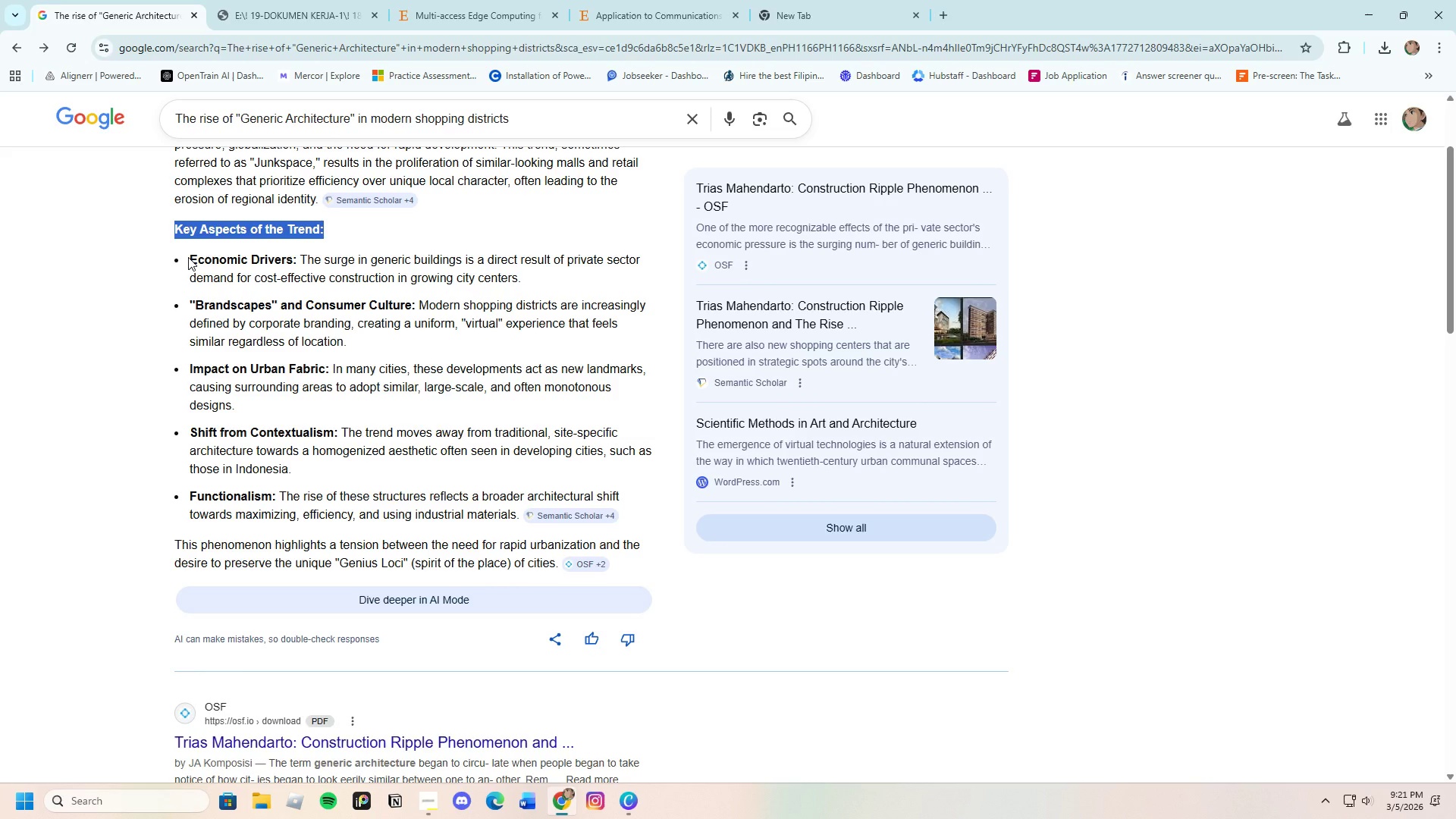 
left_click_drag(start_coordinate=[186, 256], to_coordinate=[300, 253])
 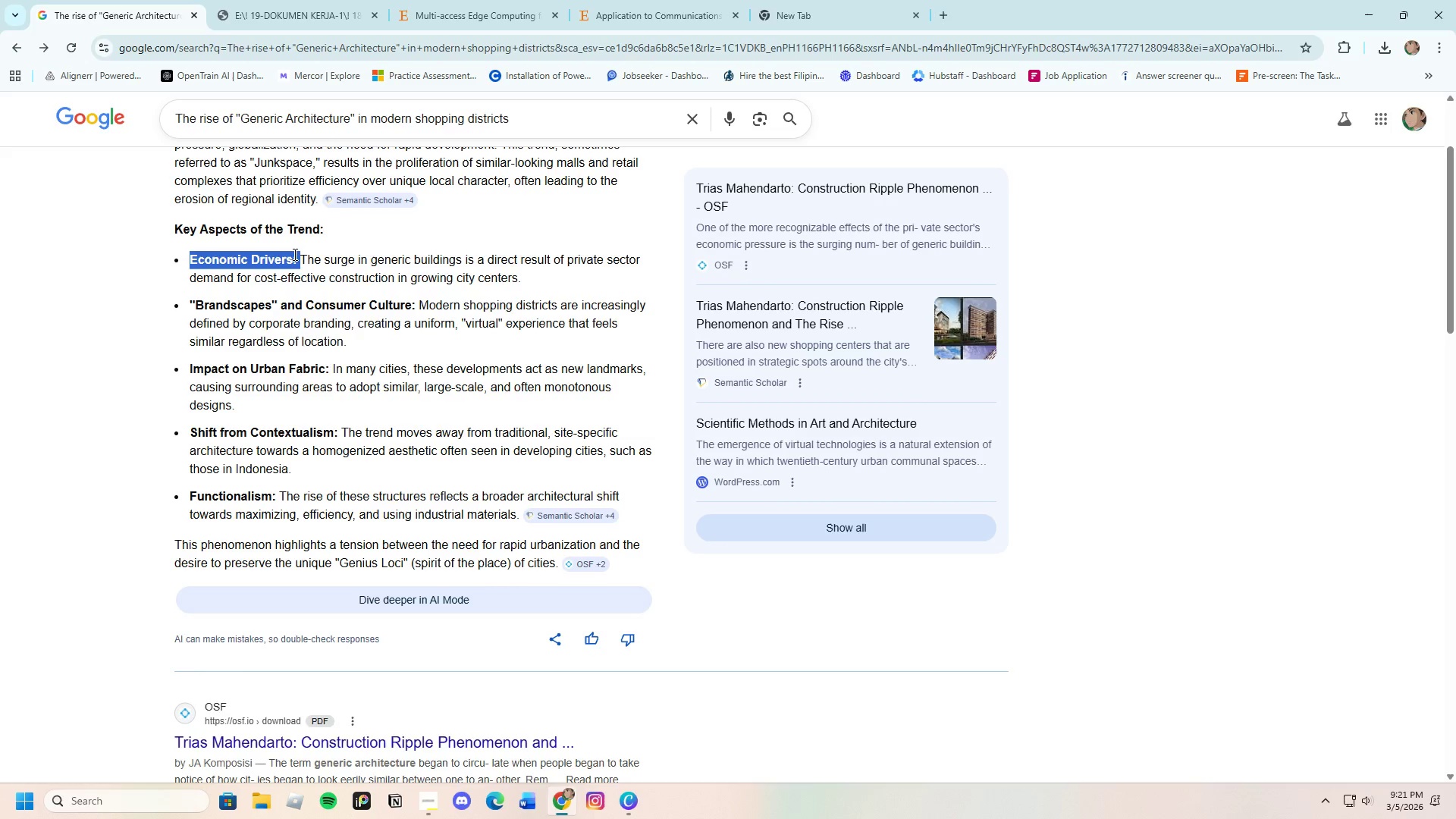 
right_click([293, 254])
 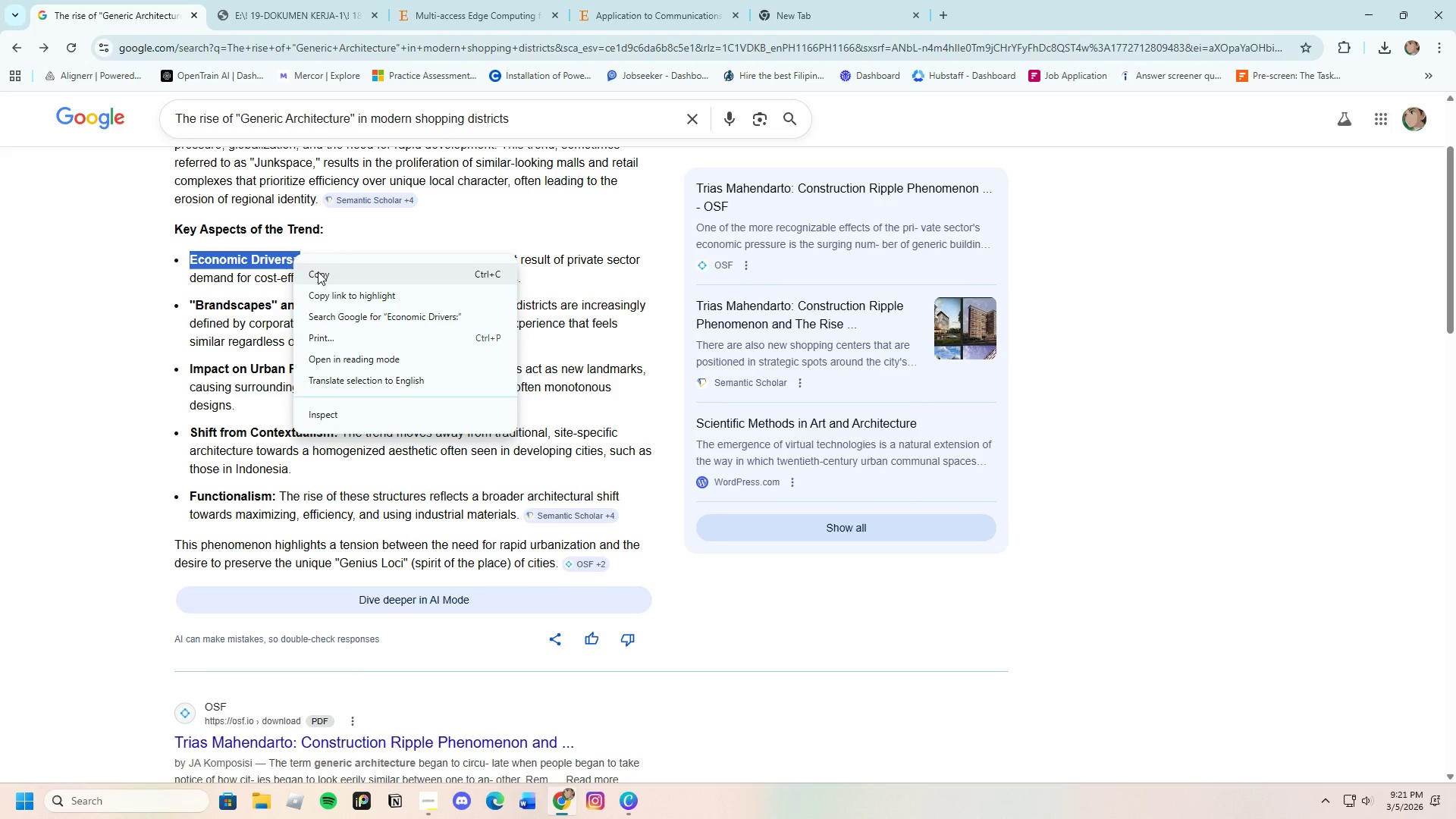 
left_click([318, 271])
 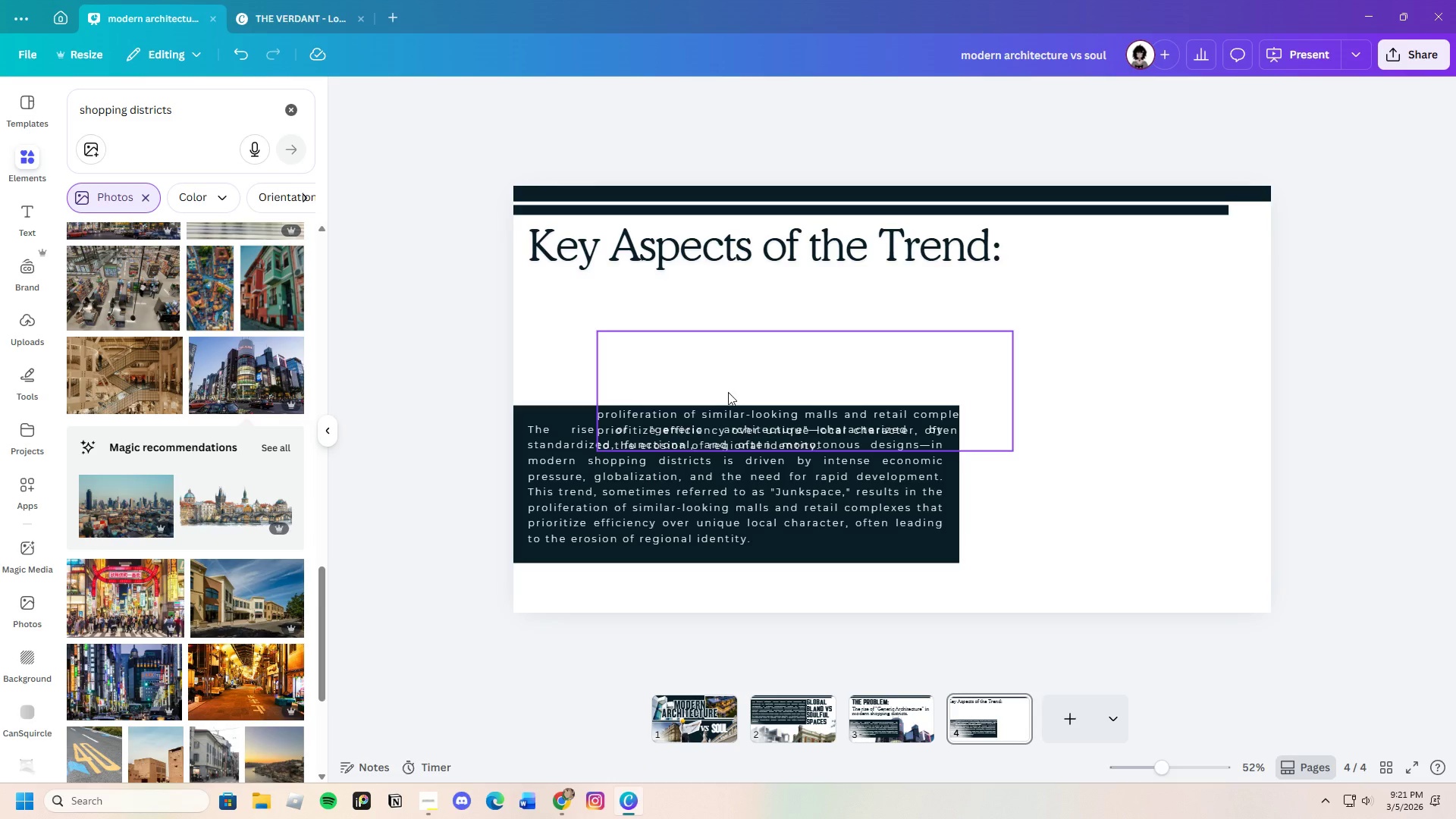 
double_click([736, 384])
 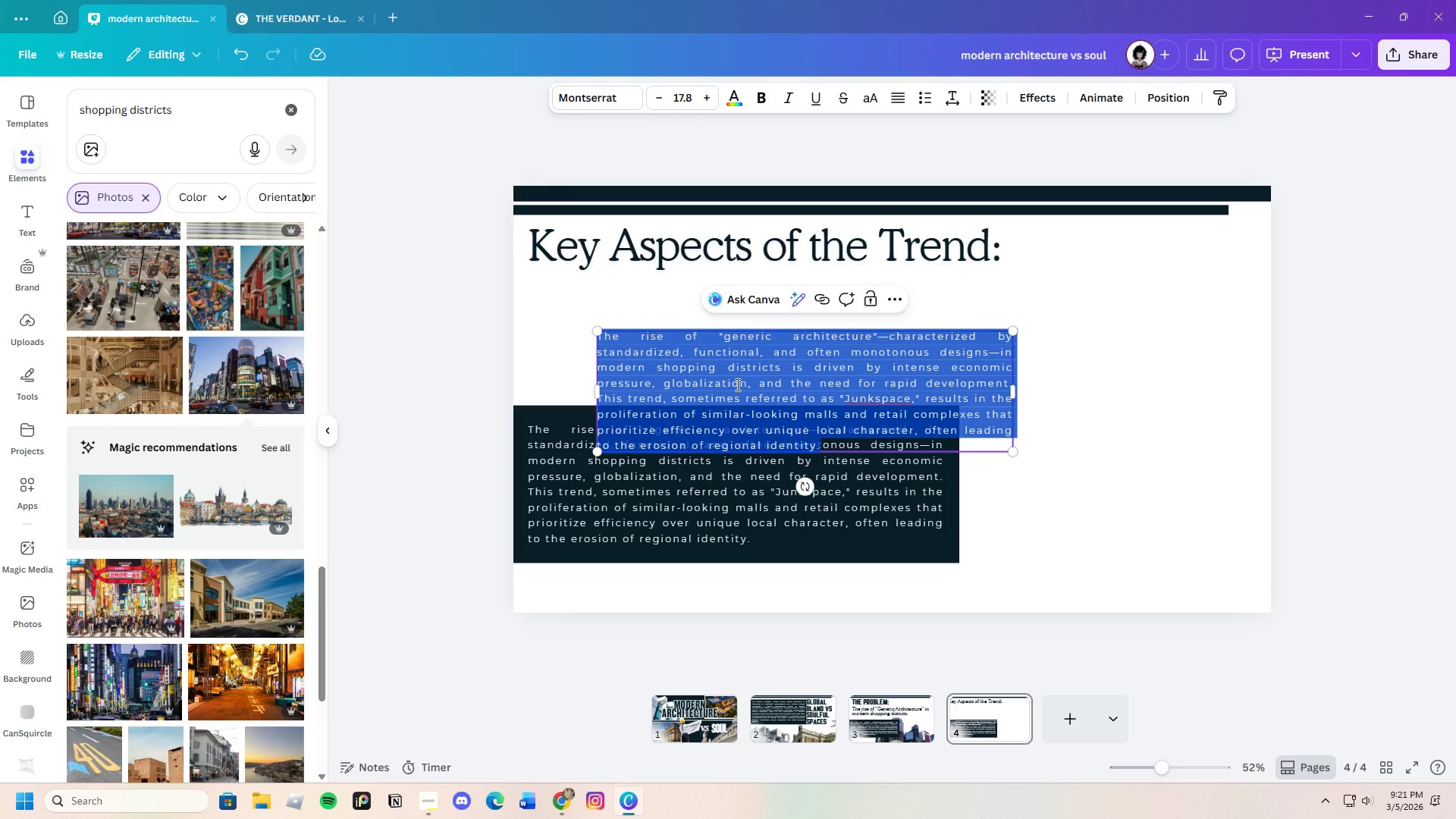 
key(Backspace)
 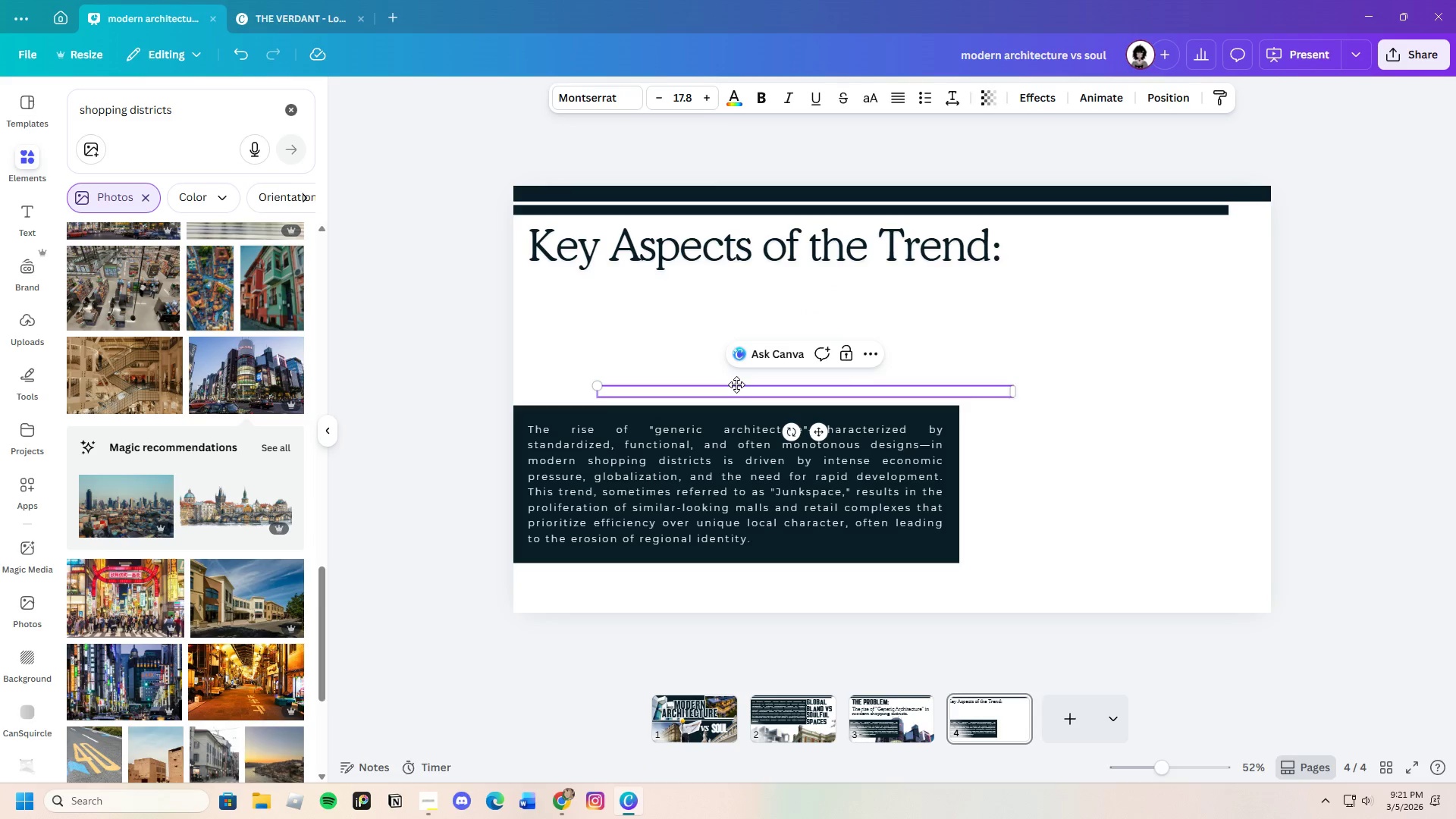 
key(Control+V)
 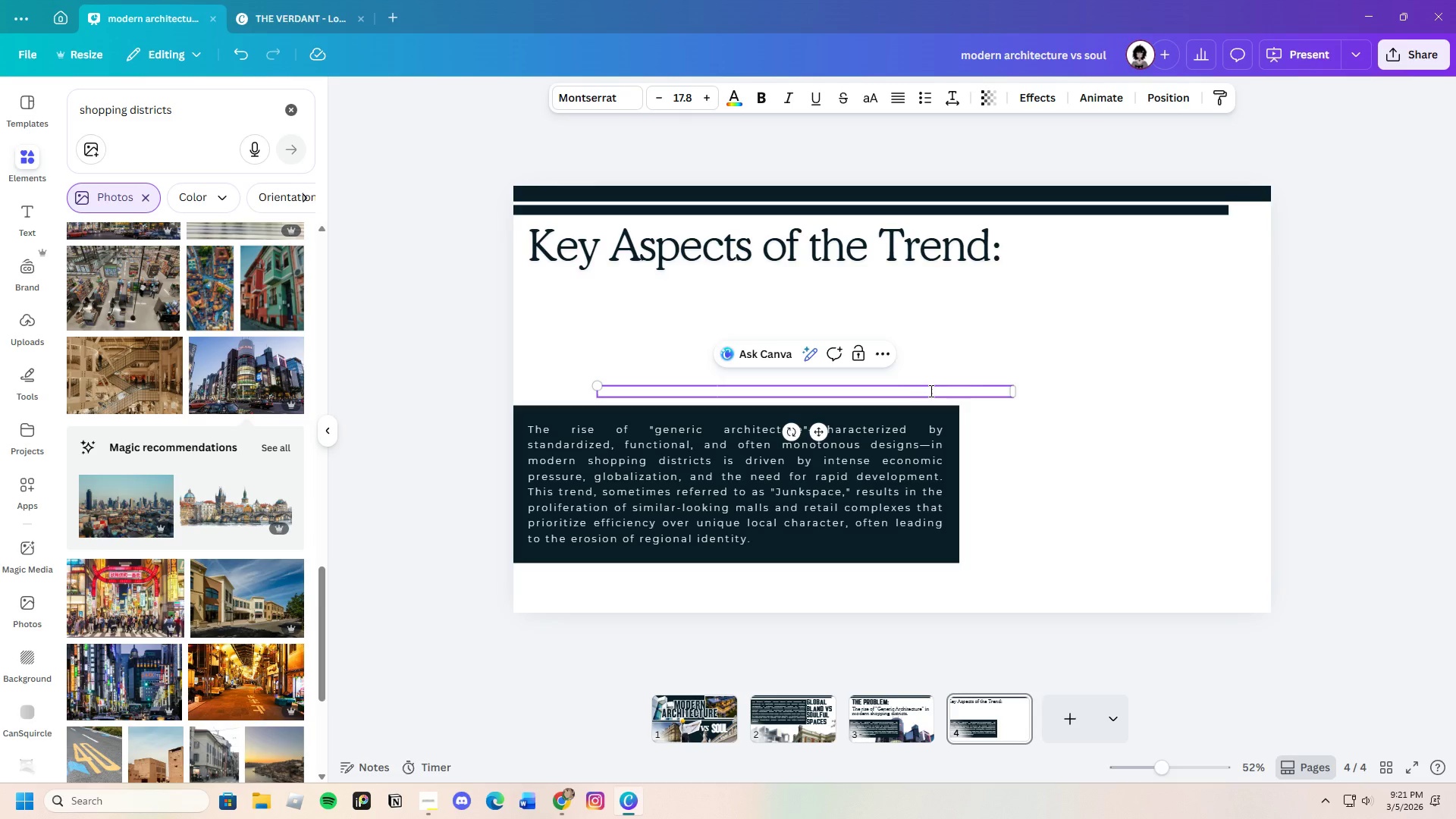 
left_click_drag(start_coordinate=[954, 393], to_coordinate=[686, 371])
 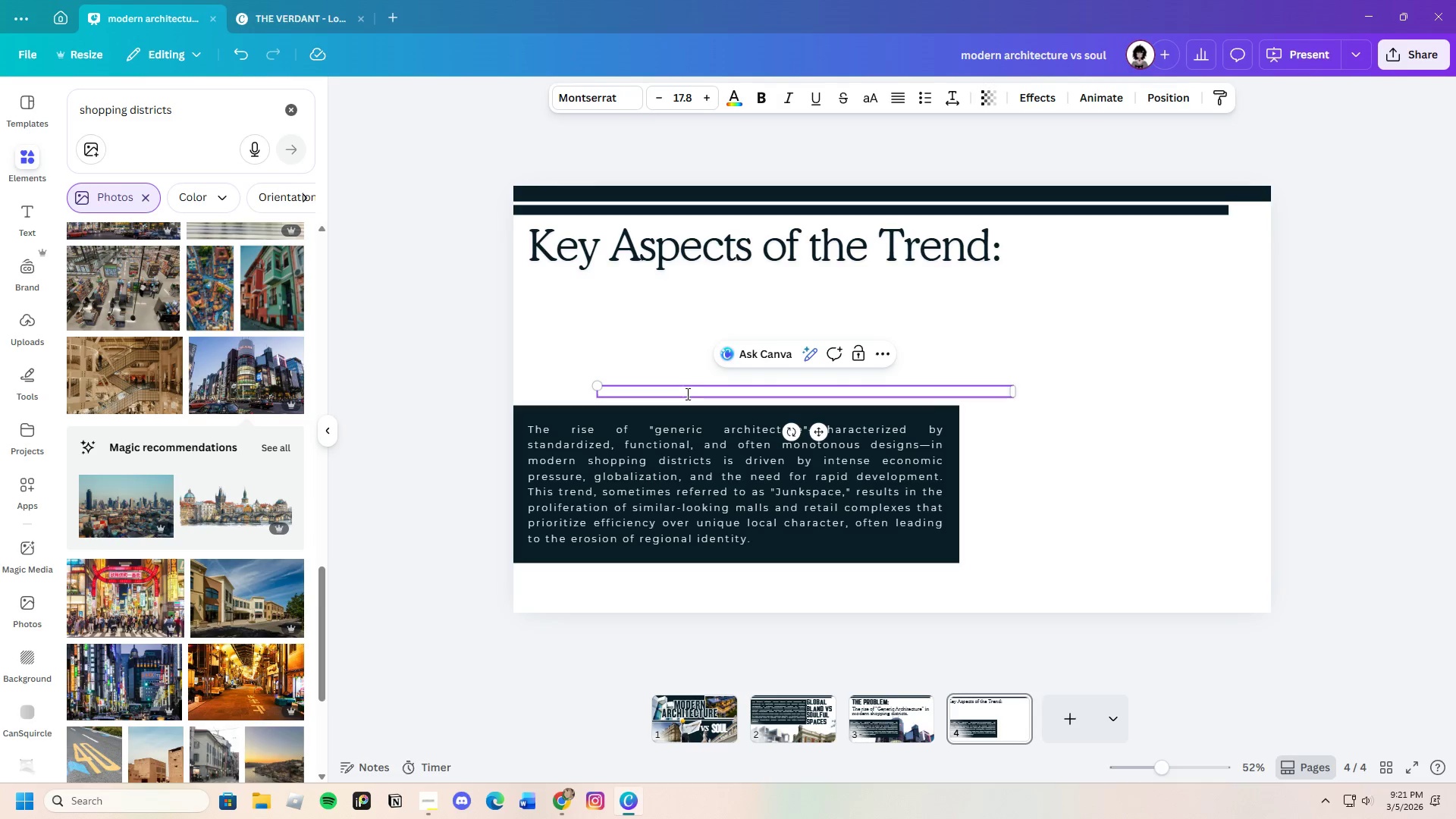 
left_click([686, 394])
 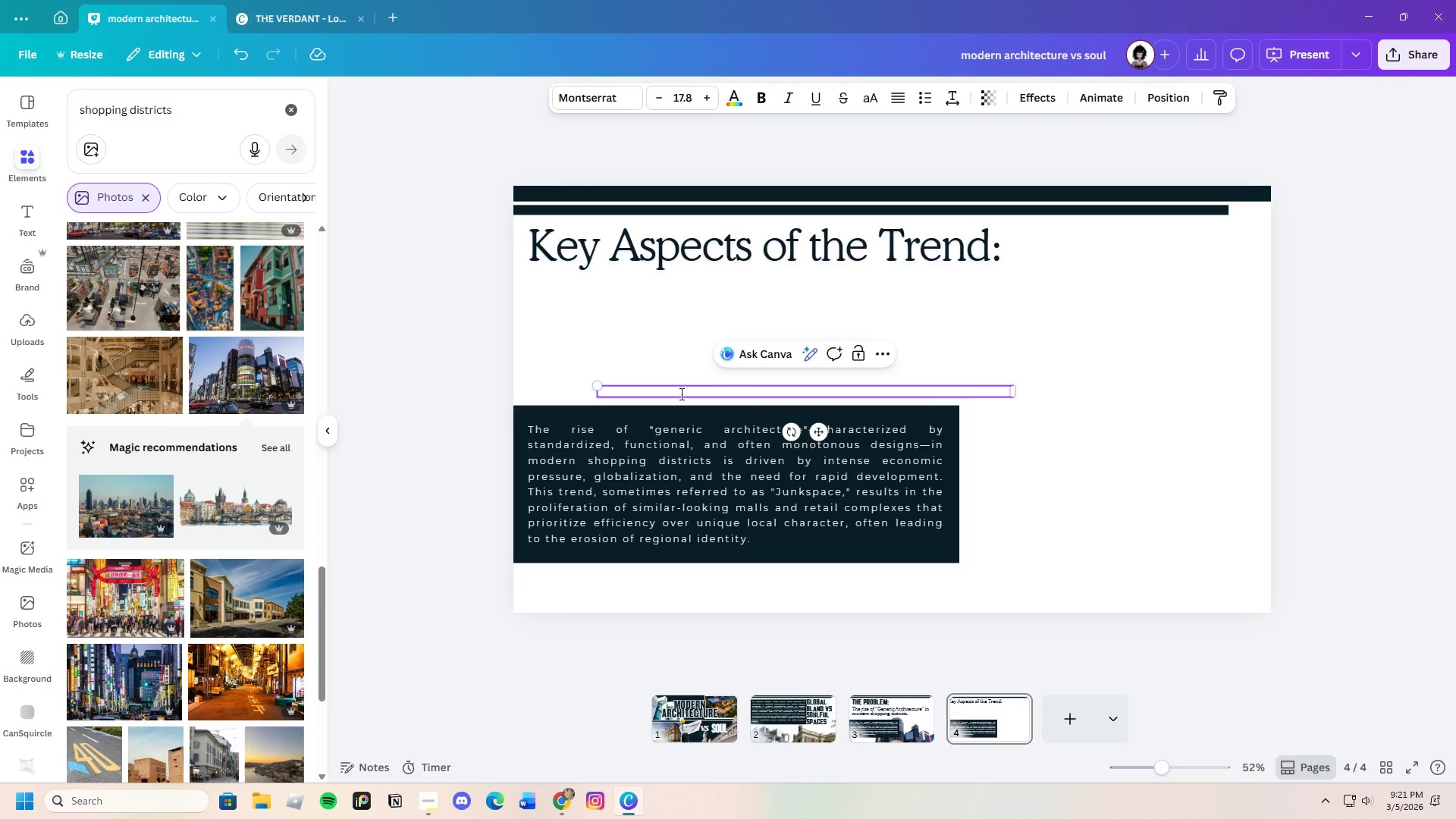 
left_click_drag(start_coordinate=[680, 394], to_coordinate=[912, 404])
 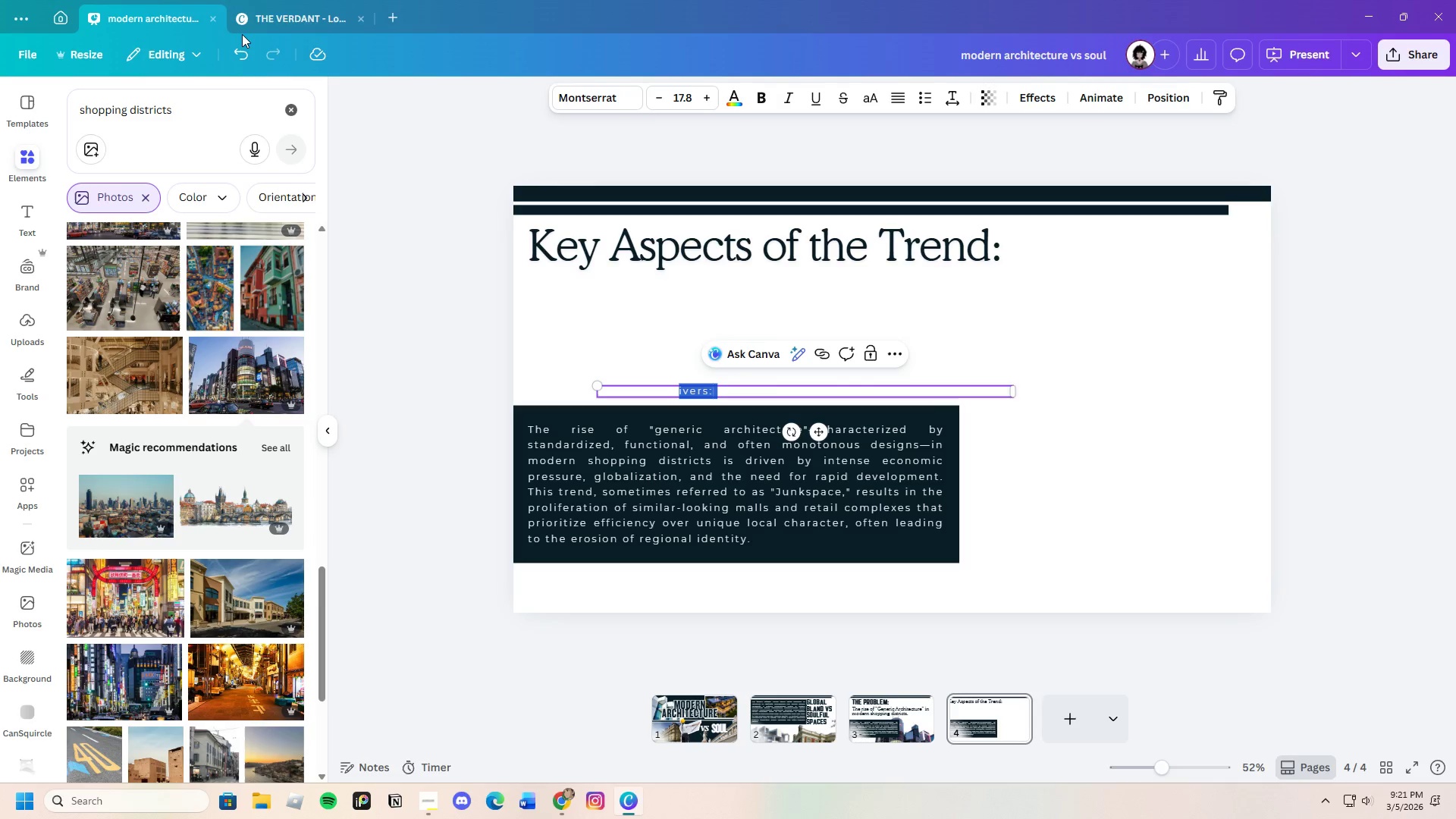 
left_click([237, 53])
 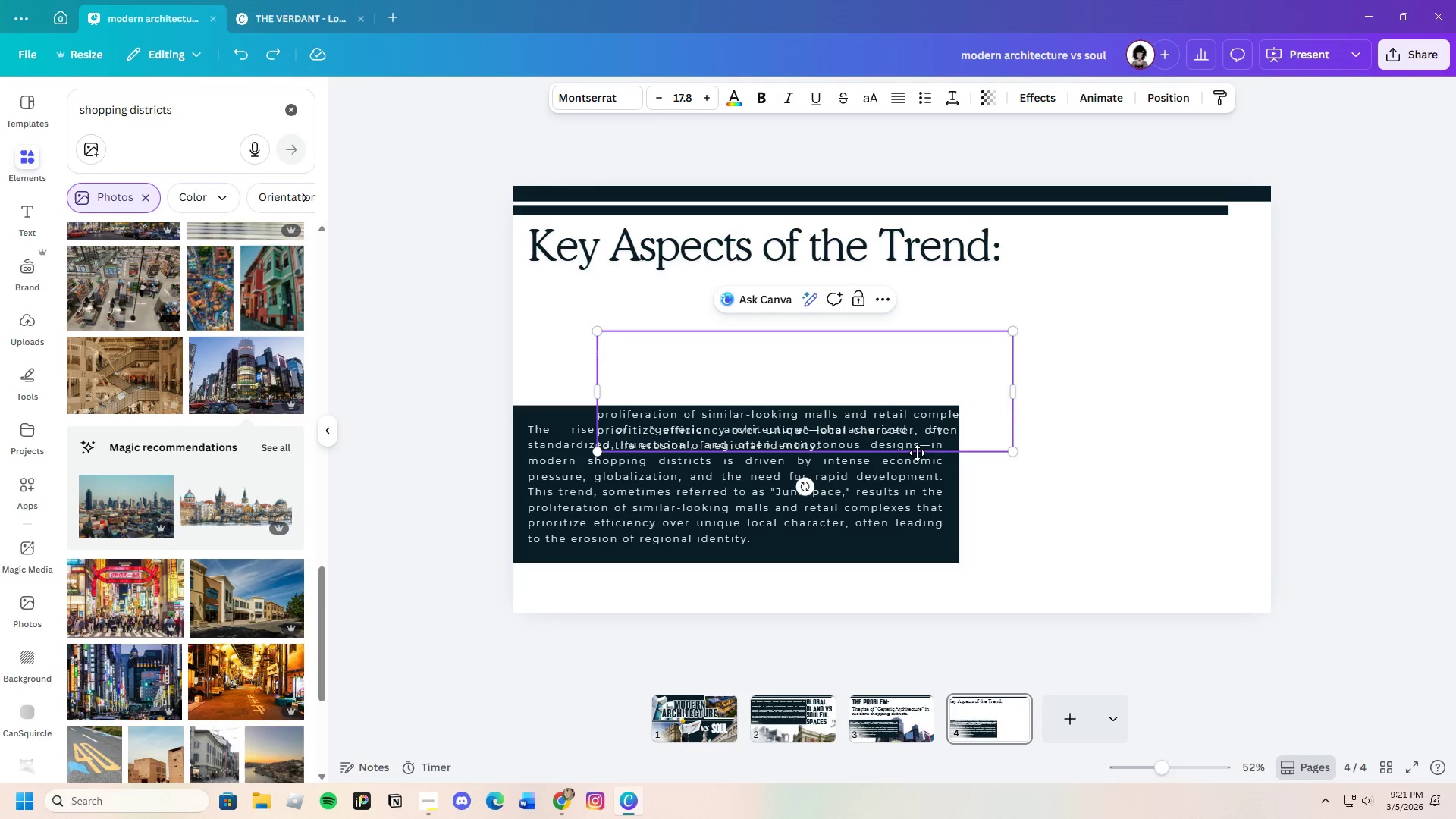 
left_click([873, 413])
 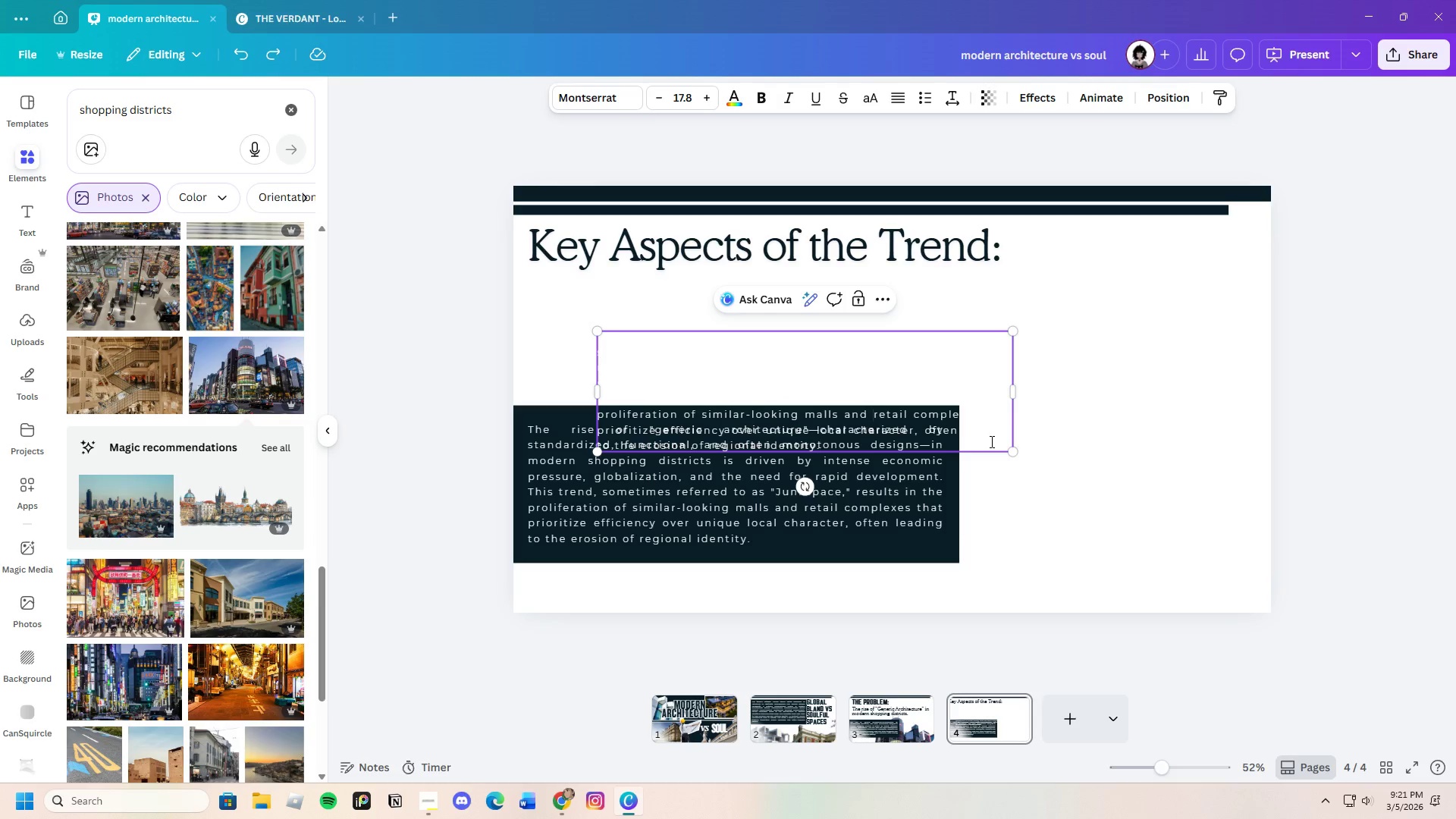 
left_click_drag(start_coordinate=[990, 441], to_coordinate=[621, 340])
 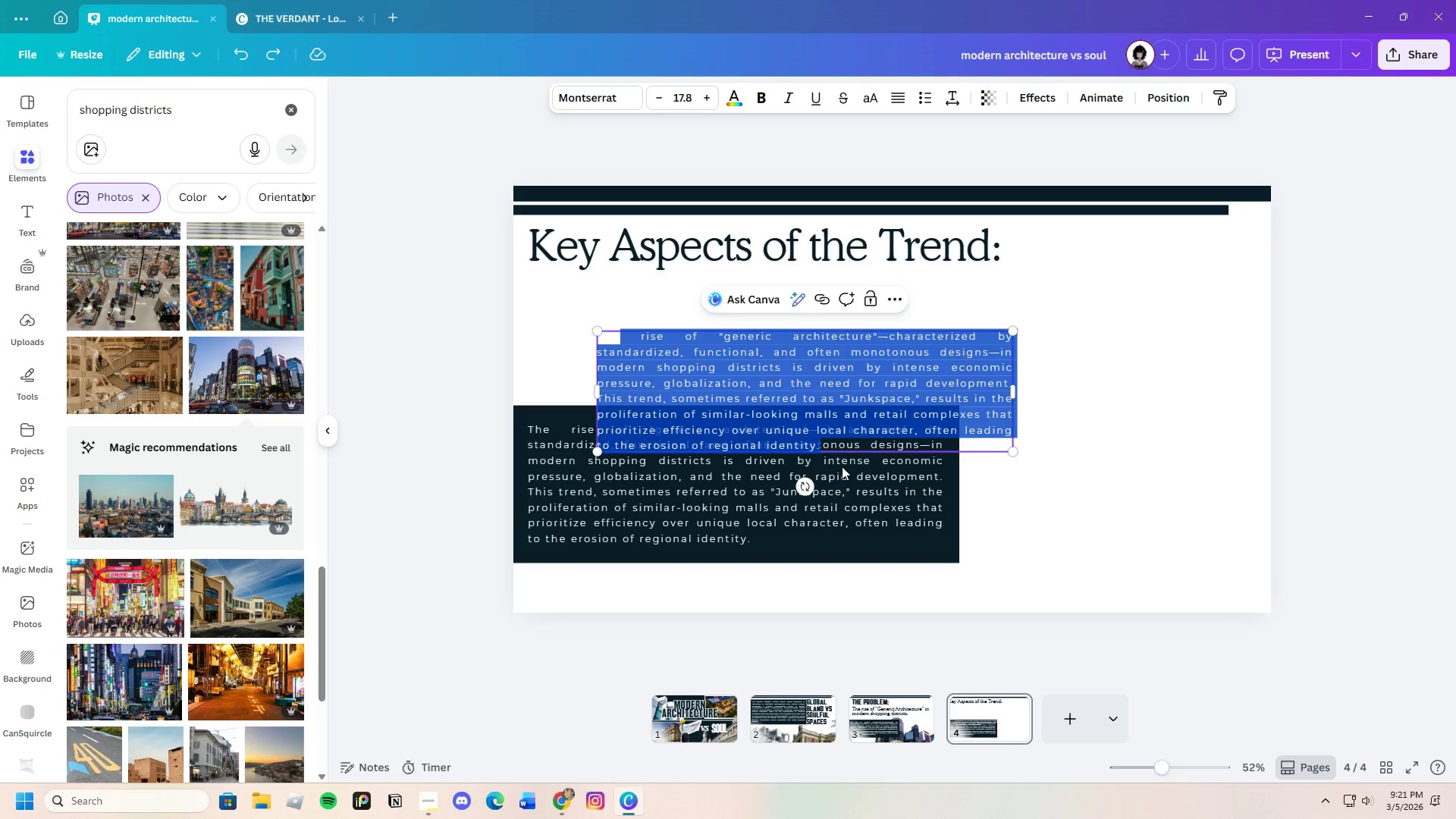 
left_click([1050, 483])
 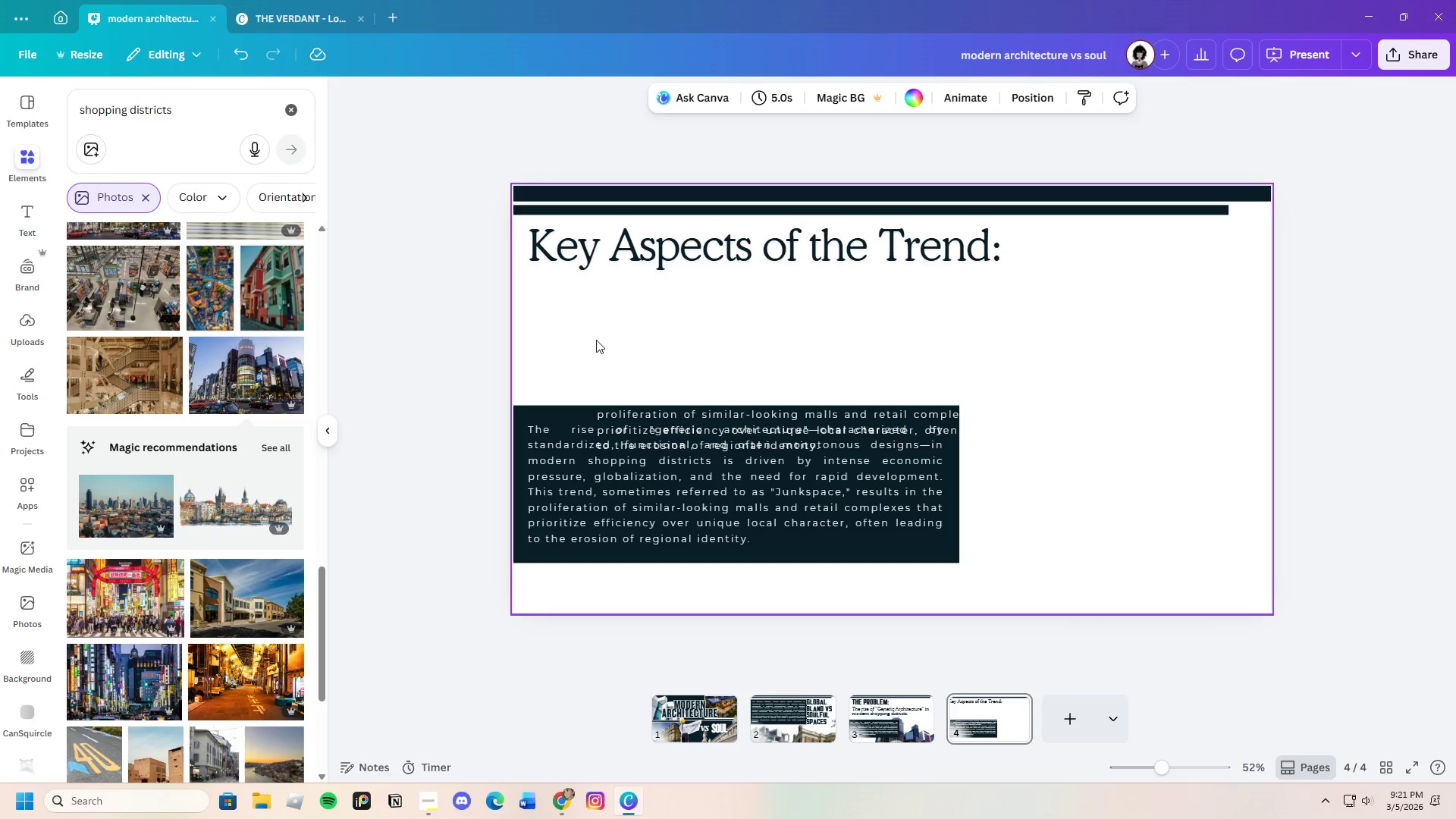 
double_click([608, 339])
 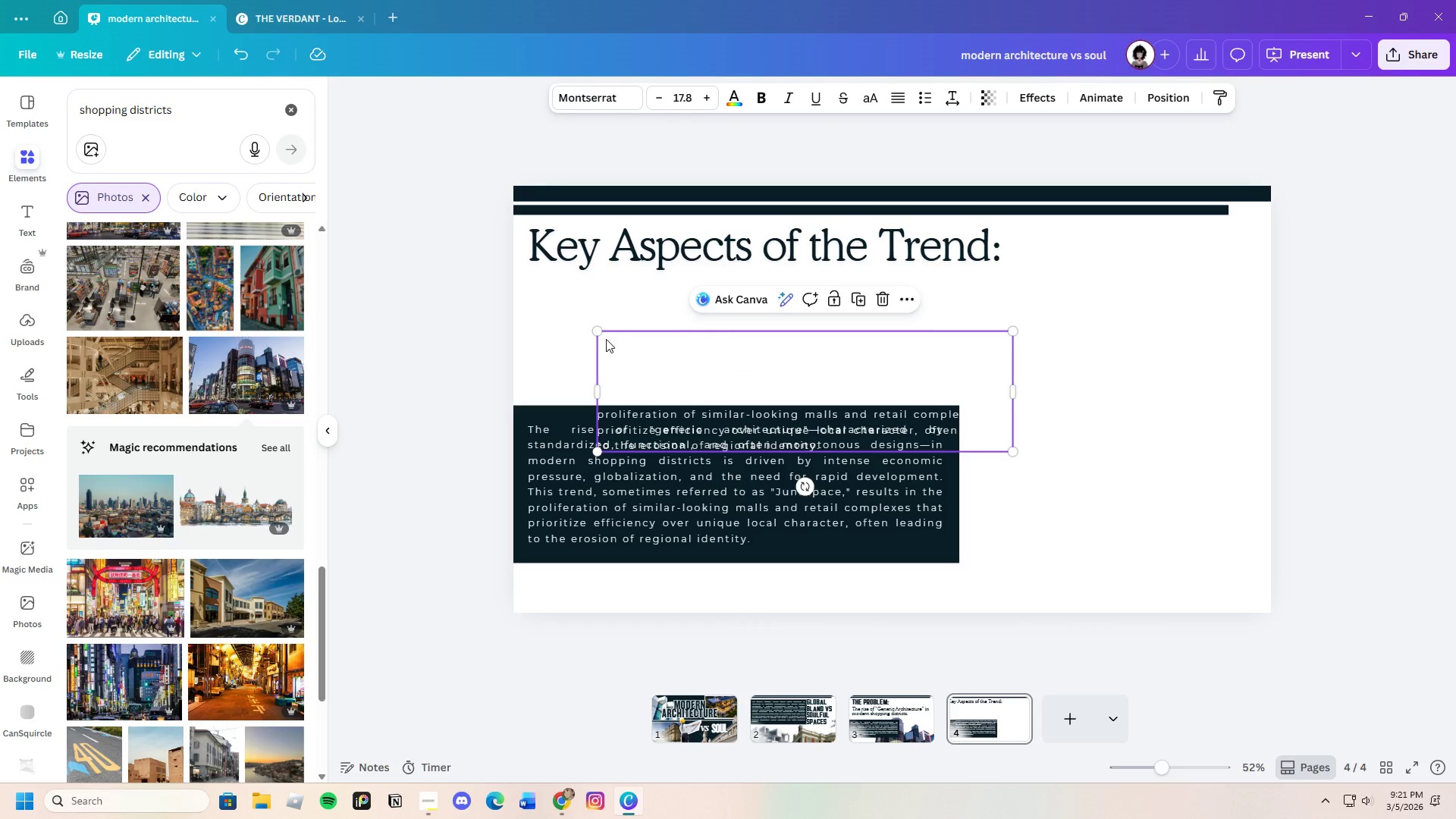 
triple_click([606, 339])
 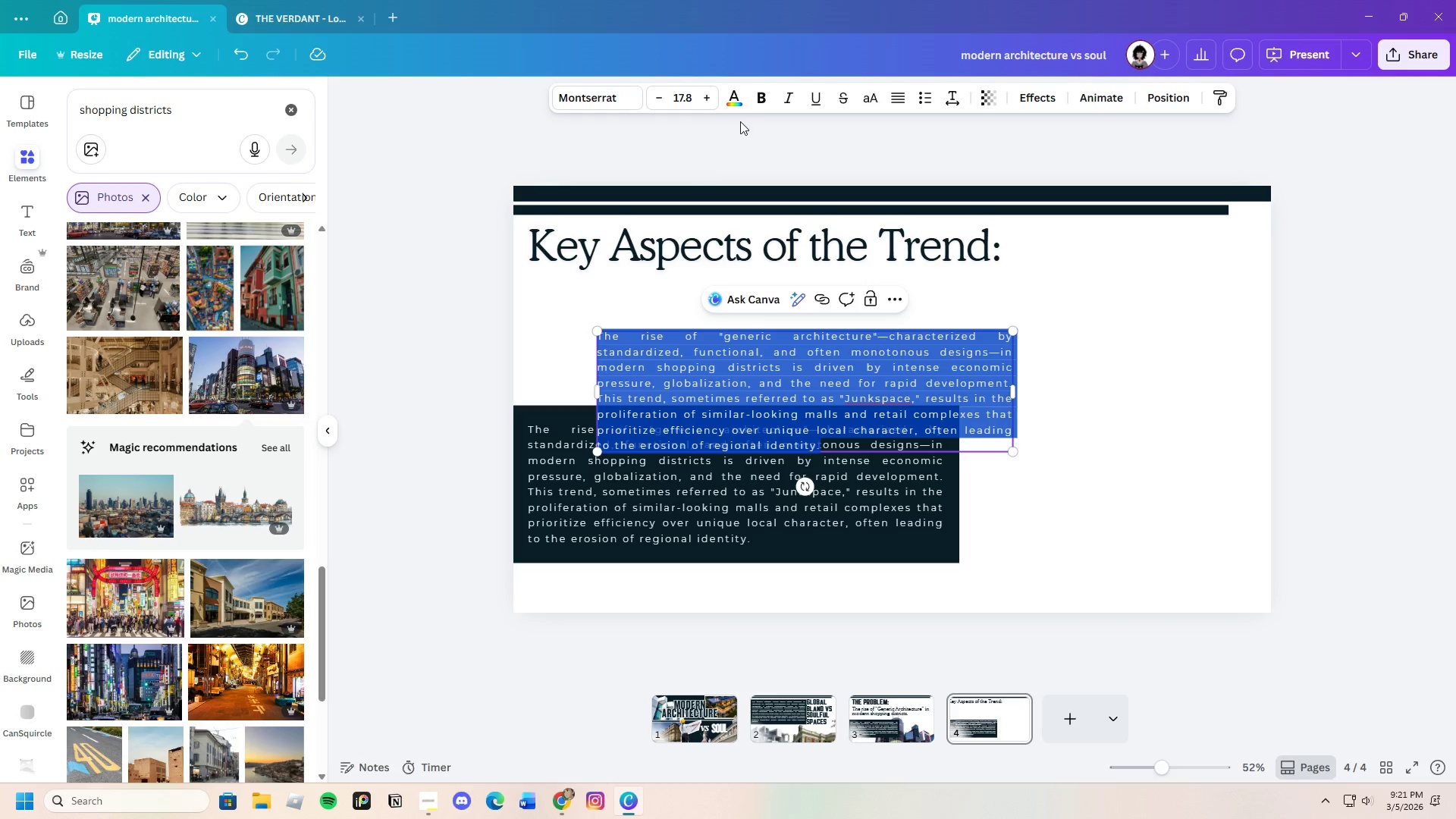 
left_click([738, 103])
 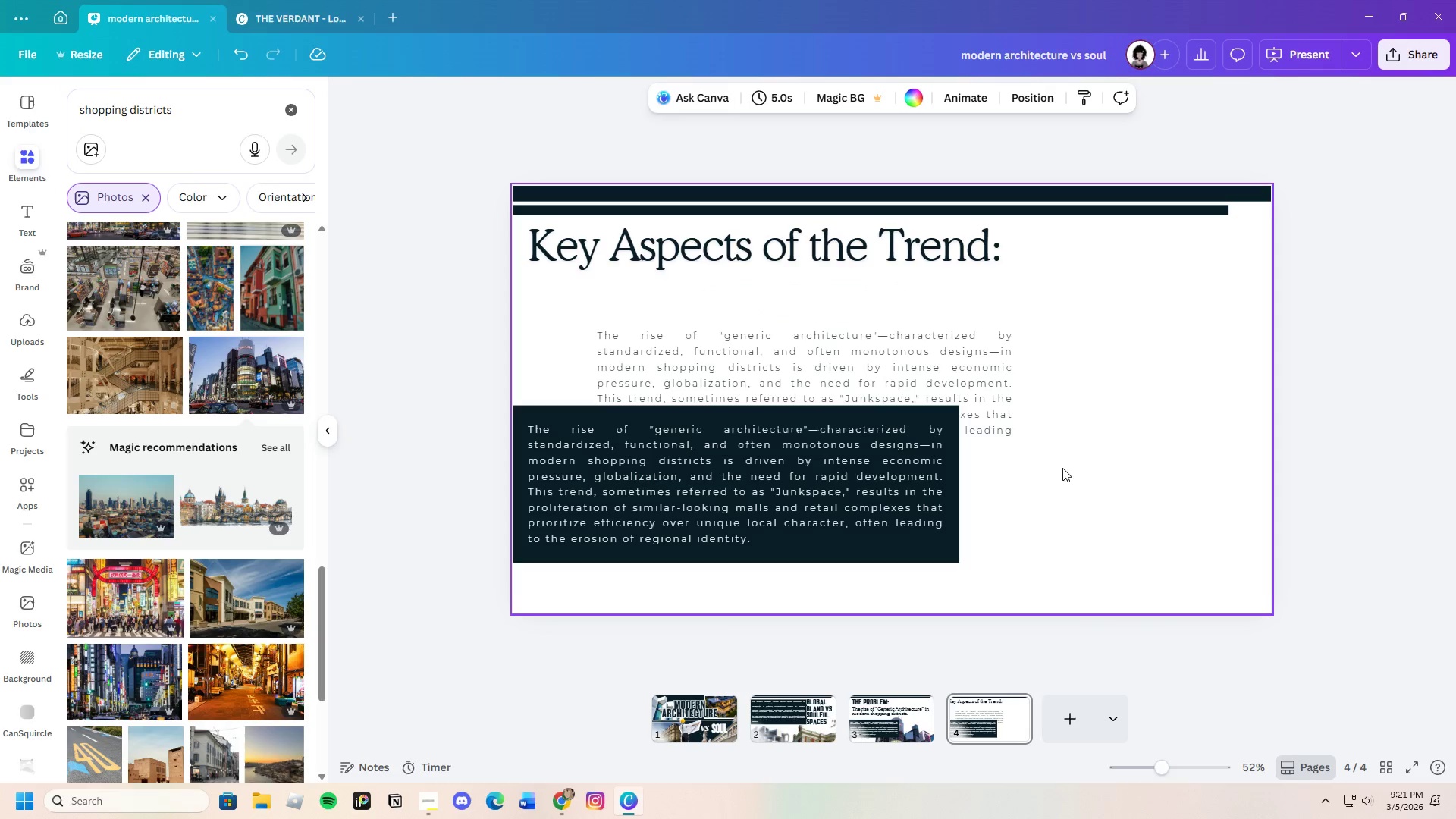 
left_click_drag(start_coordinate=[881, 372], to_coordinate=[889, 312])
 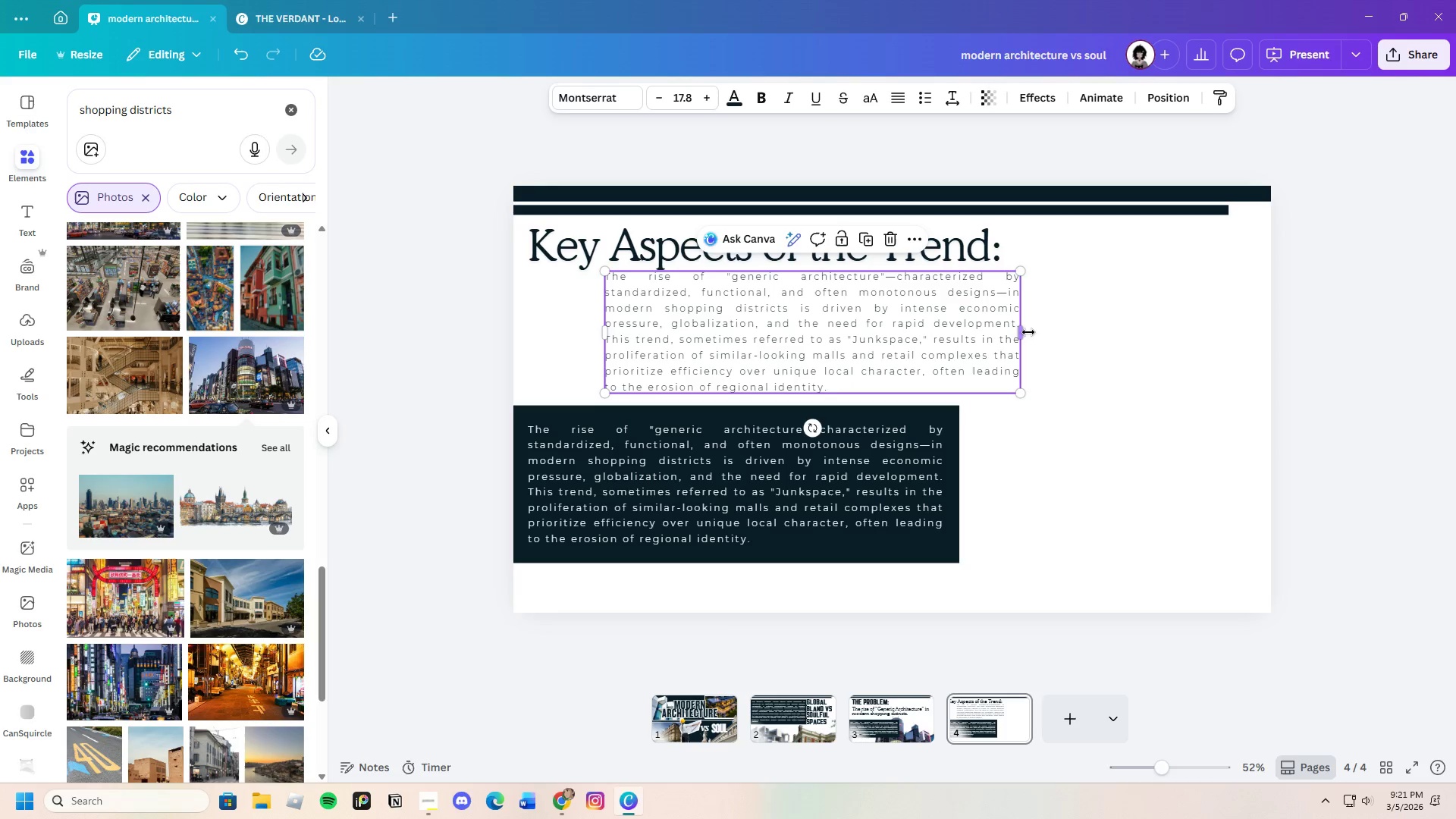 
left_click_drag(start_coordinate=[1026, 331], to_coordinate=[1164, 356])
 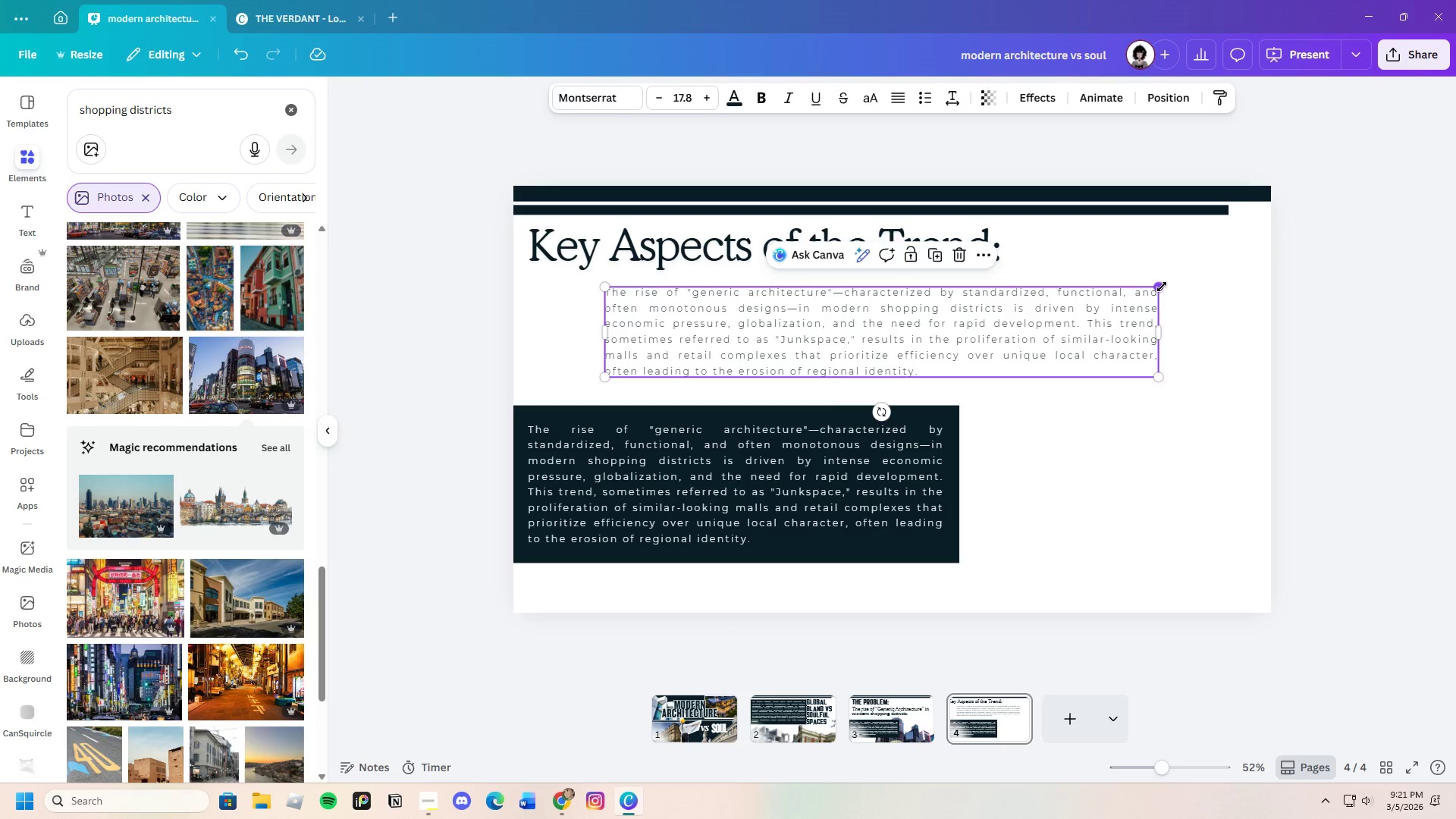 
left_click_drag(start_coordinate=[1162, 287], to_coordinate=[988, 325])
 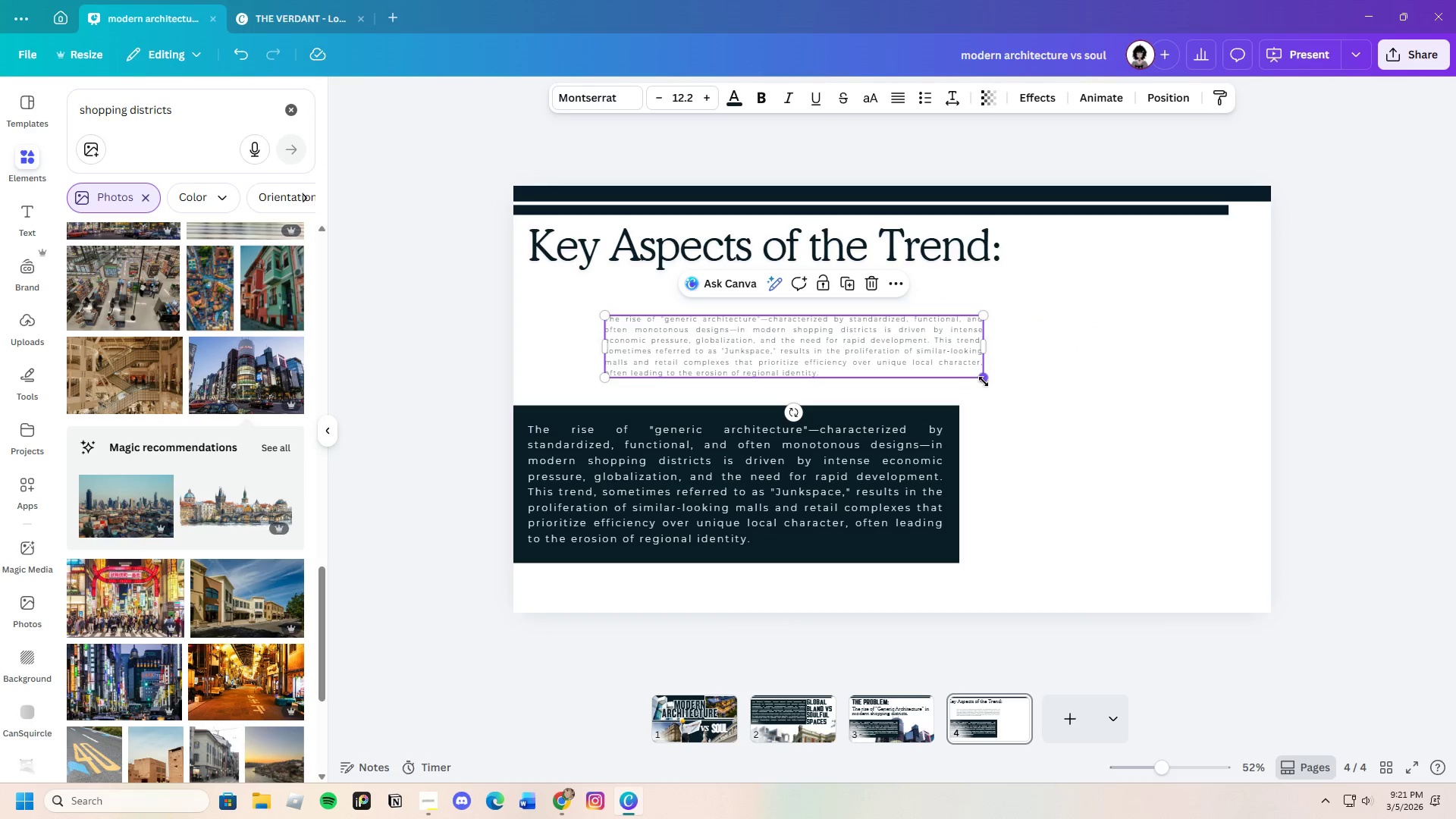 
left_click_drag(start_coordinate=[984, 378], to_coordinate=[1097, 427])
 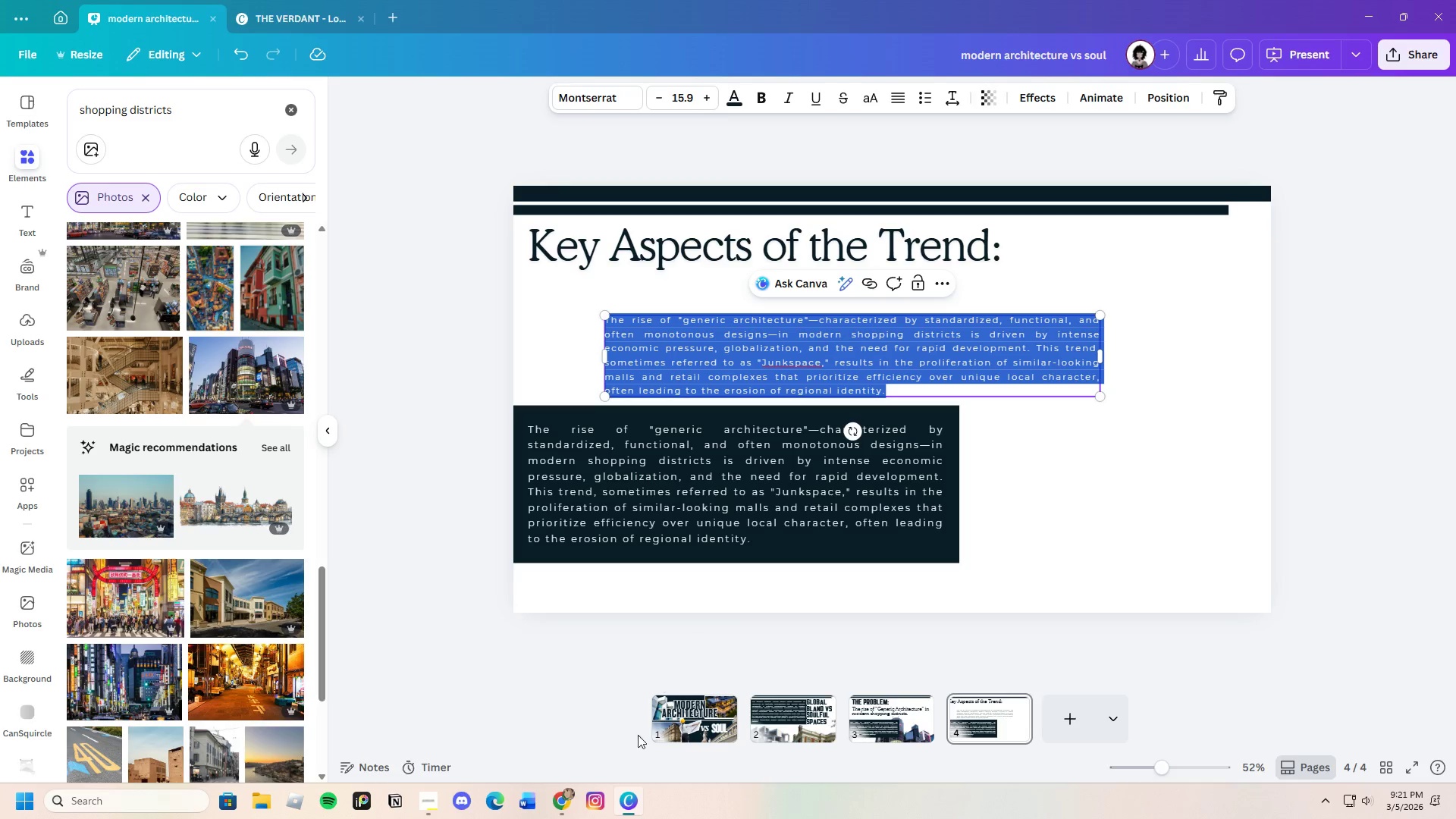 
left_click([563, 799])
 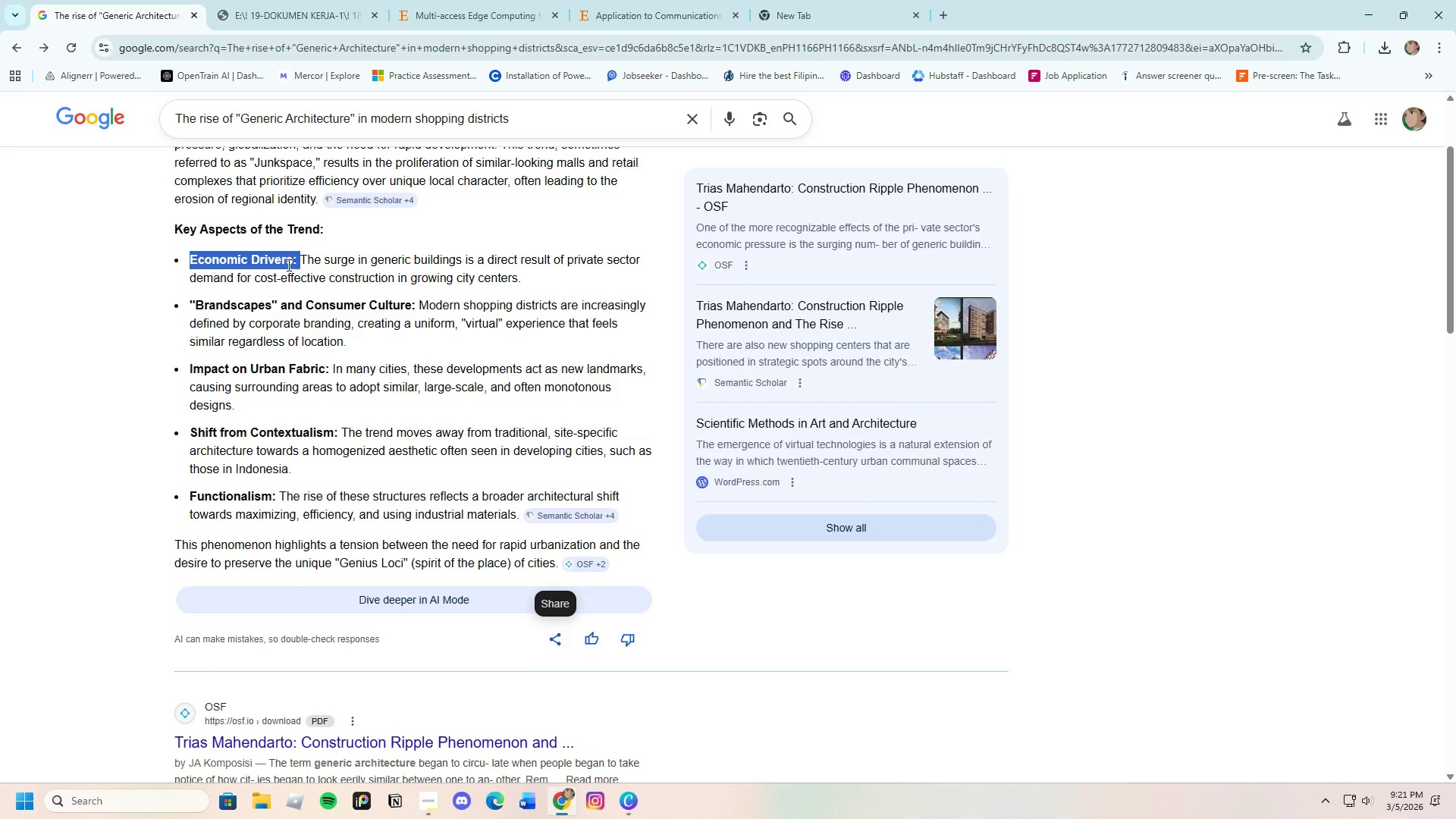 
right_click([287, 265])
 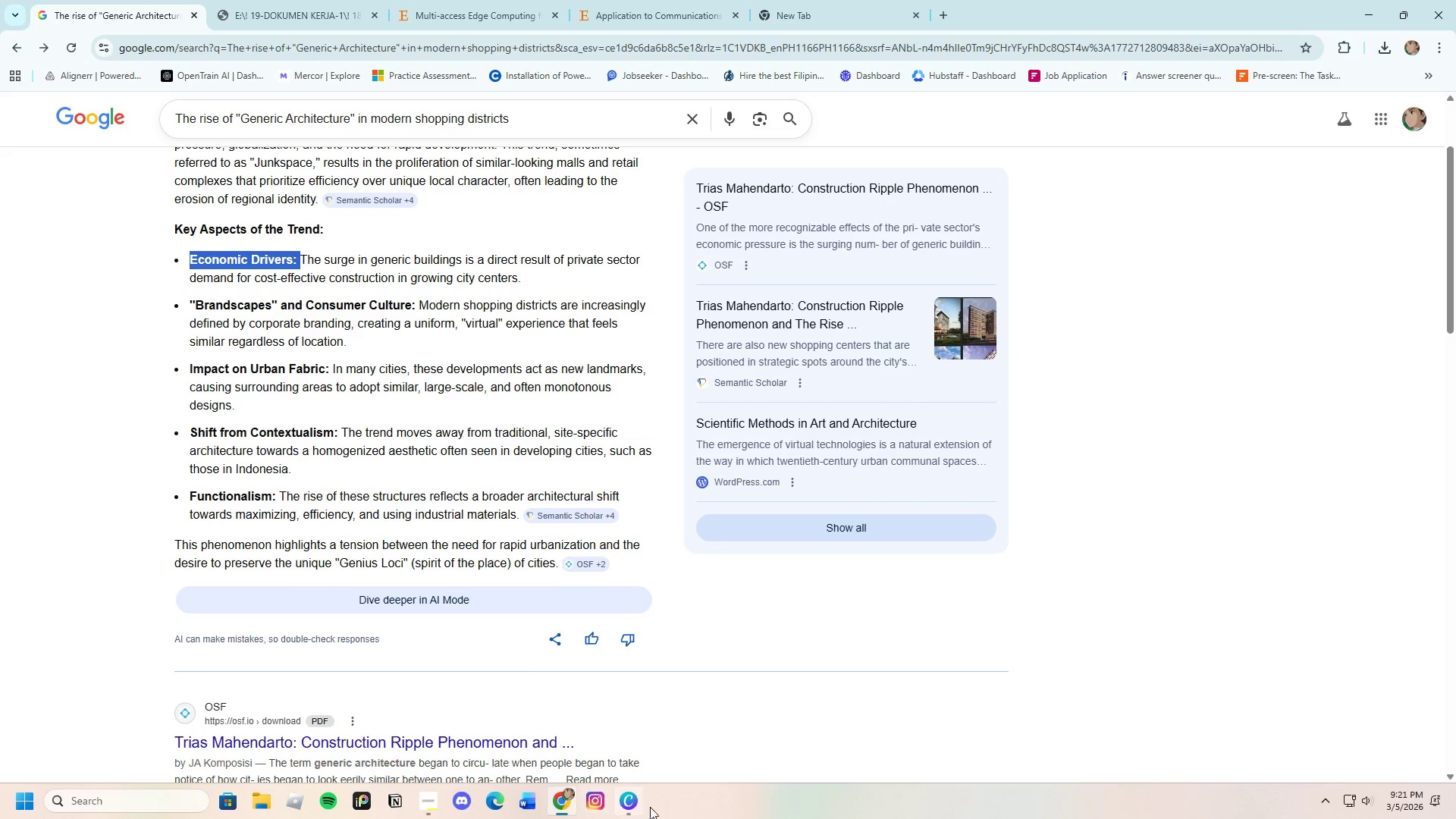 
left_click([629, 797])
 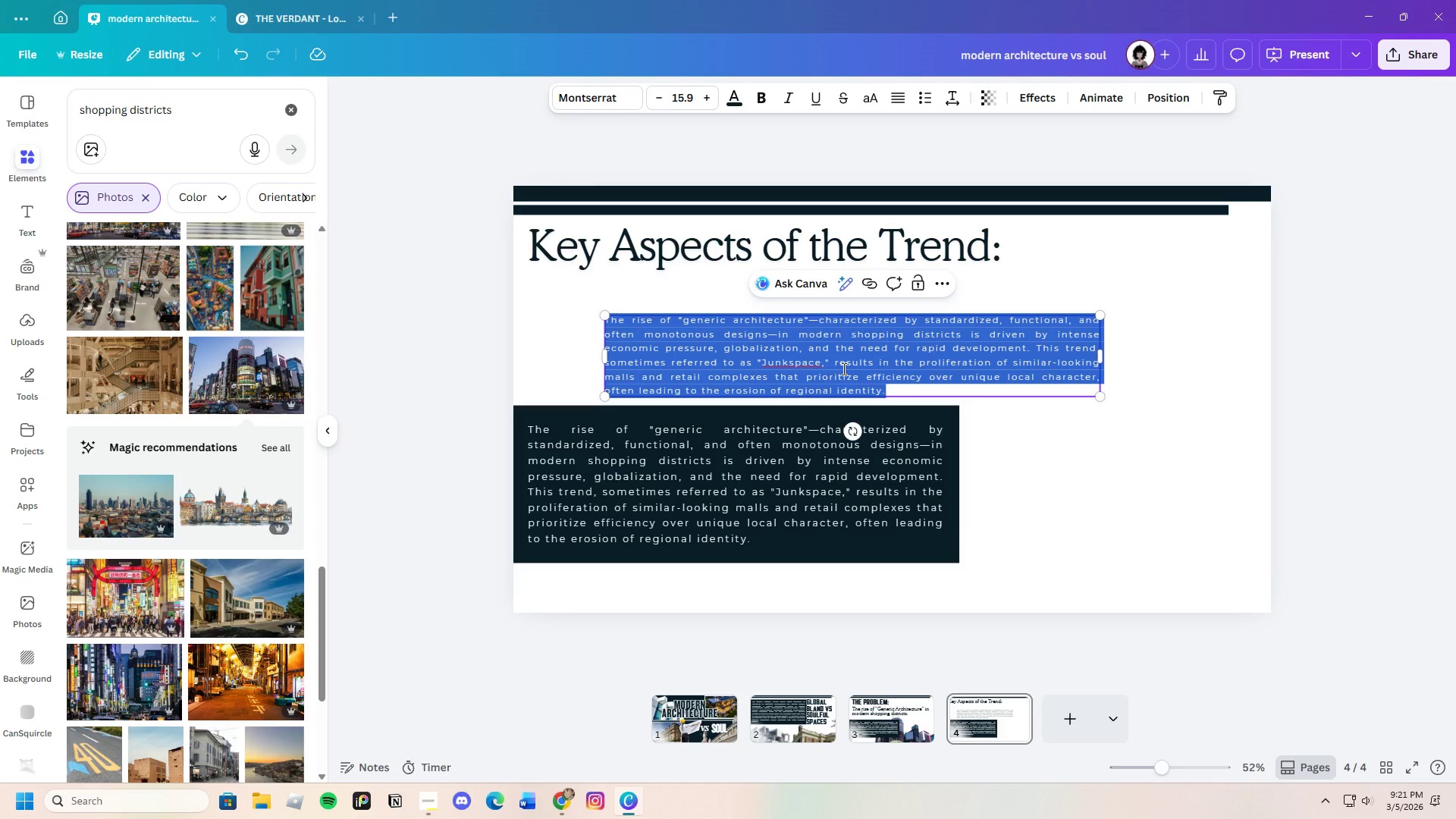 
key(Backspace)
 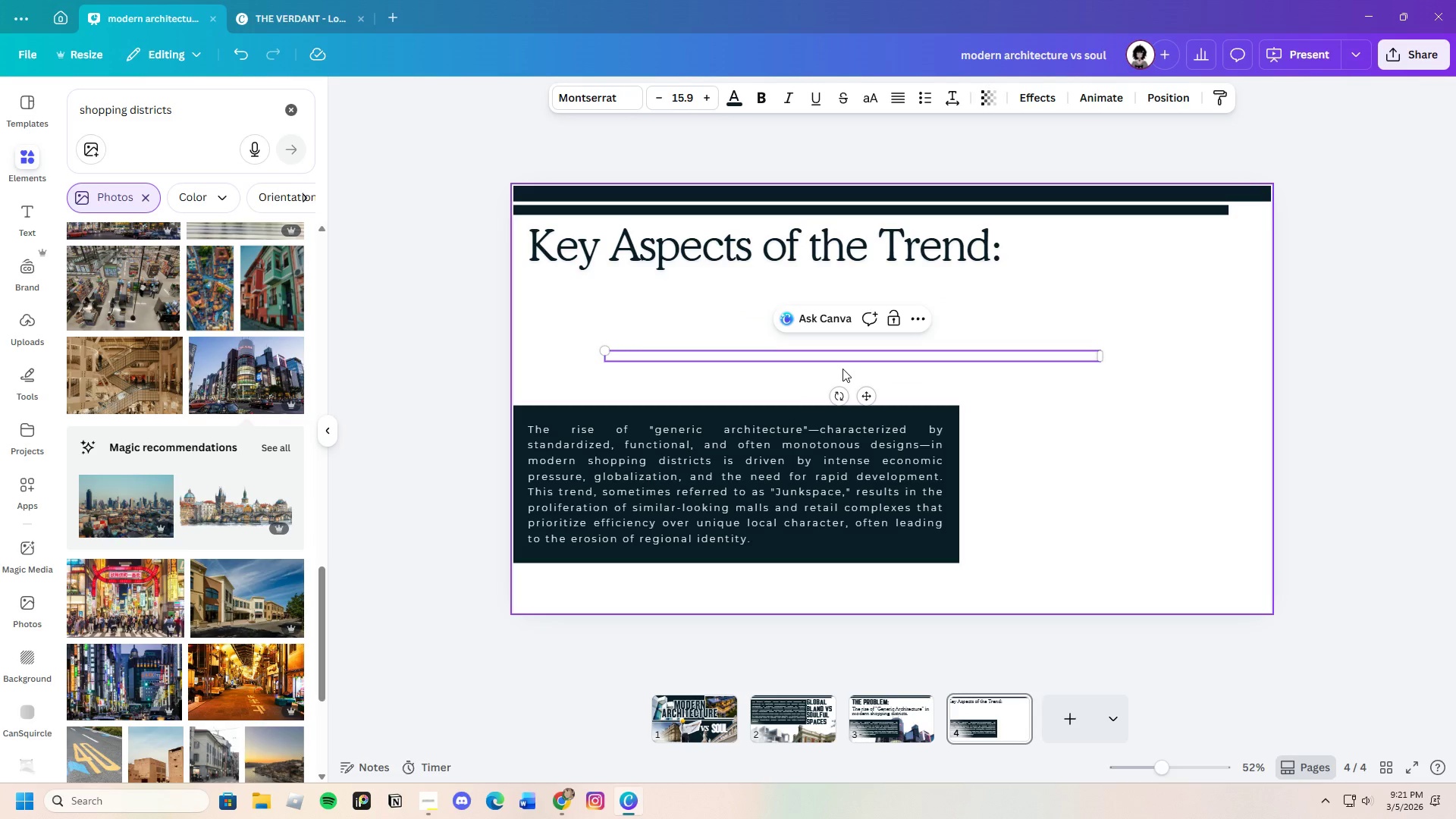 
key(Control+V)
 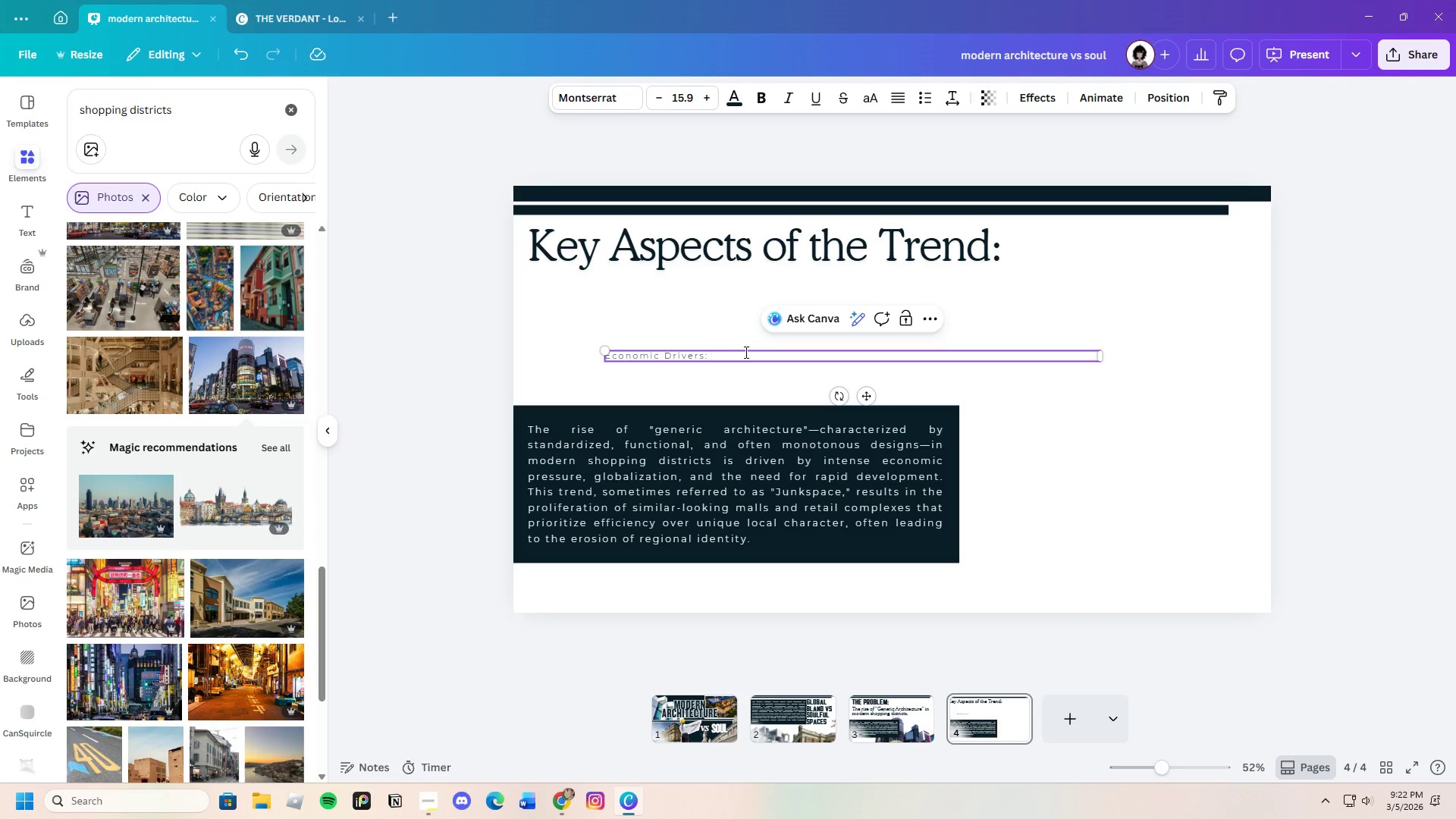 
left_click_drag(start_coordinate=[743, 352], to_coordinate=[605, 356])
 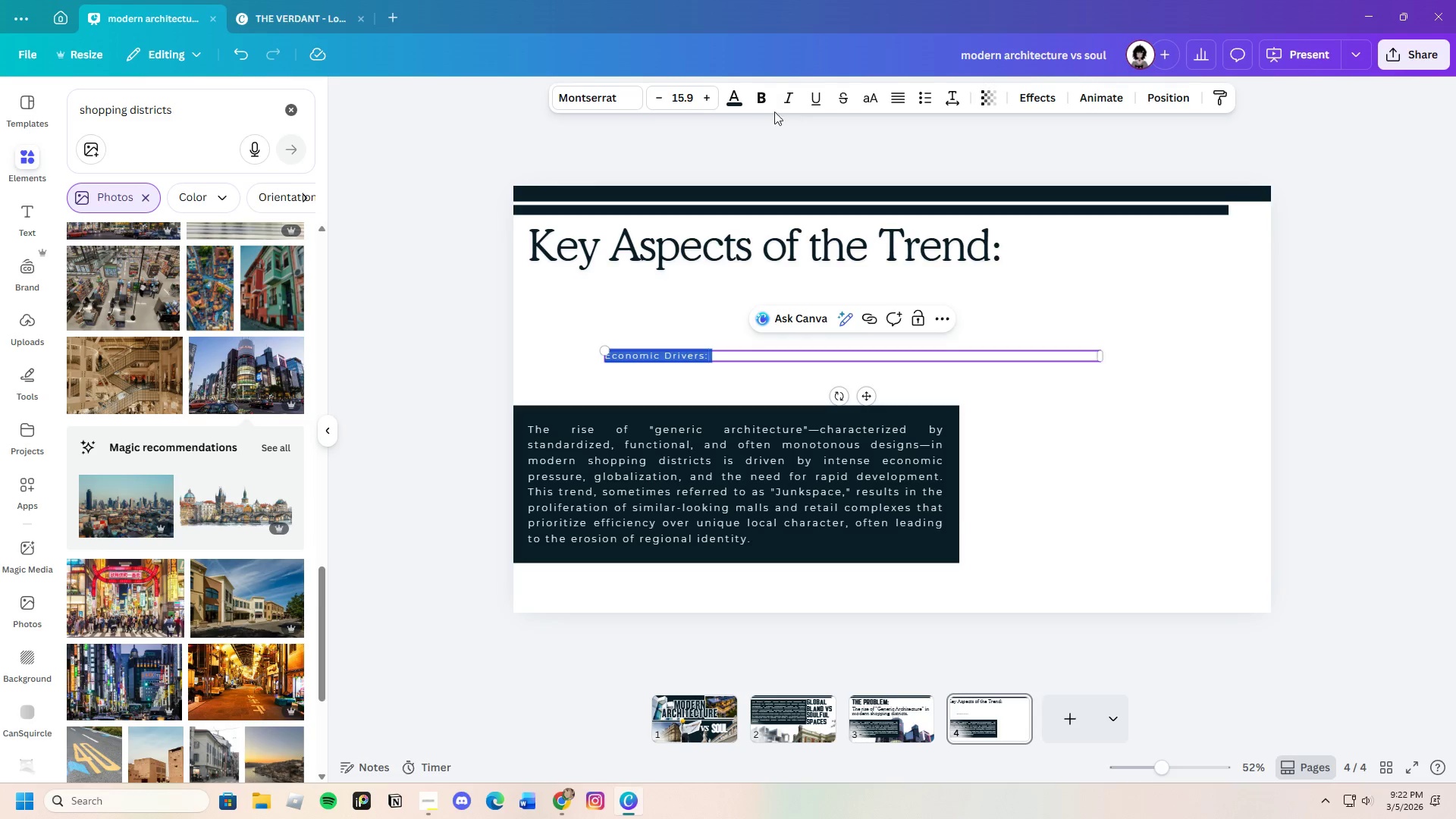 
left_click([760, 96])
 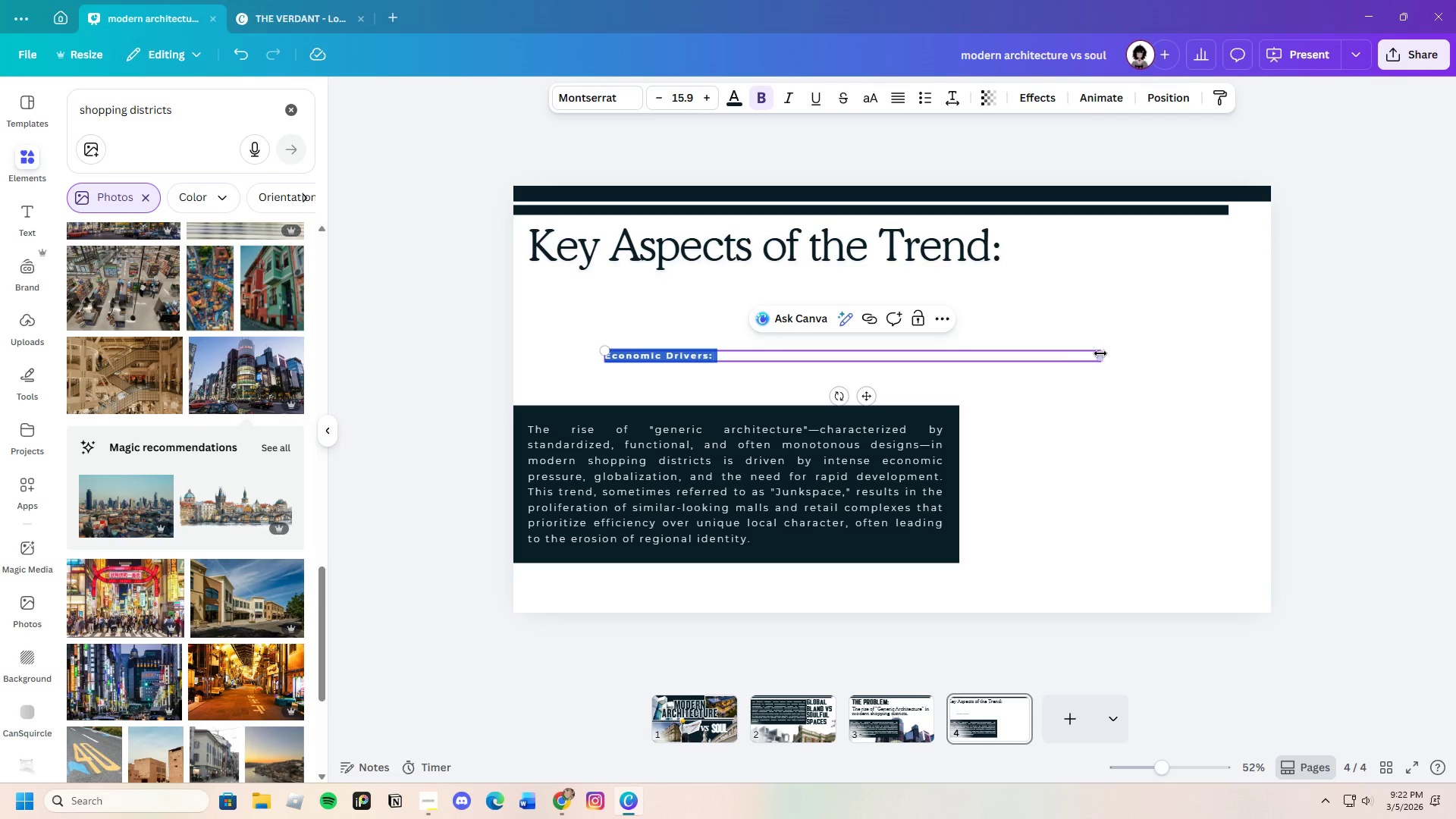 
left_click_drag(start_coordinate=[1101, 354], to_coordinate=[714, 348])
 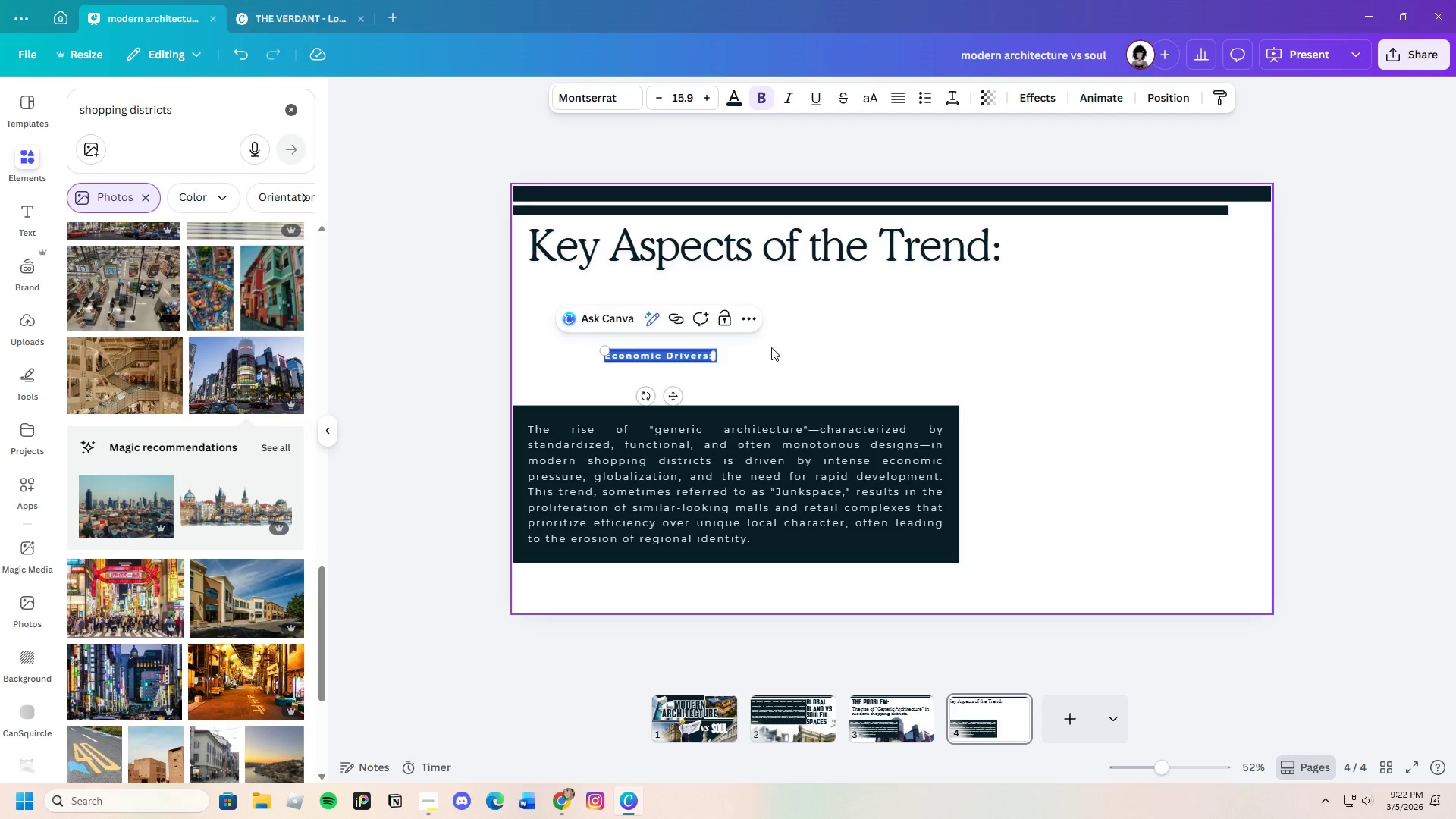 
left_click([771, 347])
 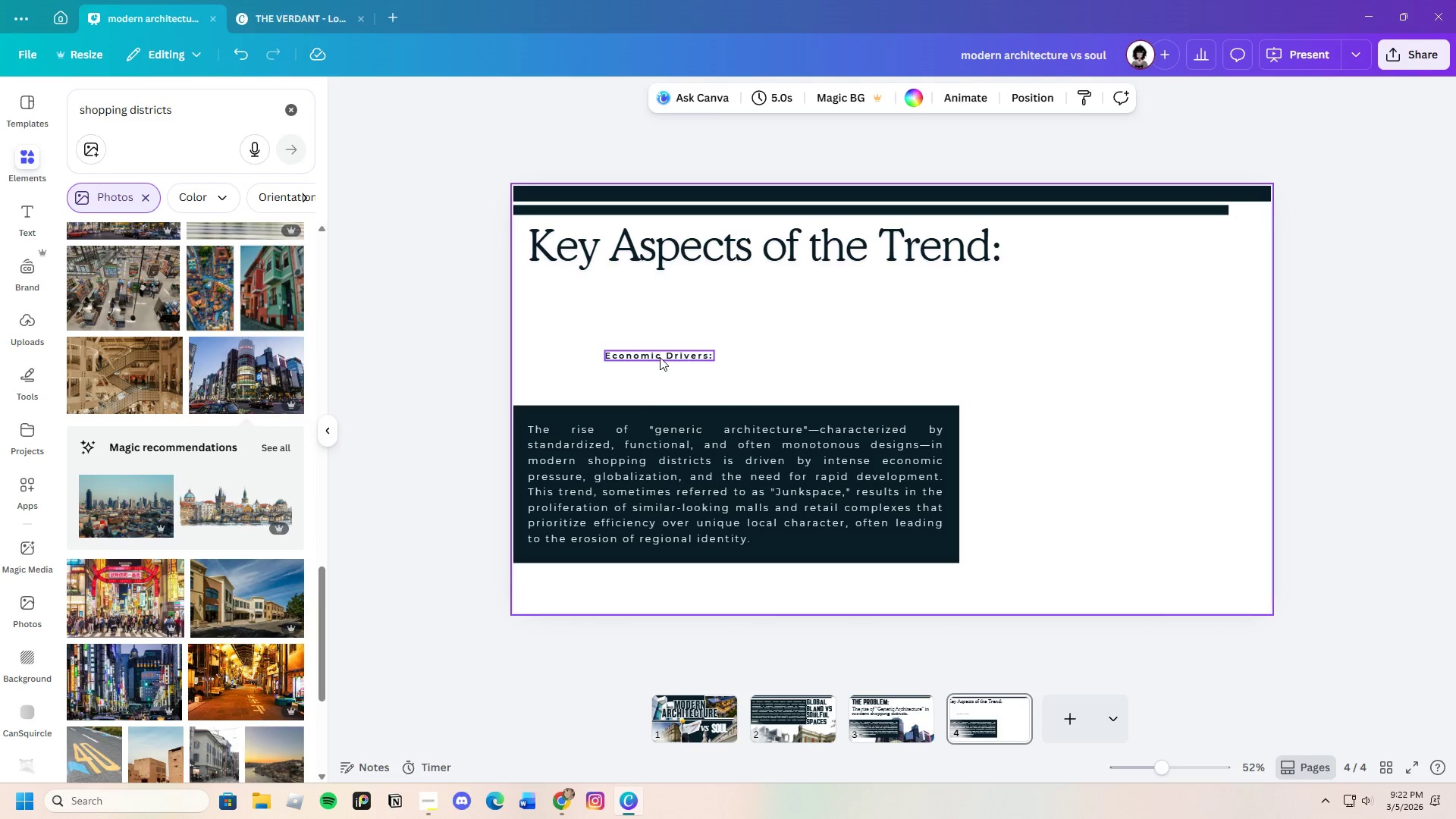 
left_click([660, 357])
 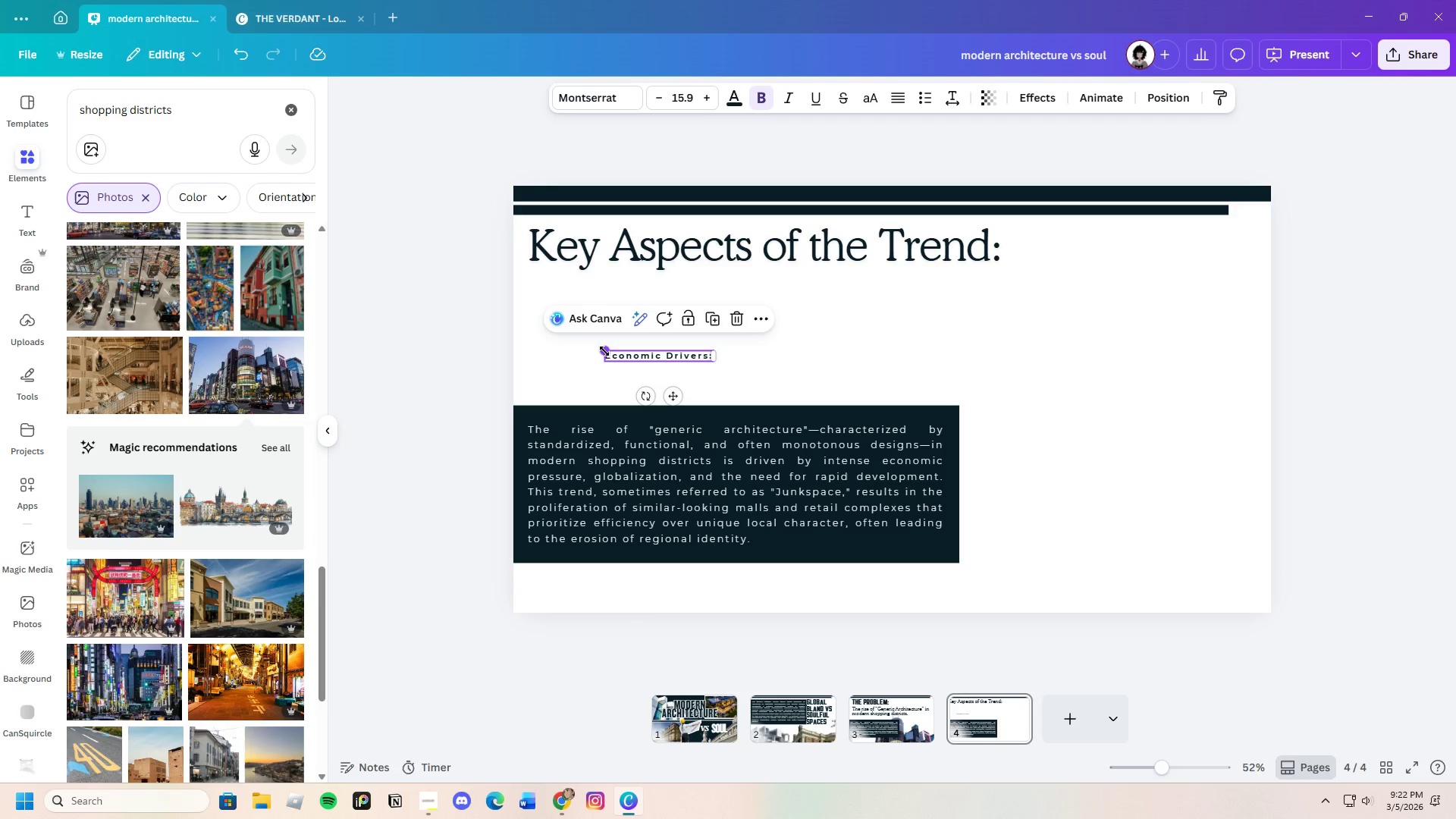 
left_click_drag(start_coordinate=[604, 351], to_coordinate=[537, 290])
 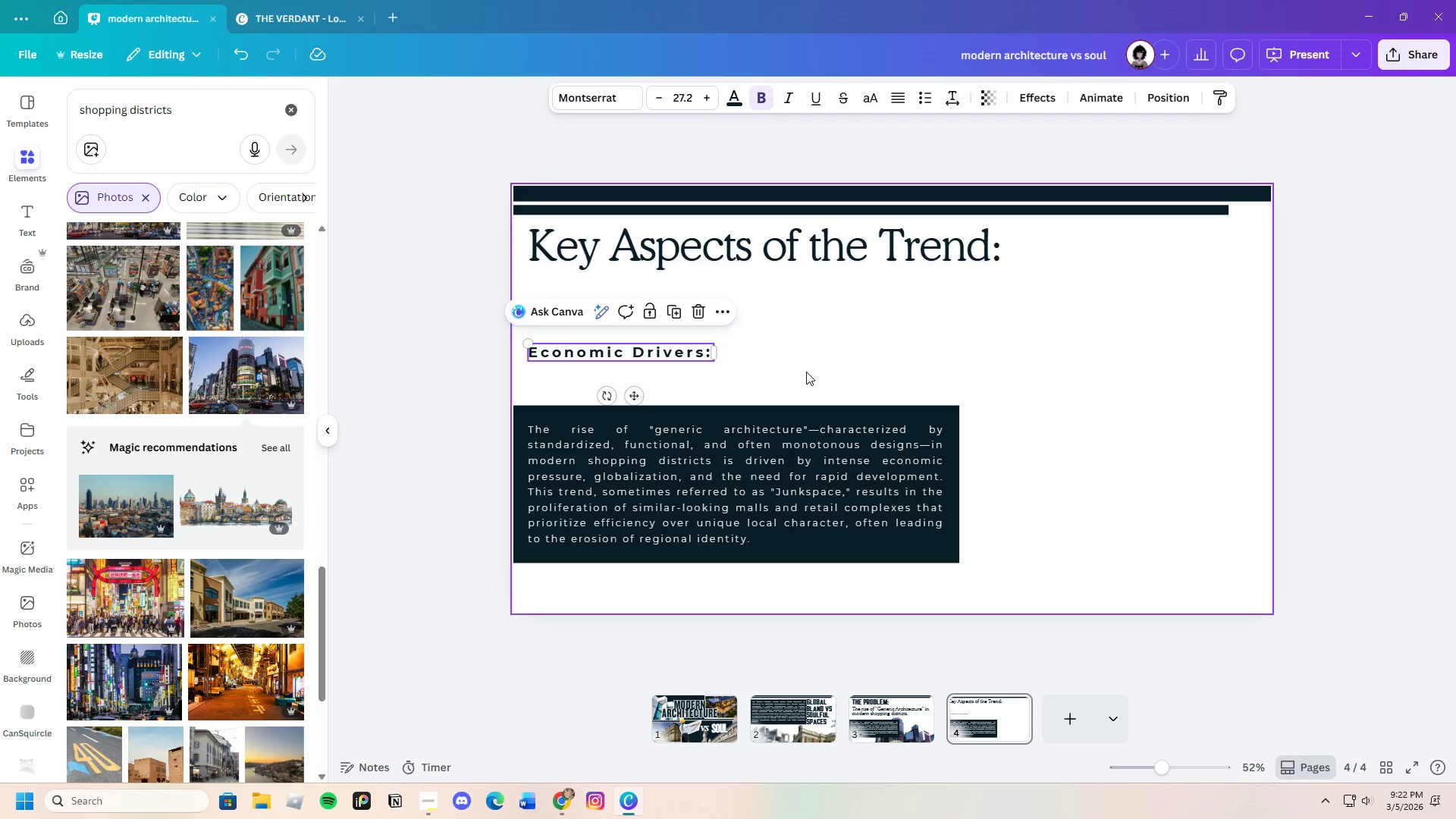 
left_click([806, 372])
 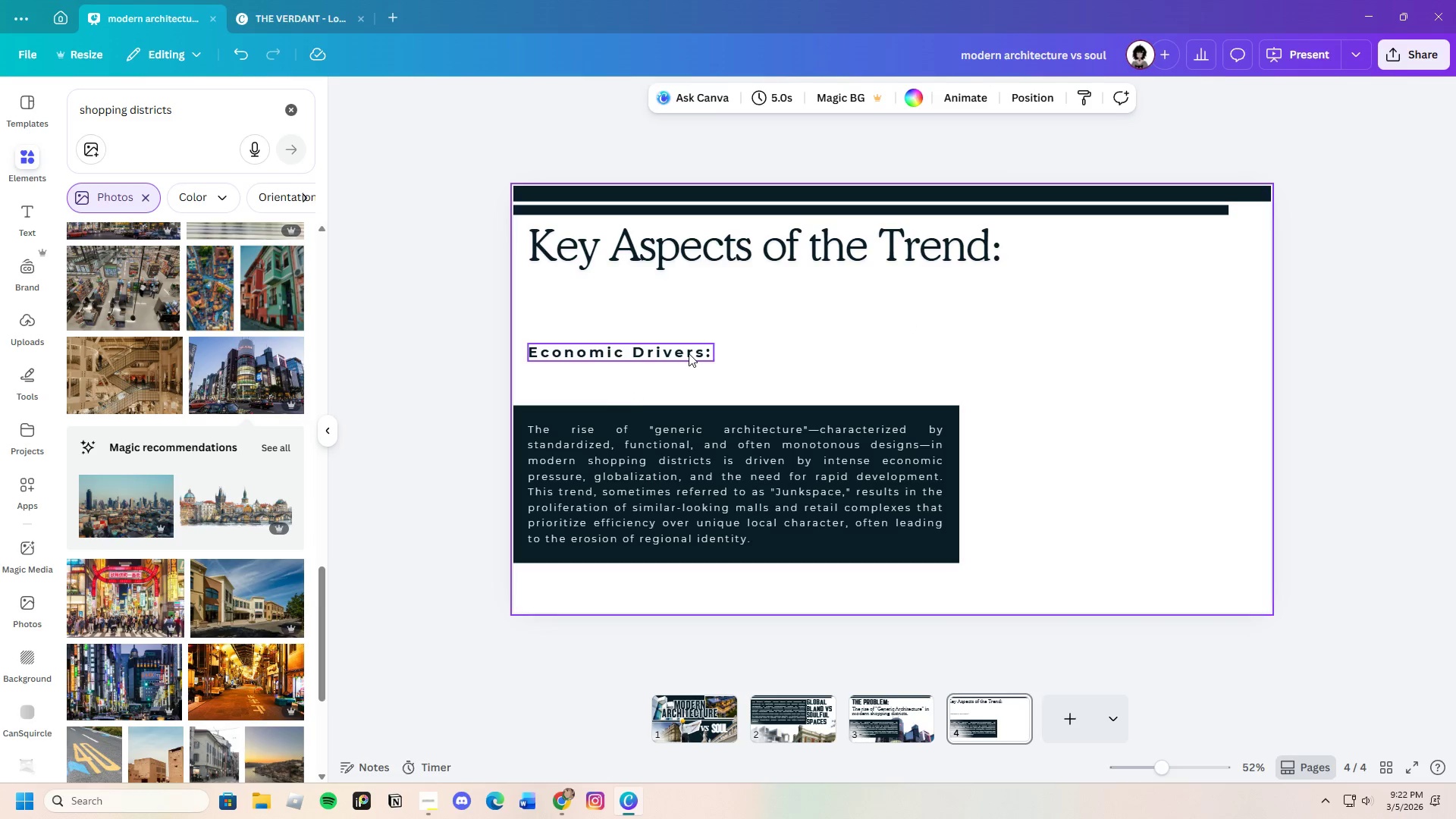 
left_click_drag(start_coordinate=[689, 353], to_coordinate=[689, 306])
 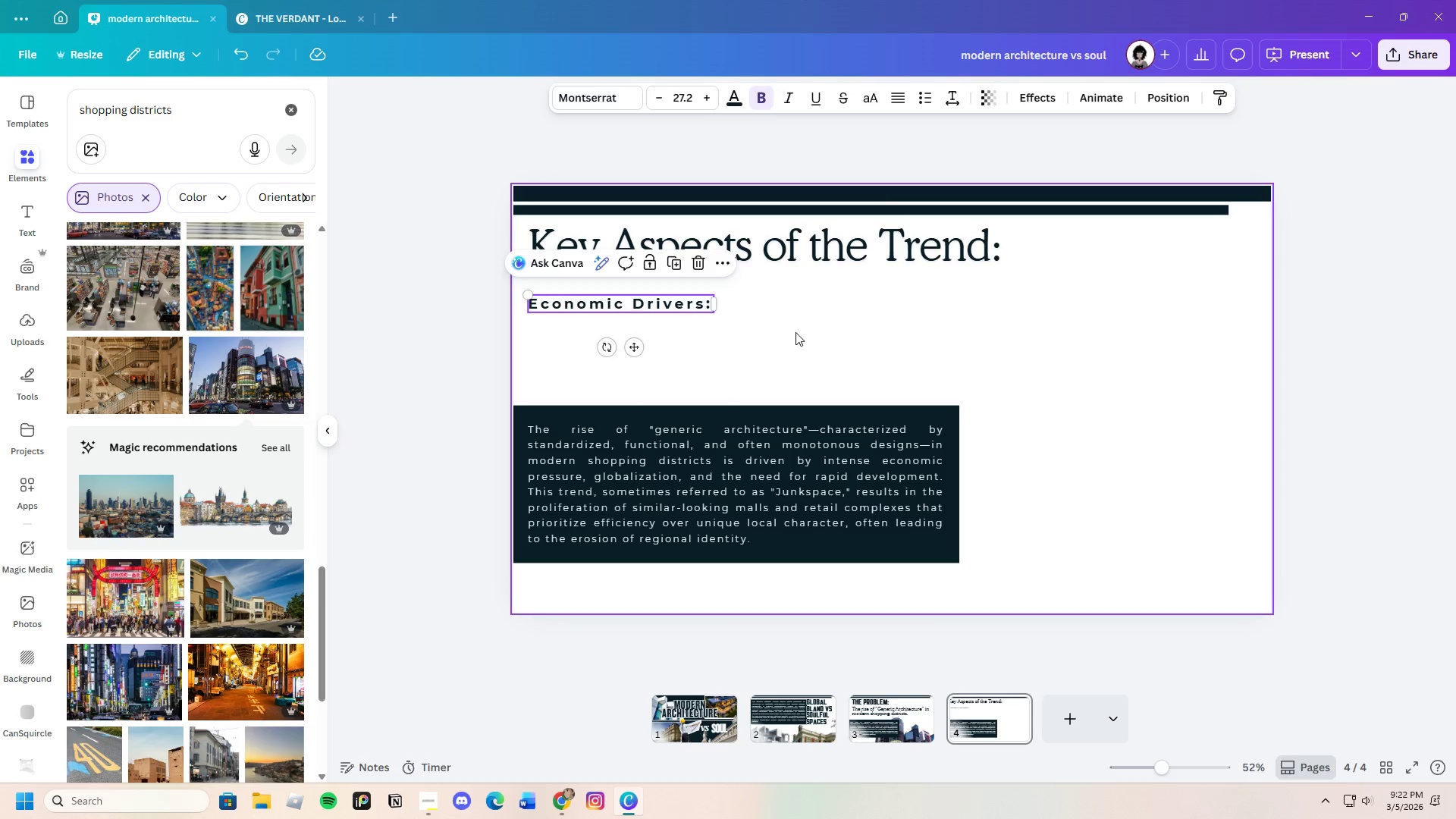 
left_click([795, 332])
 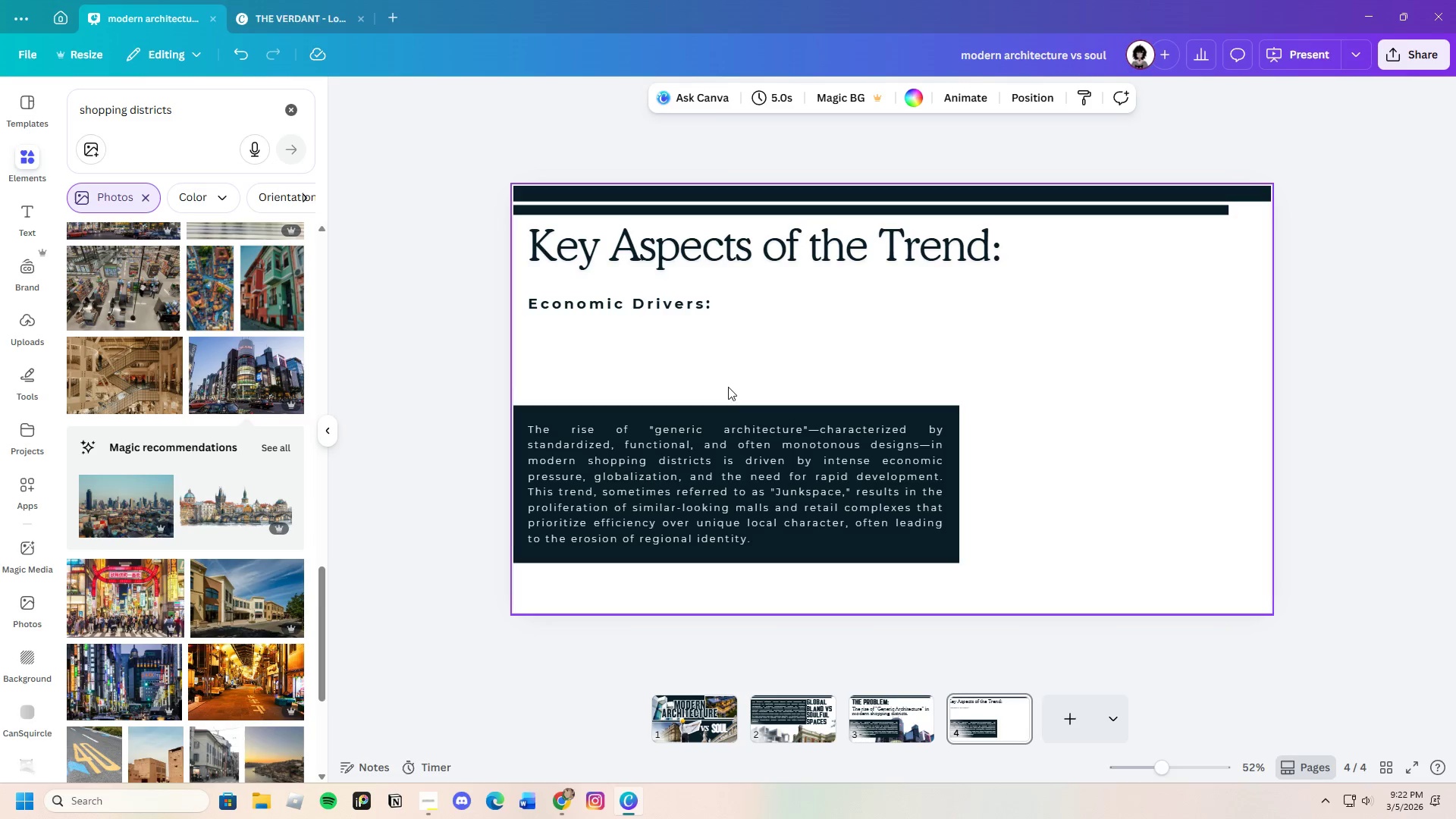 
left_click_drag(start_coordinate=[723, 416], to_coordinate=[750, 343])
 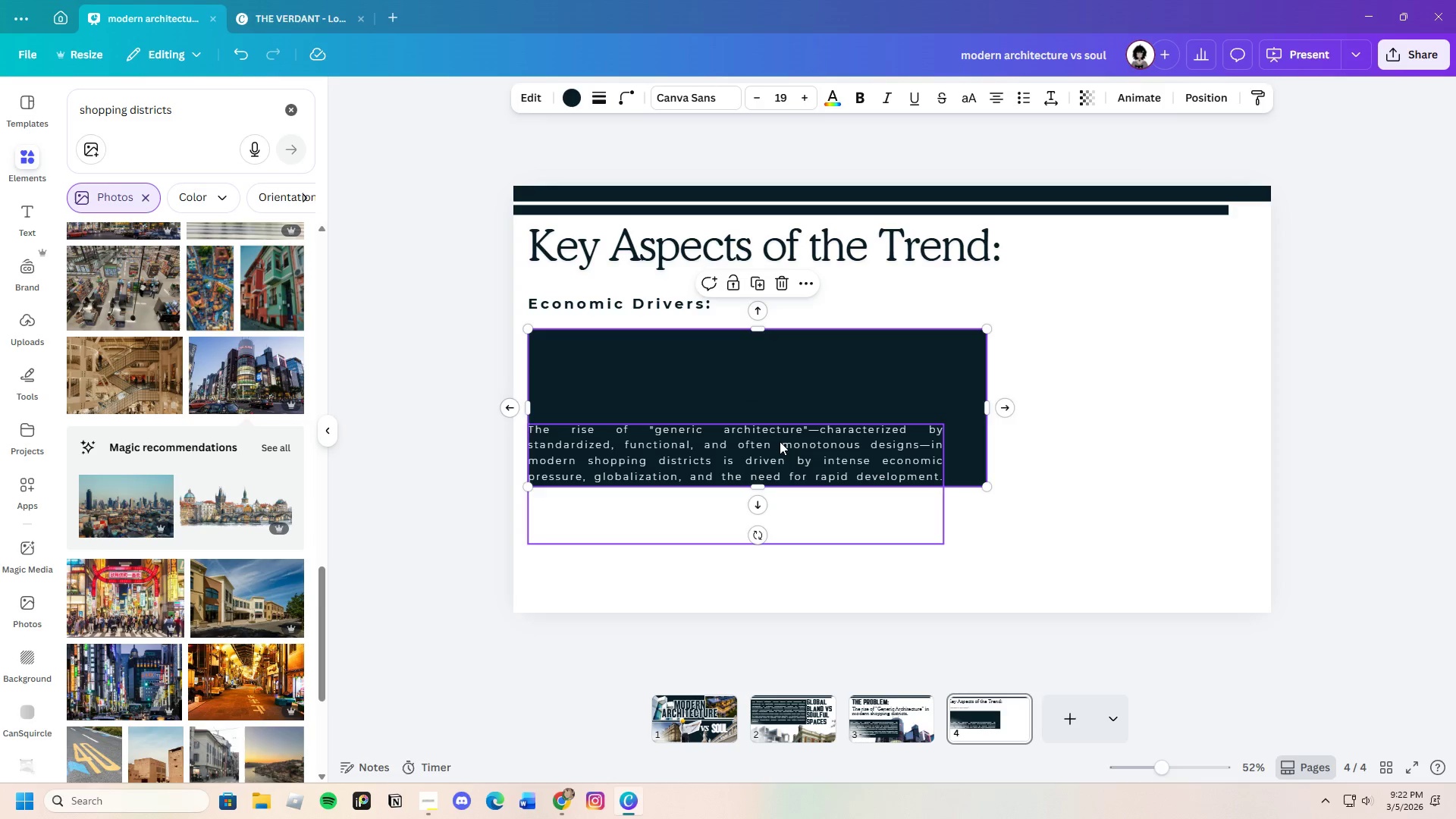 
left_click([780, 441])
 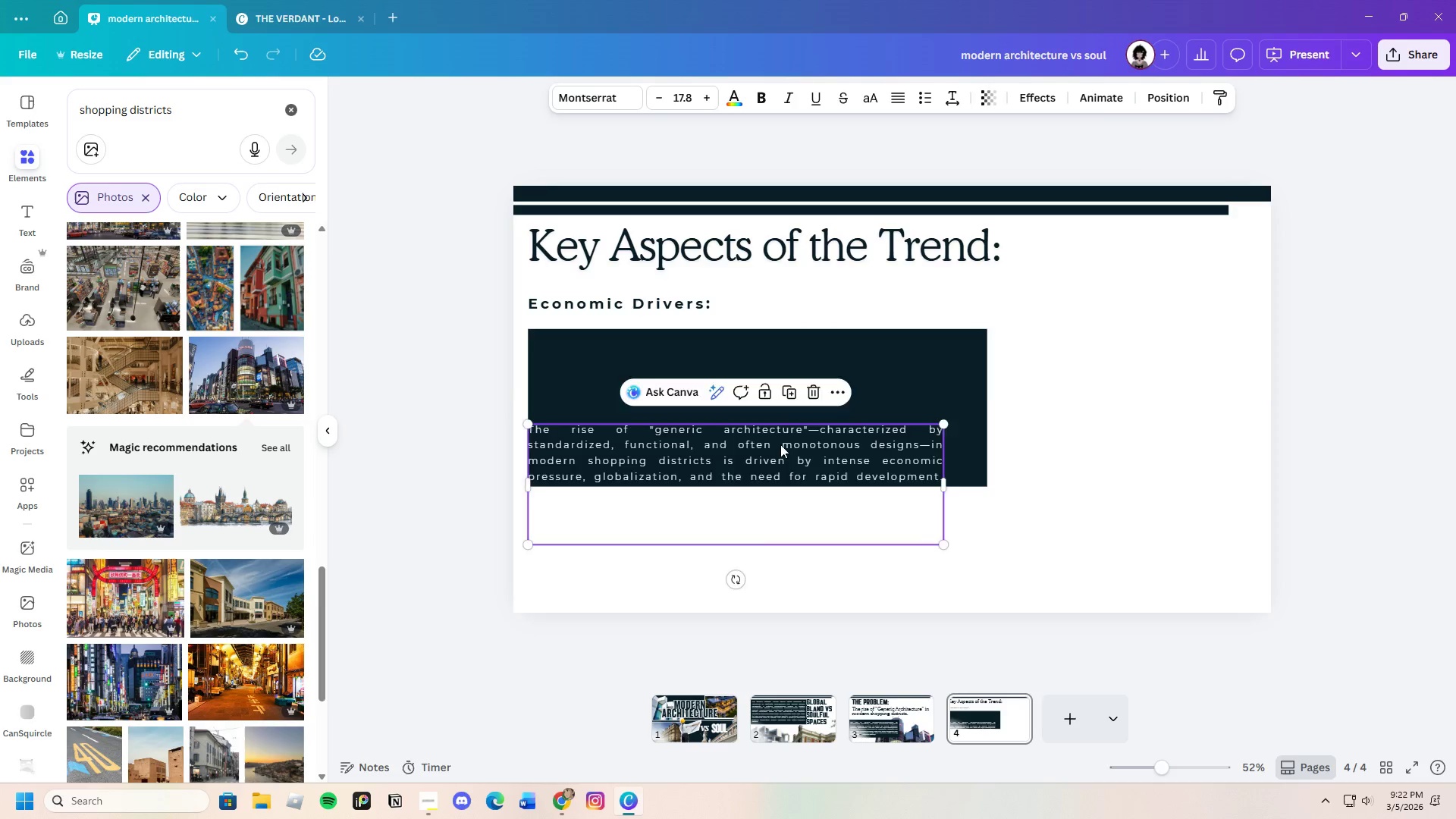 
left_click_drag(start_coordinate=[780, 444], to_coordinate=[802, 366])
 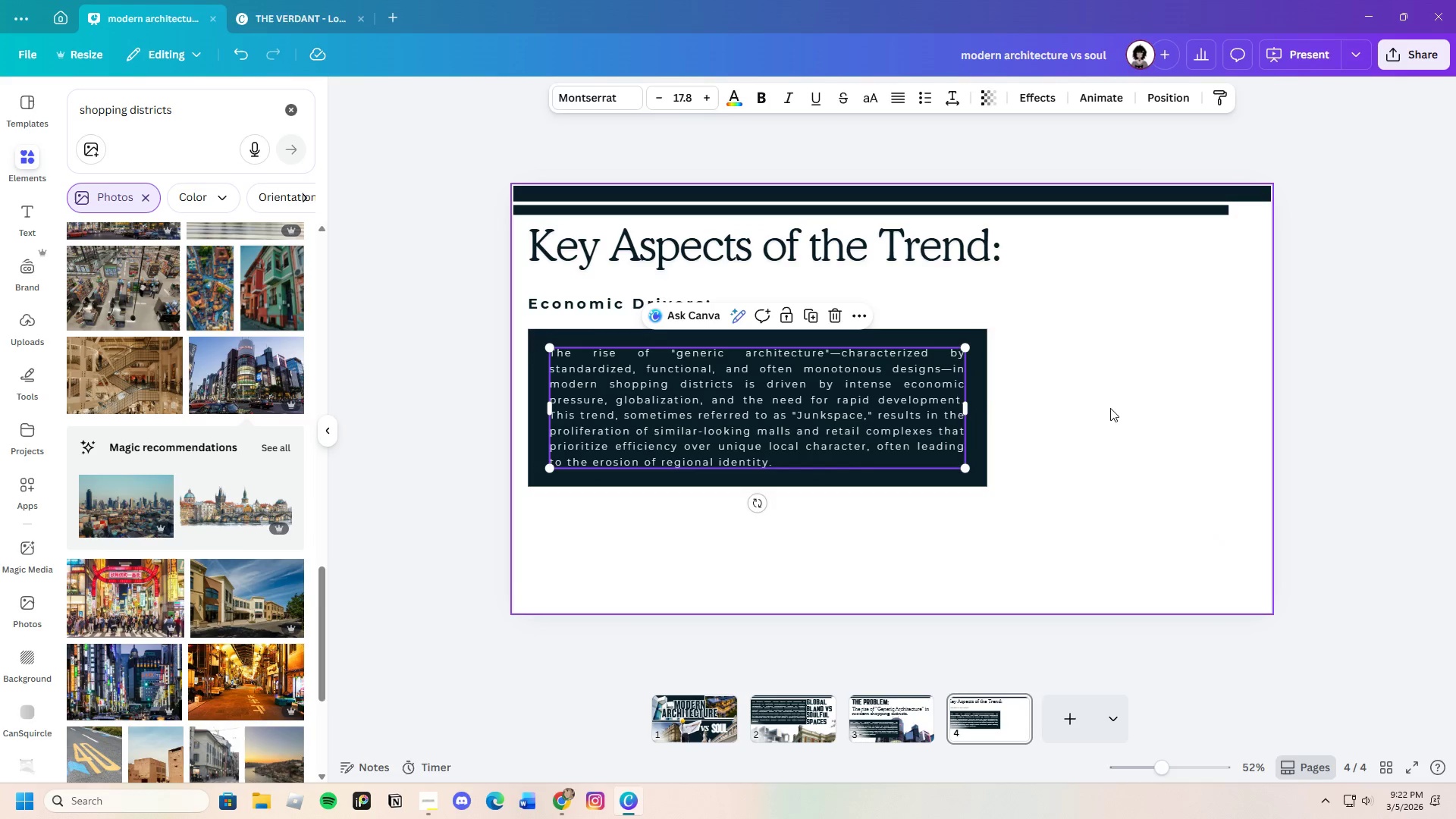 
left_click([1110, 408])
 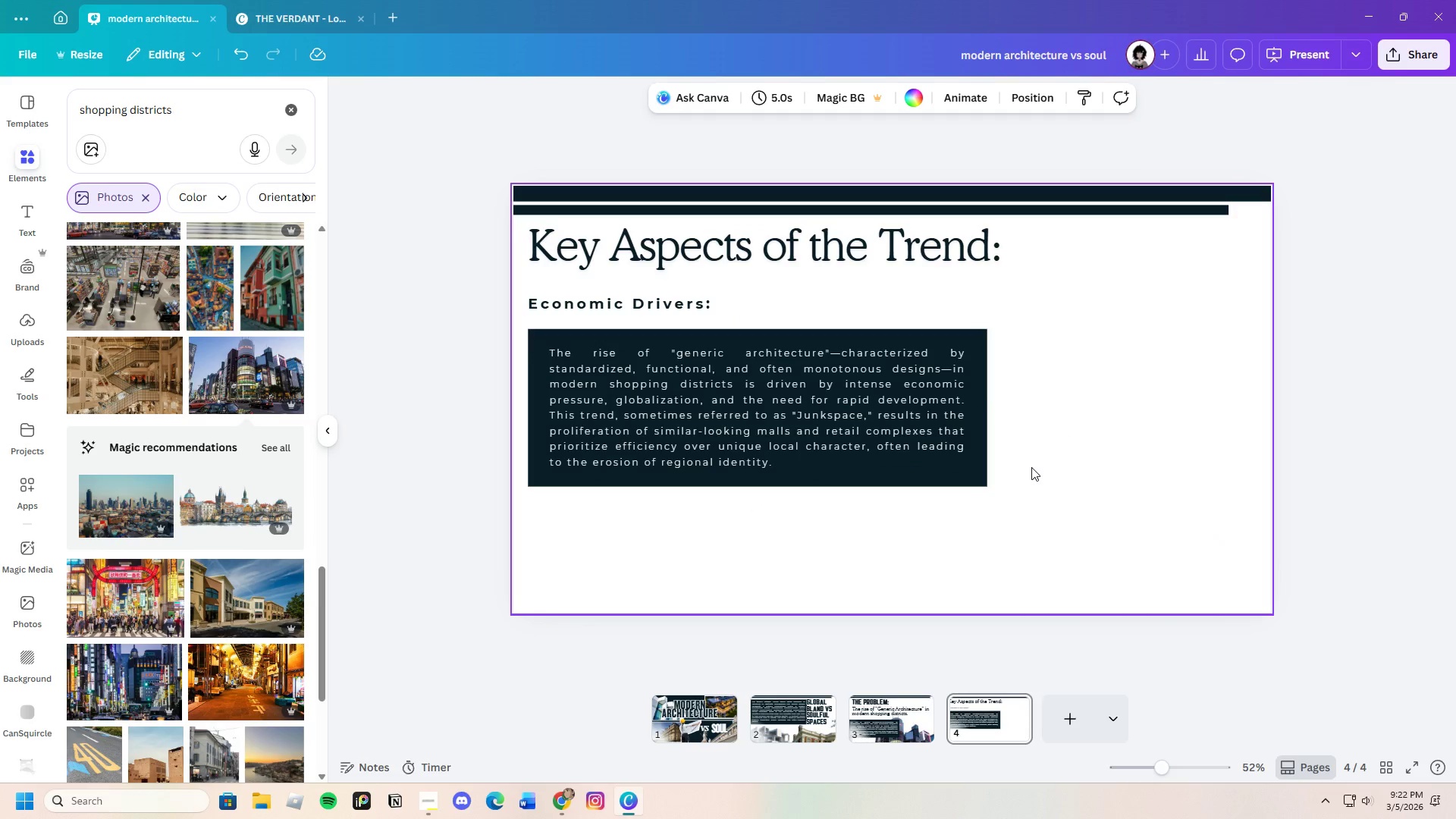 
left_click([702, 308])
 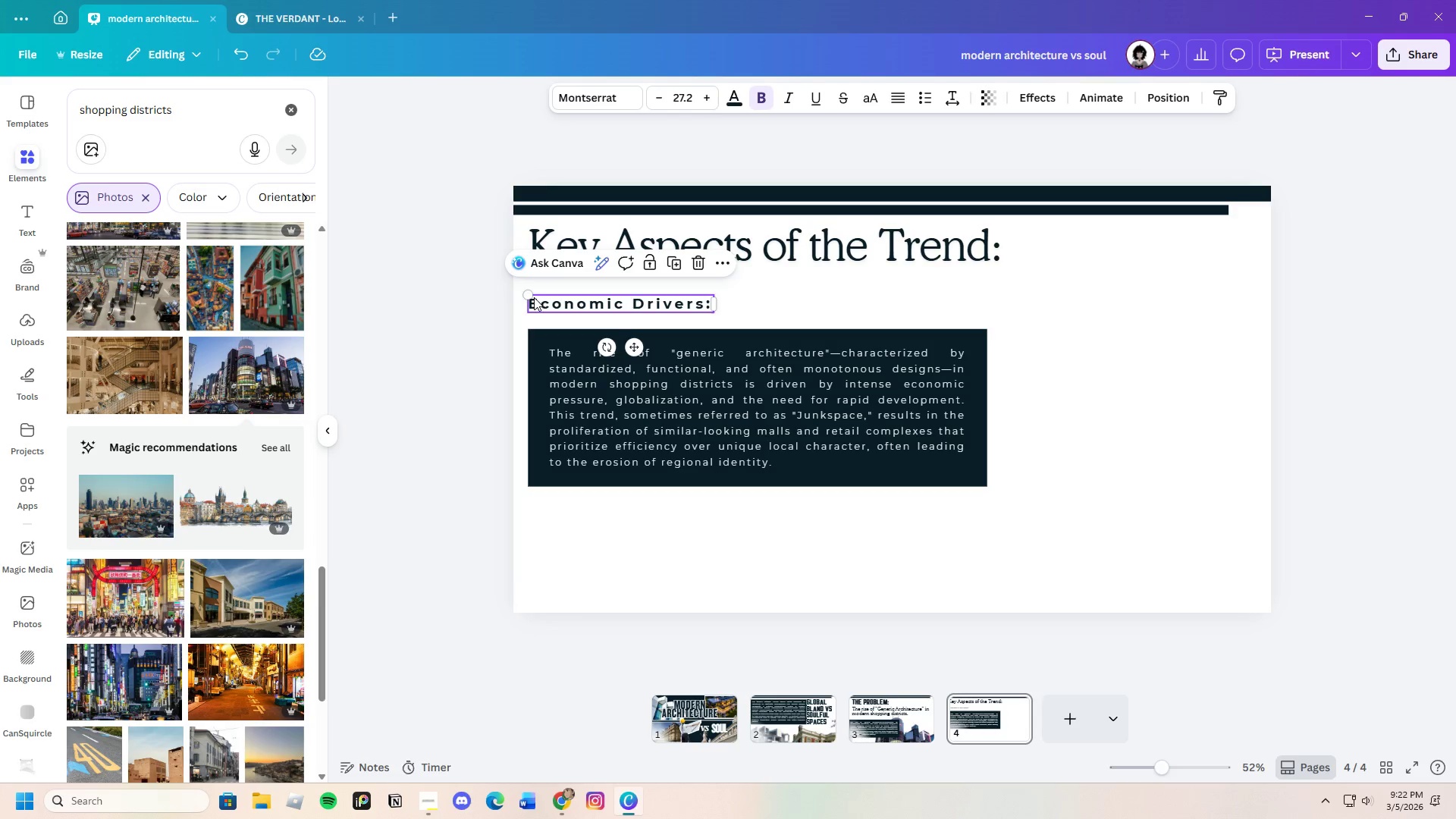 
left_click_drag(start_coordinate=[530, 297], to_coordinate=[494, 287])
 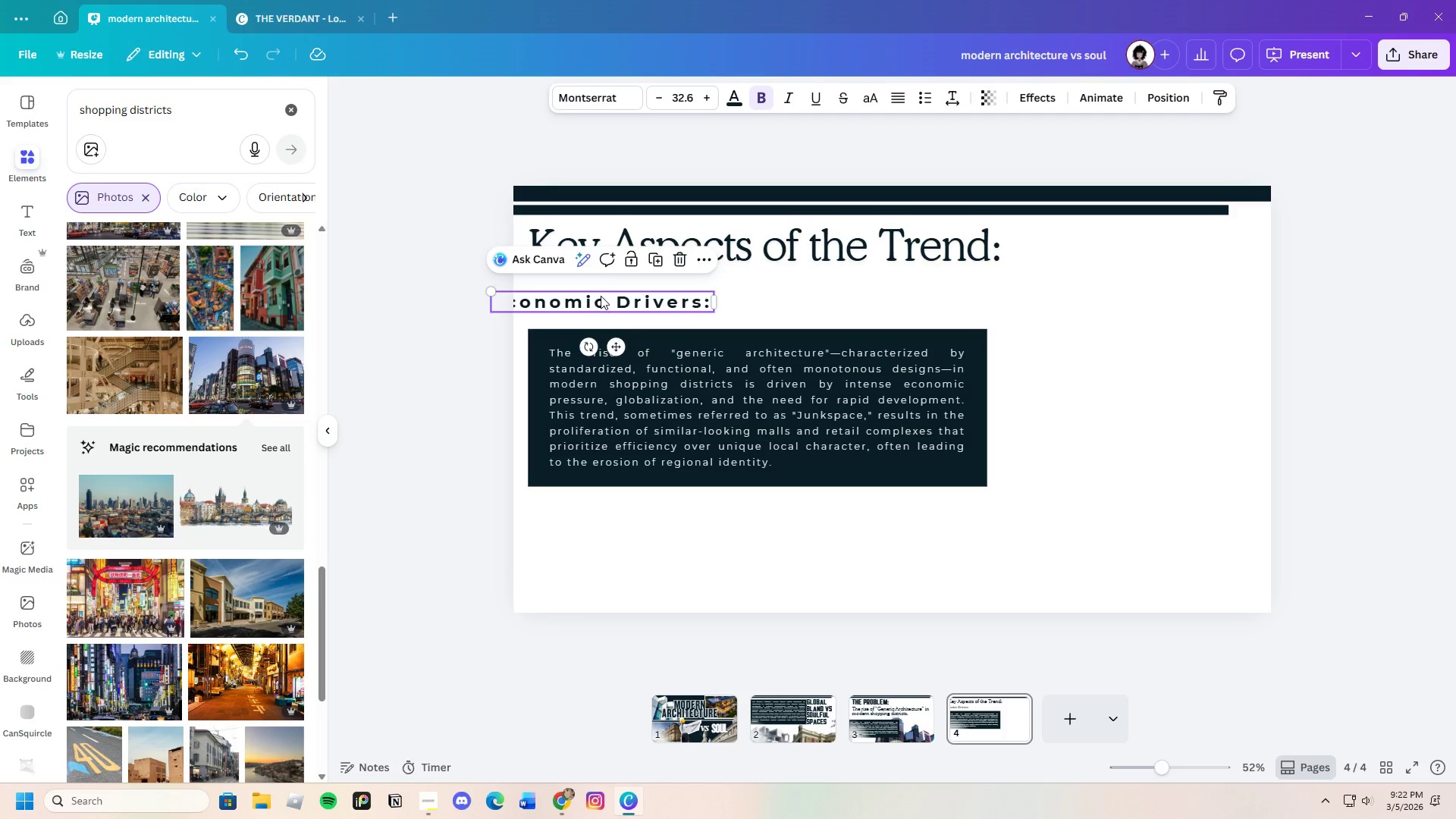 
left_click_drag(start_coordinate=[601, 296], to_coordinate=[638, 296])
 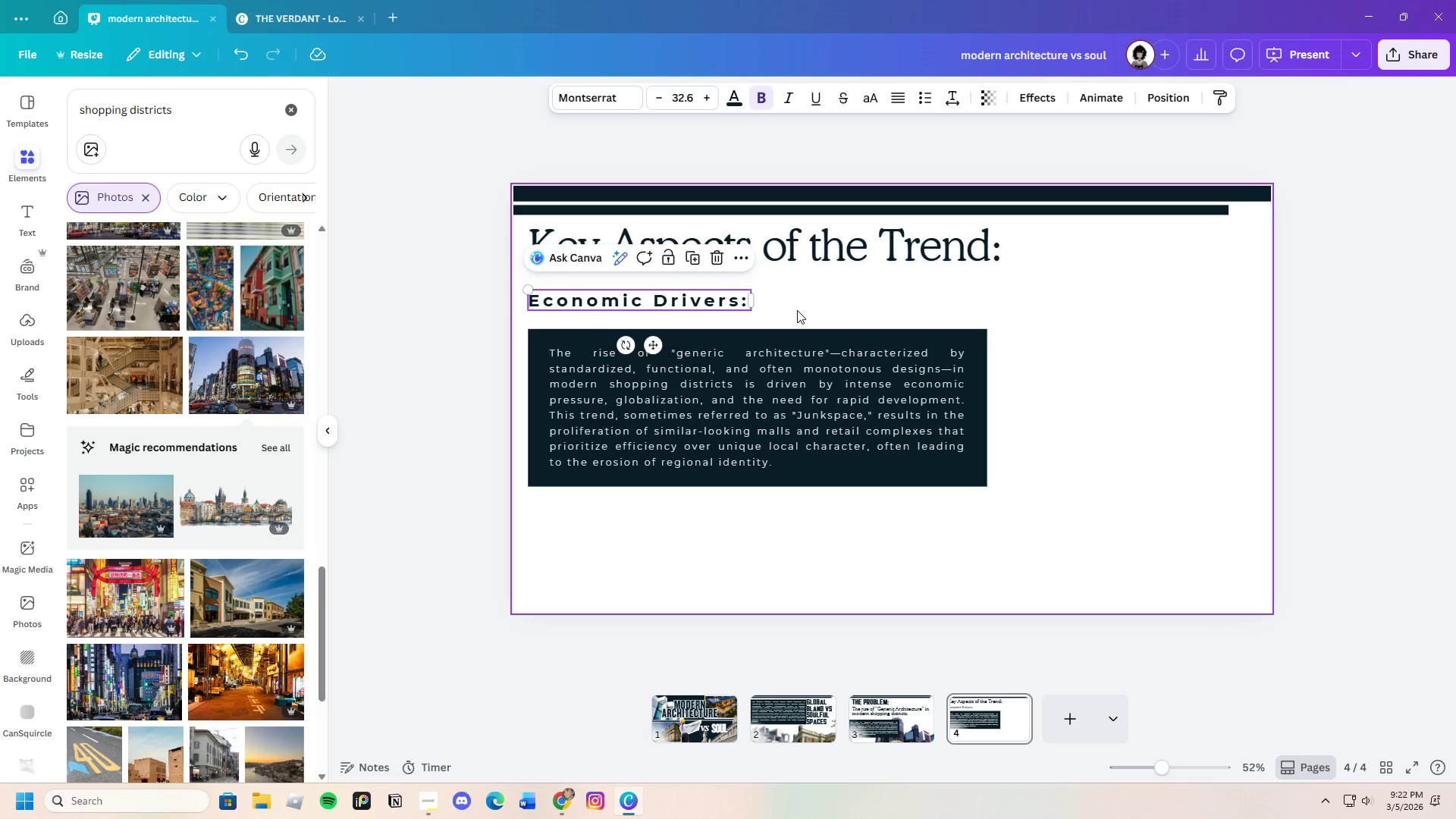 
left_click([797, 310])
 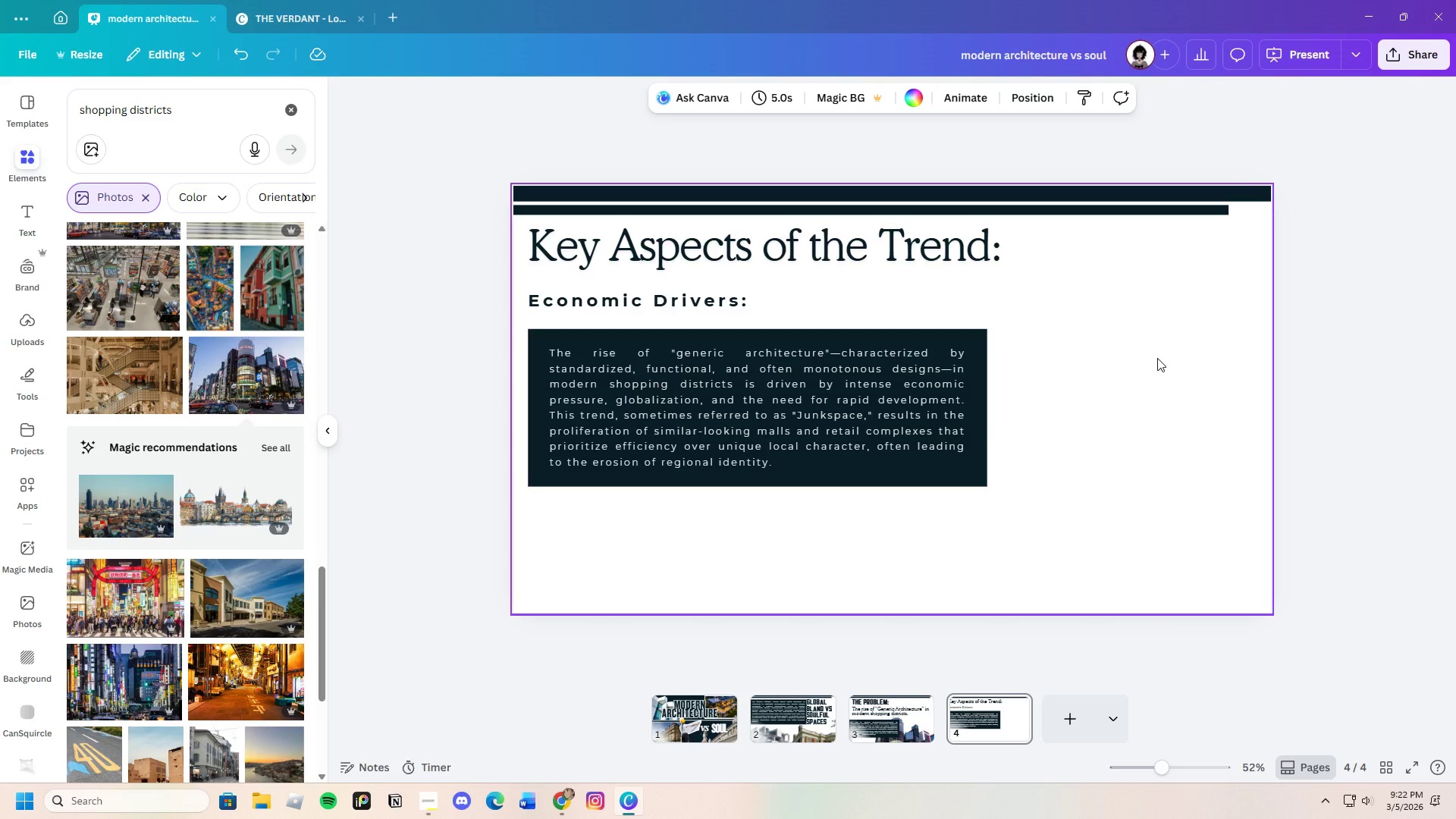 
wait(8.97)
 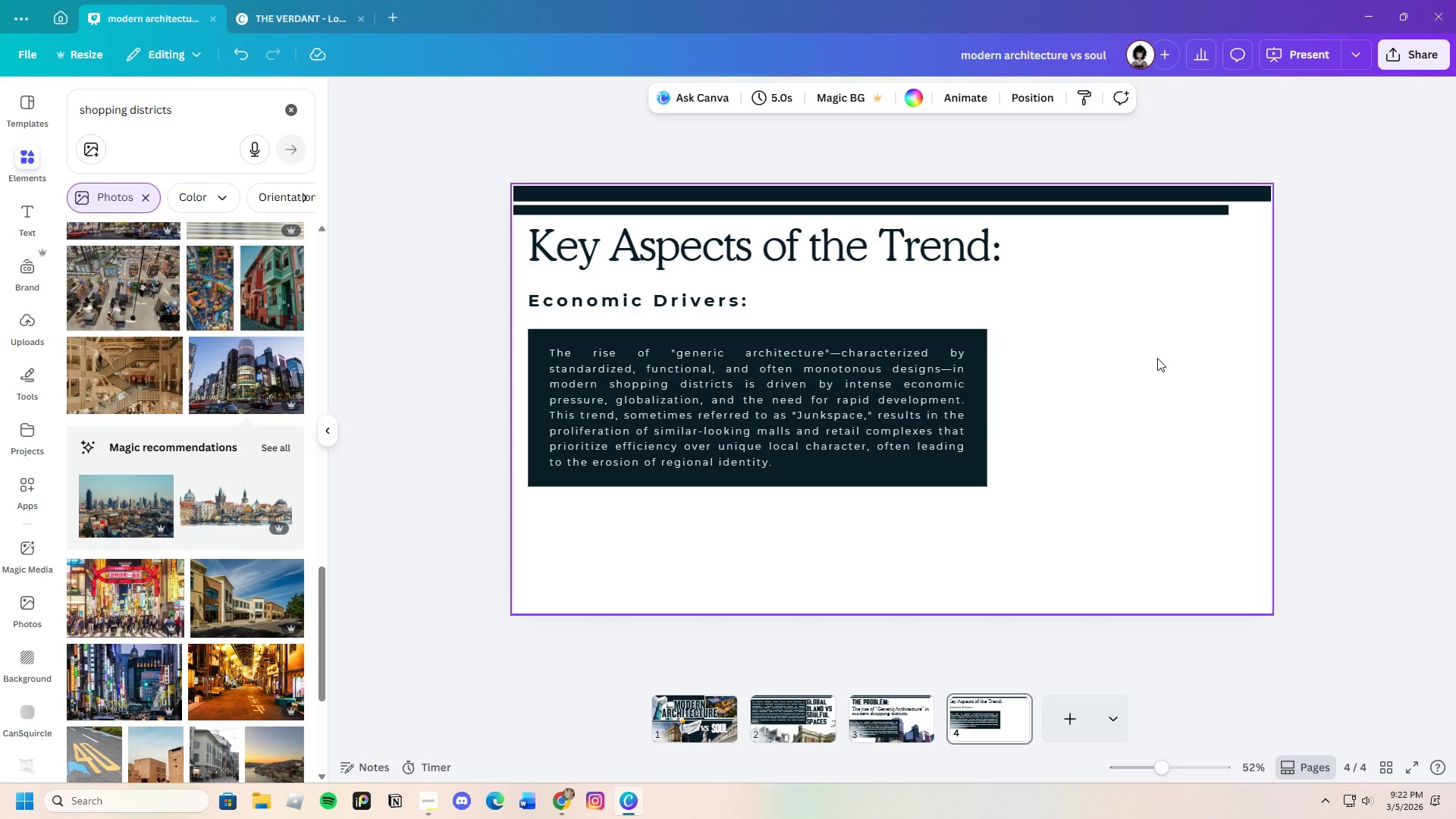 
left_click([808, 739])
 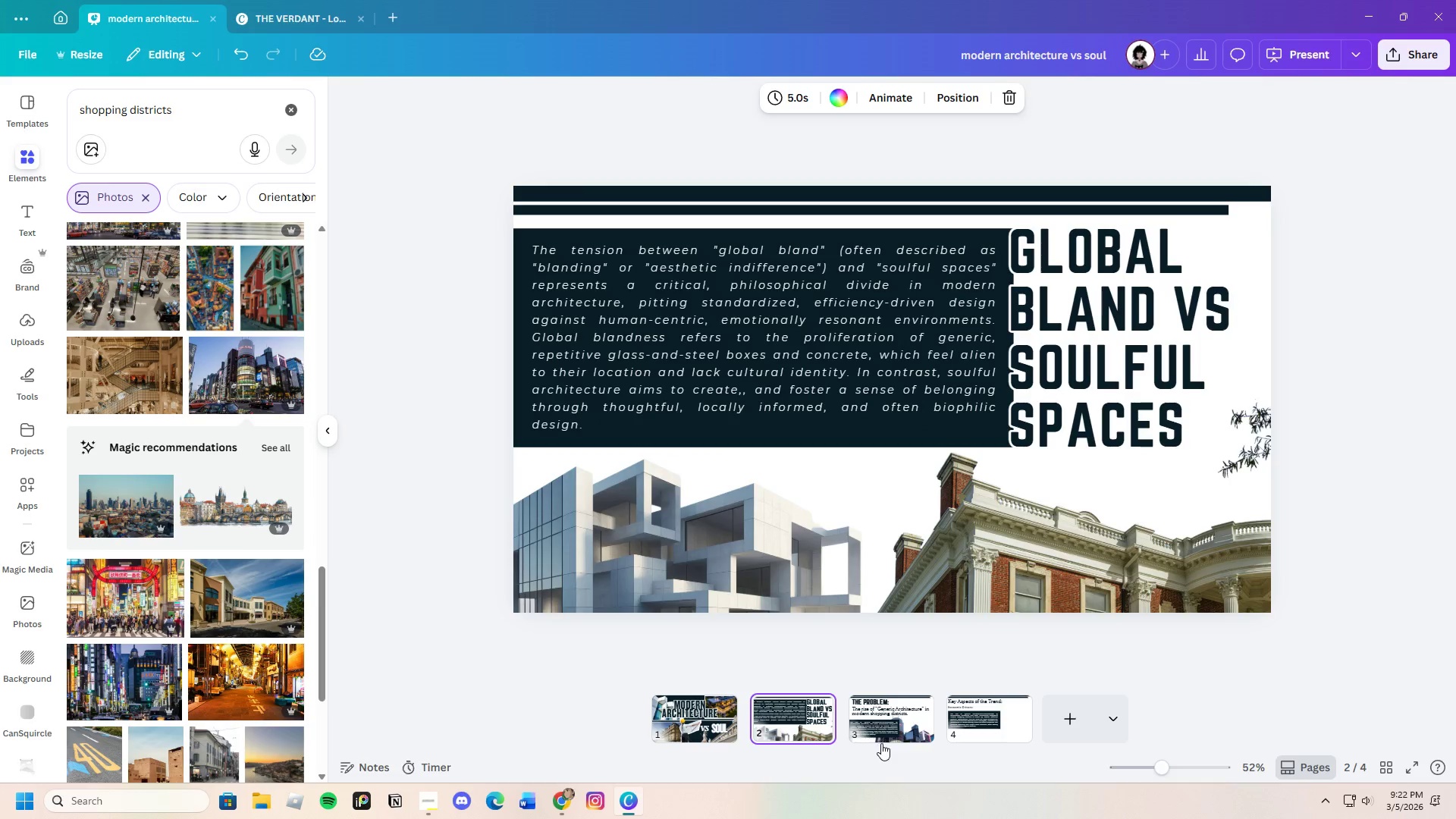 
left_click([893, 739])
 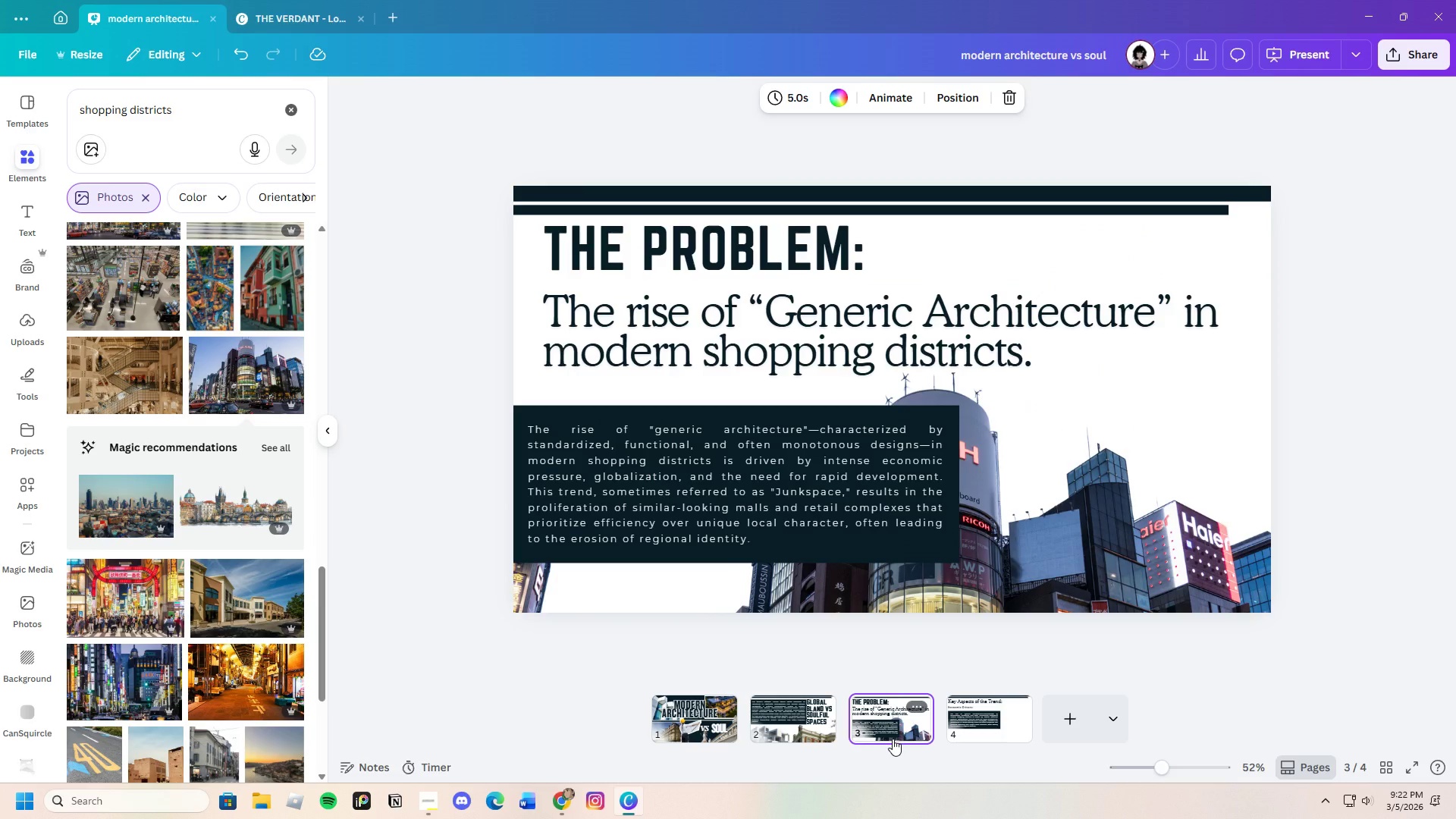 
left_click([958, 723])
 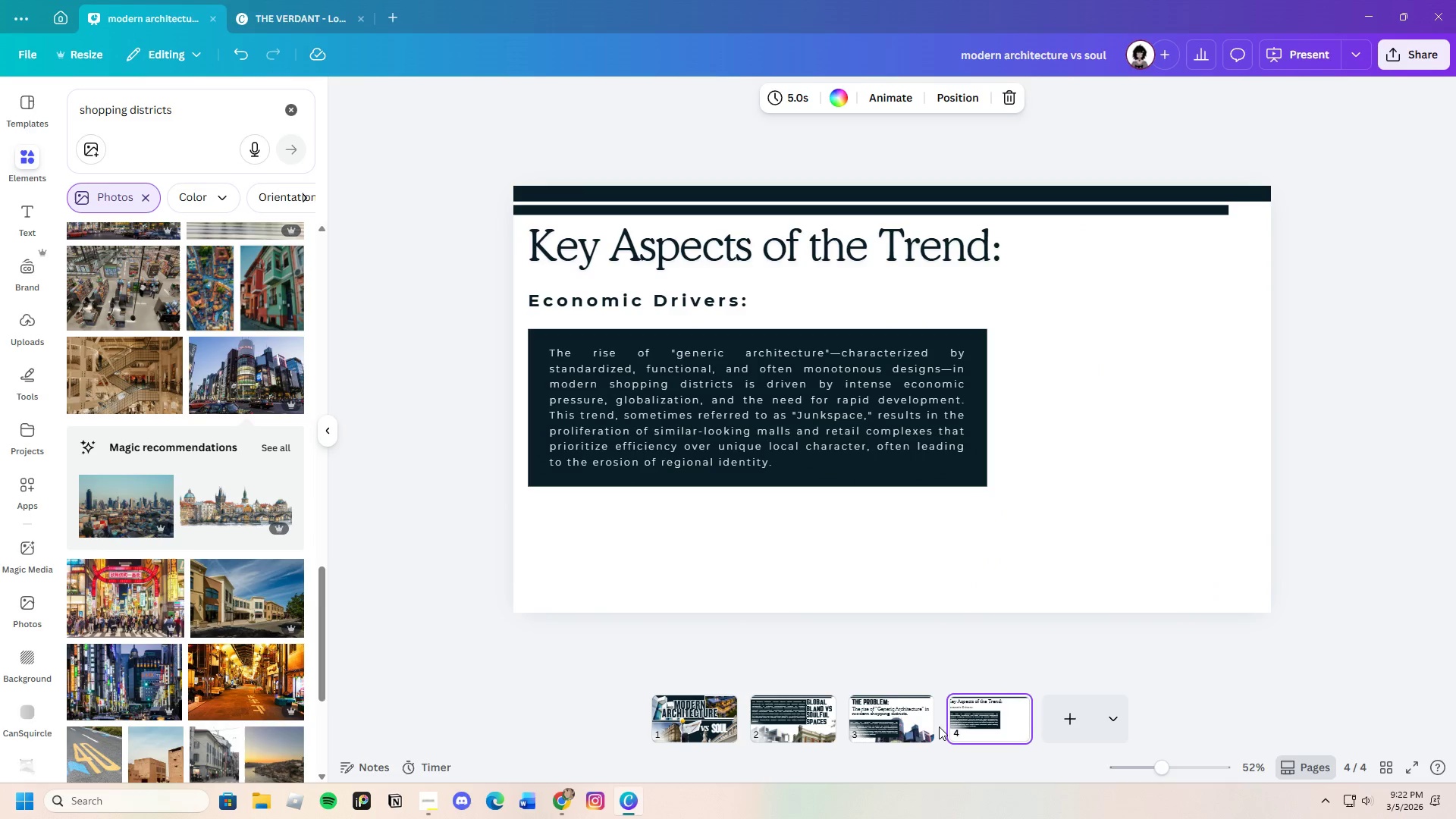 
left_click([896, 732])
 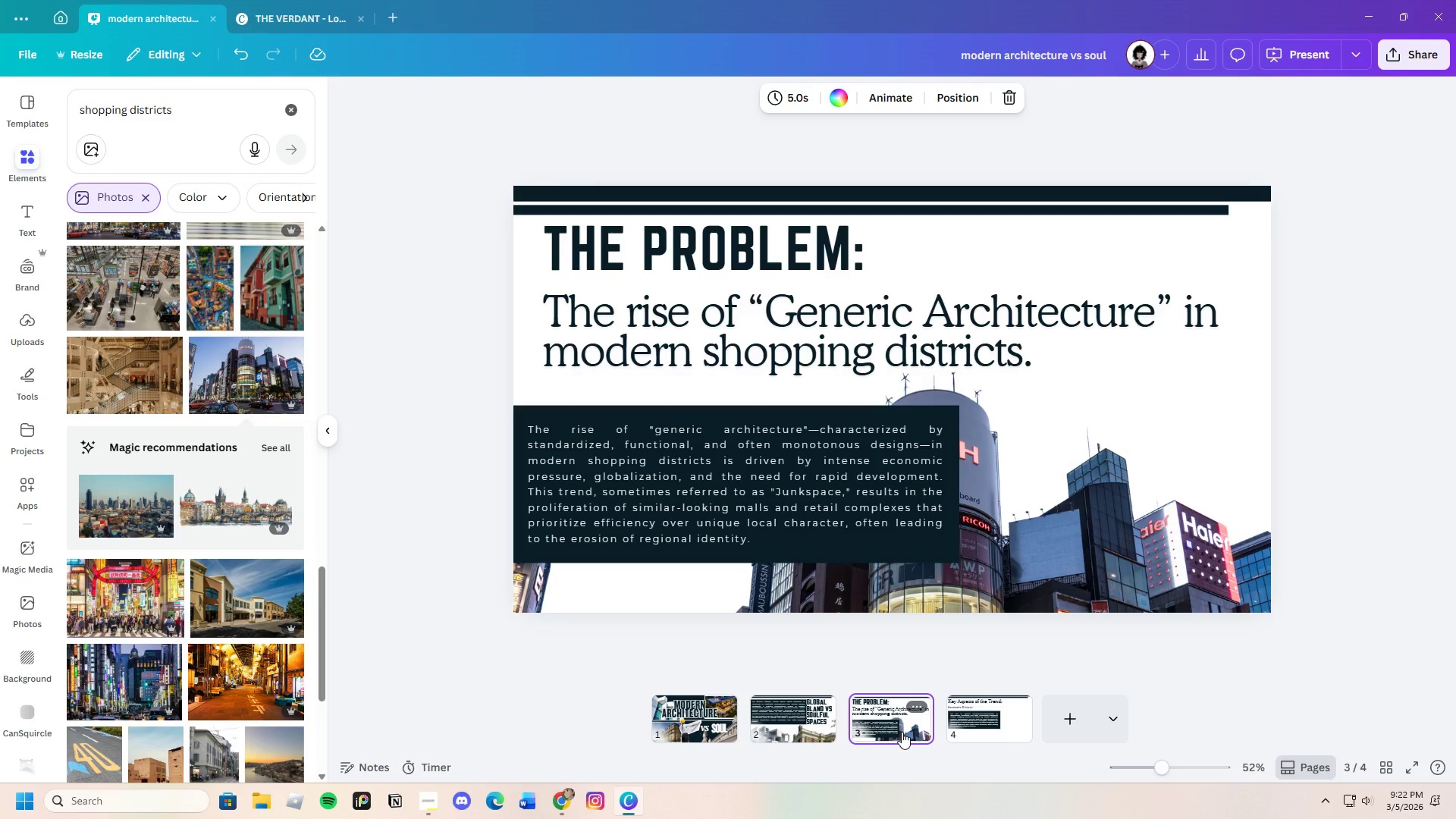 
left_click([710, 730])
 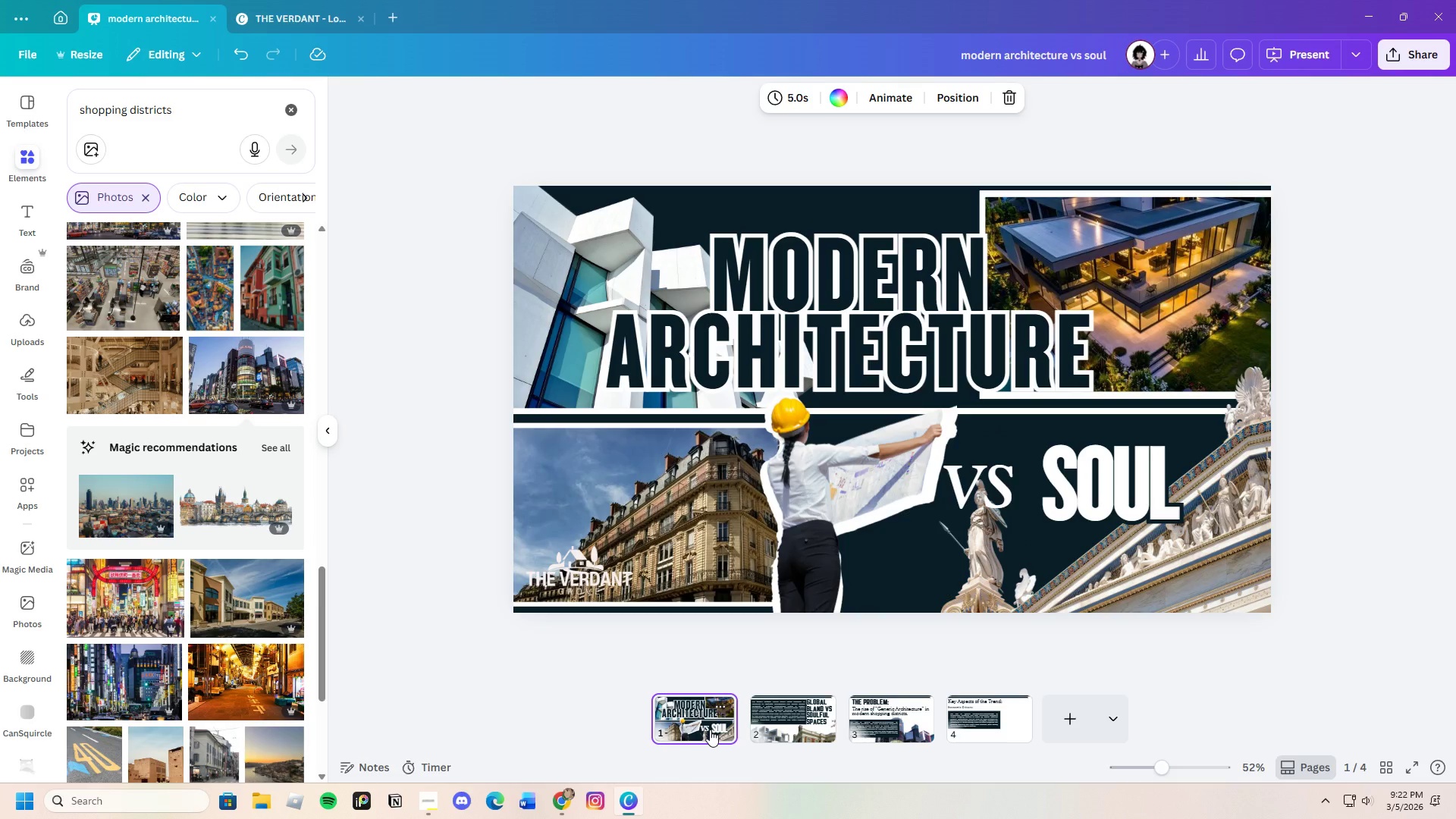 
left_click([803, 718])
 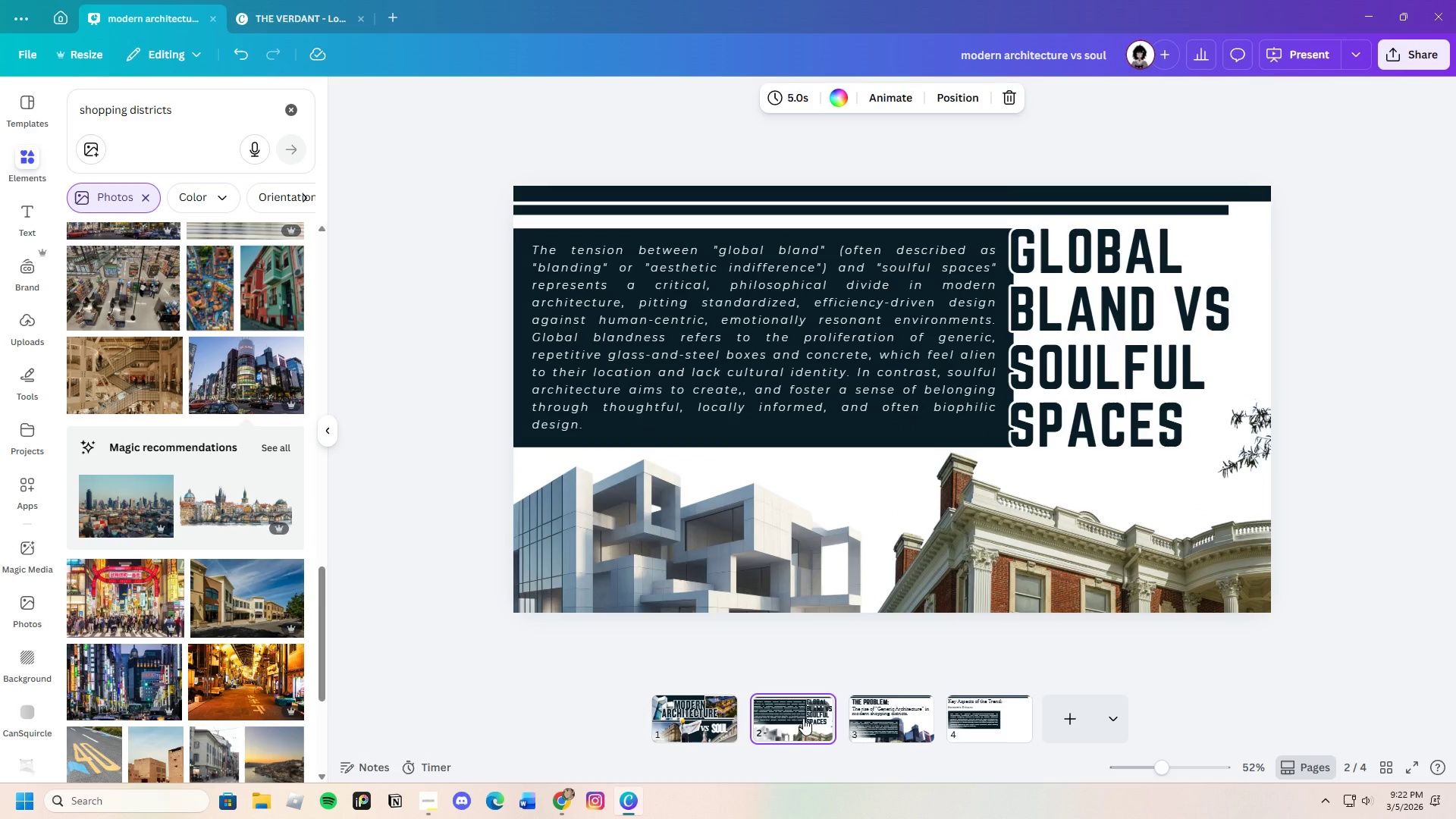 
wait(5.05)
 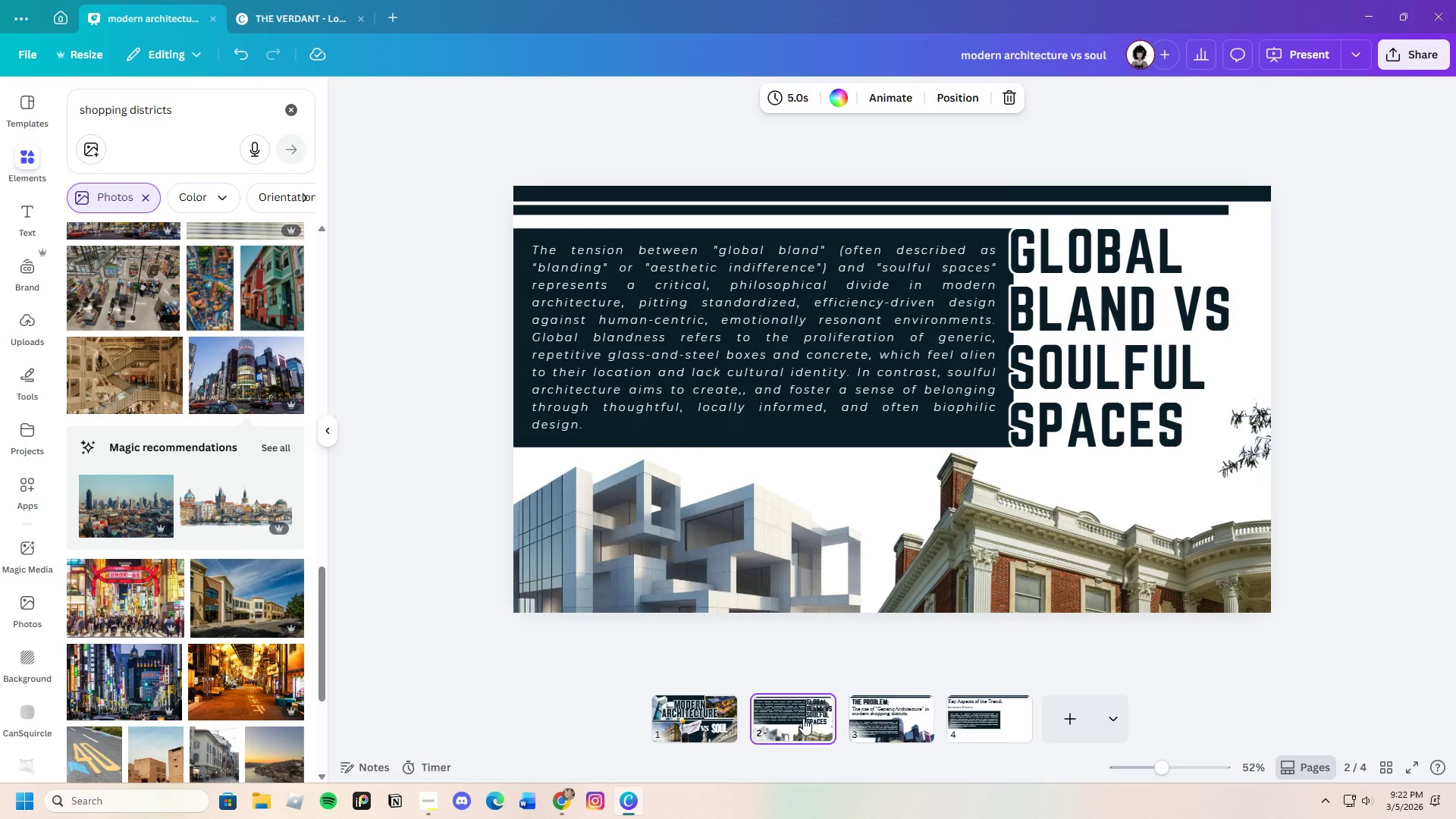 
left_click([880, 720])
 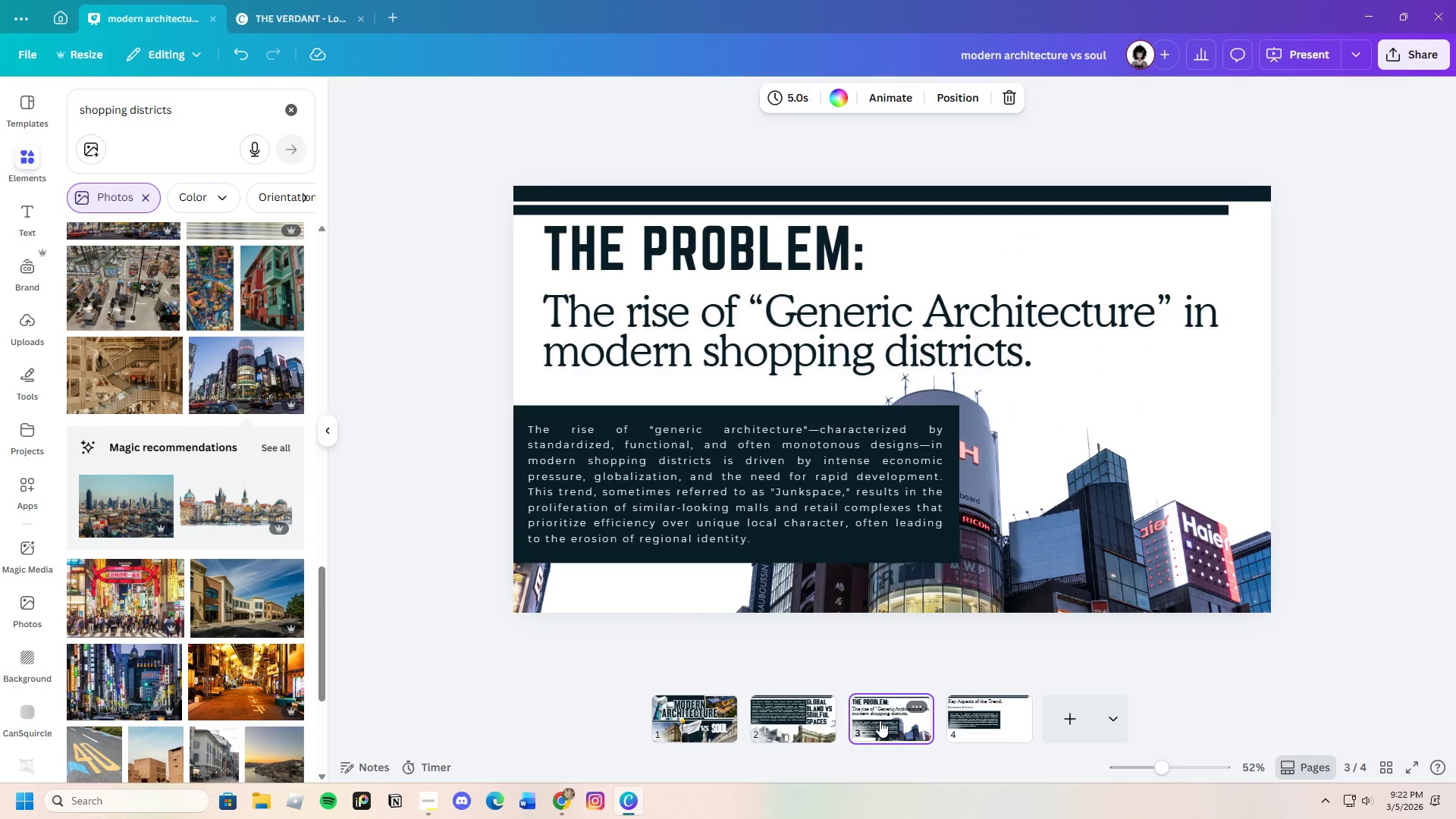 
left_click([965, 722])
 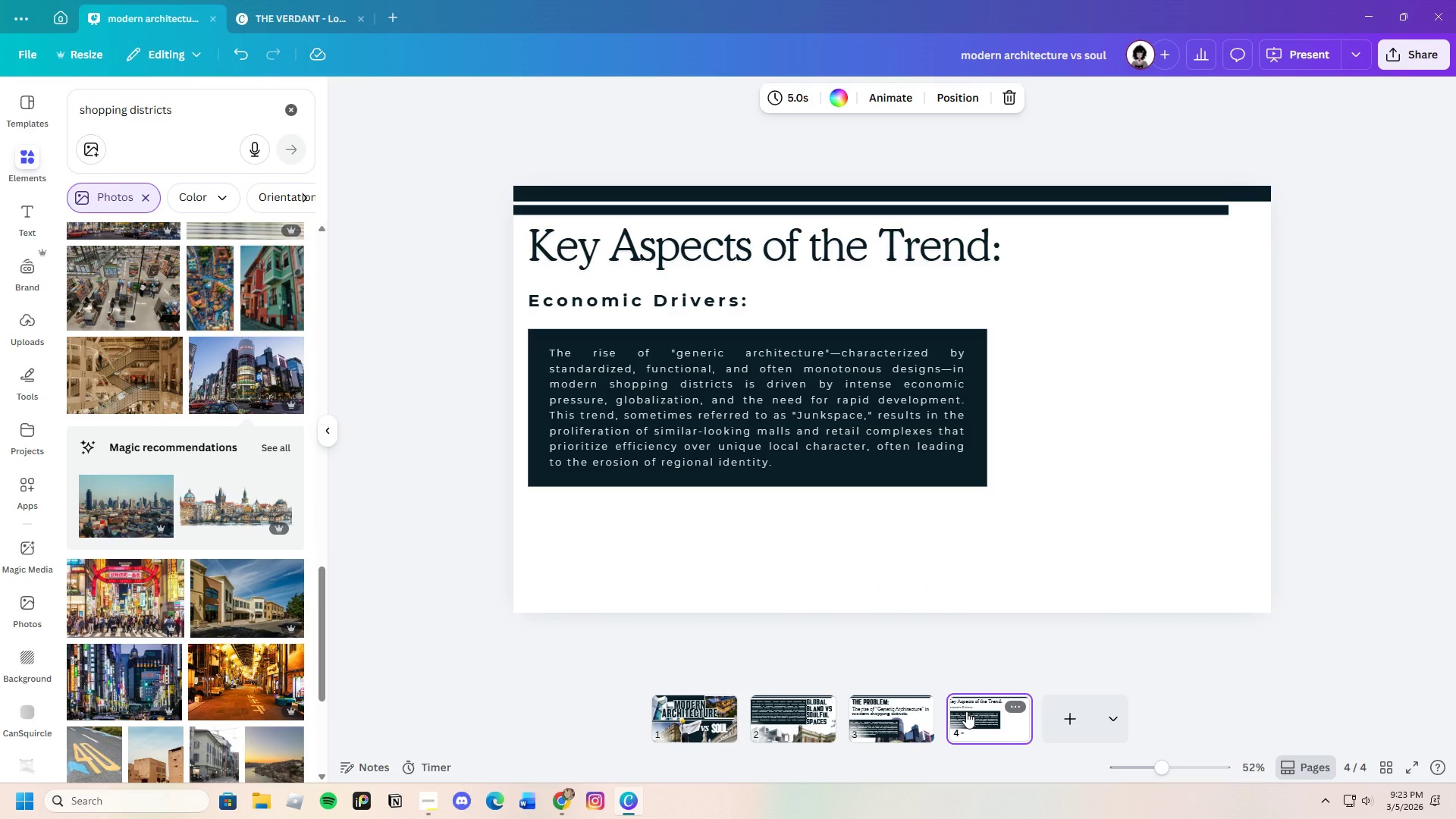 
left_click([562, 799])
 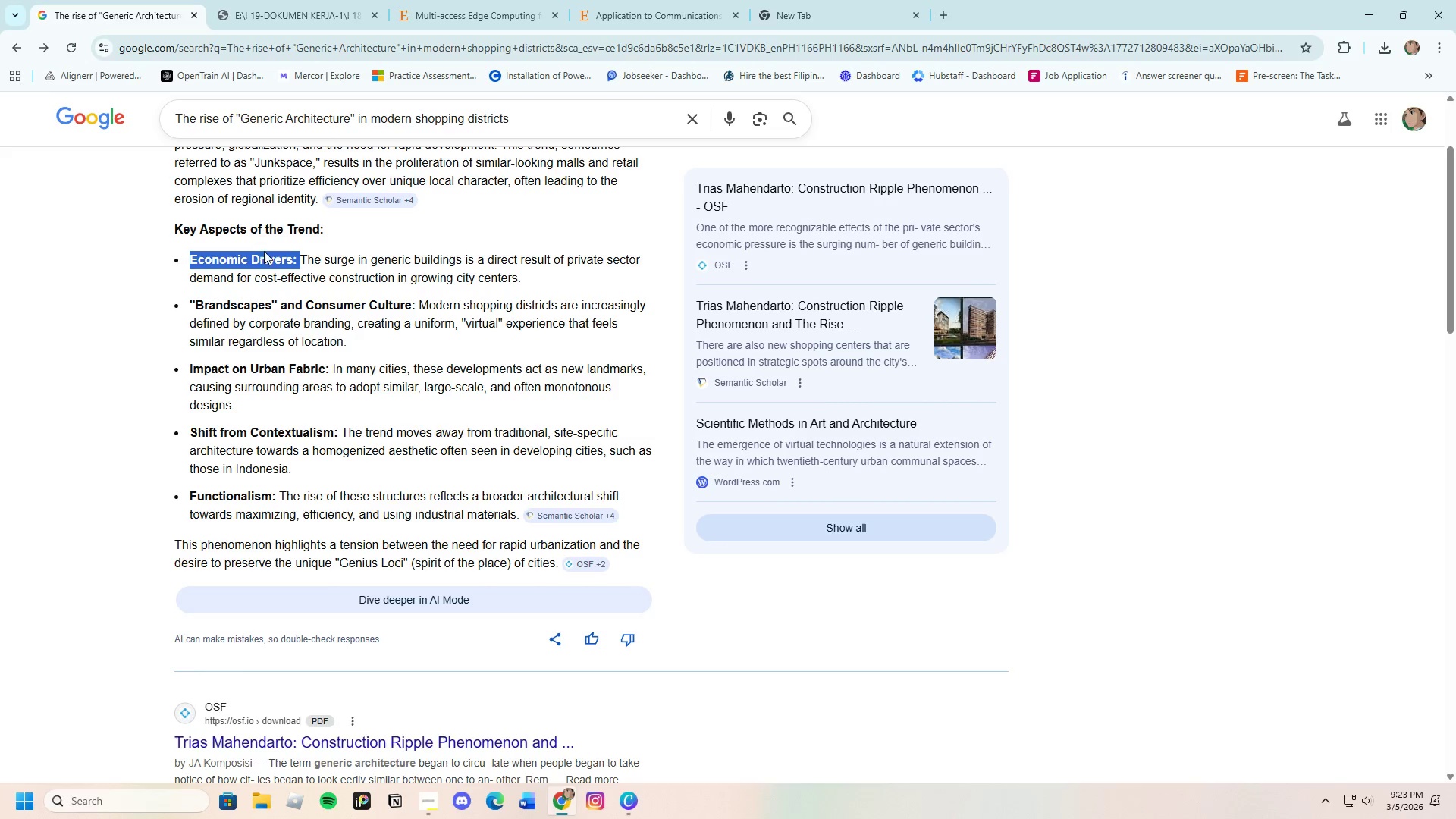 
left_click([308, 249])
 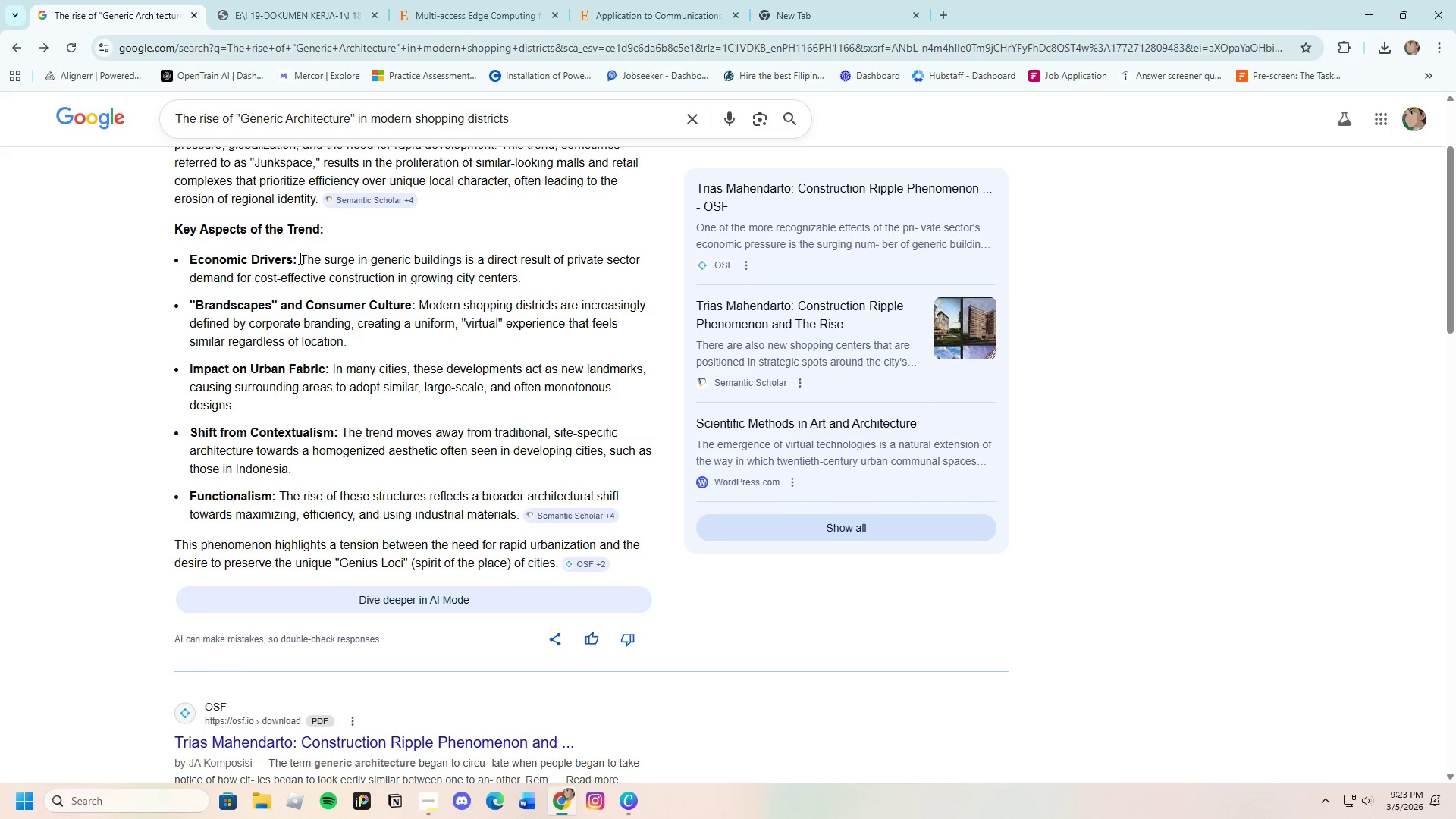 
left_click_drag(start_coordinate=[299, 257], to_coordinate=[535, 276])
 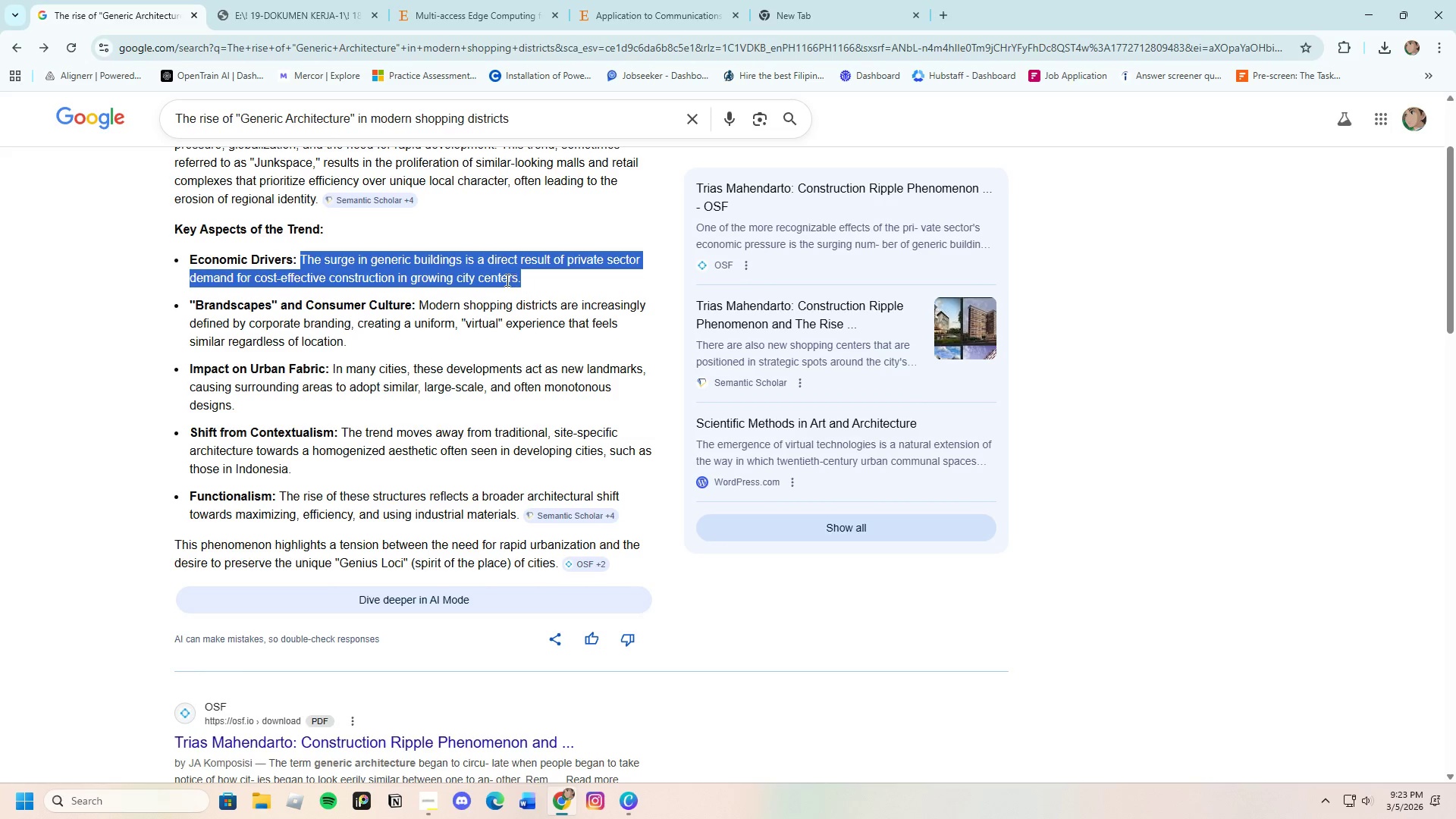 
right_click([506, 280])
 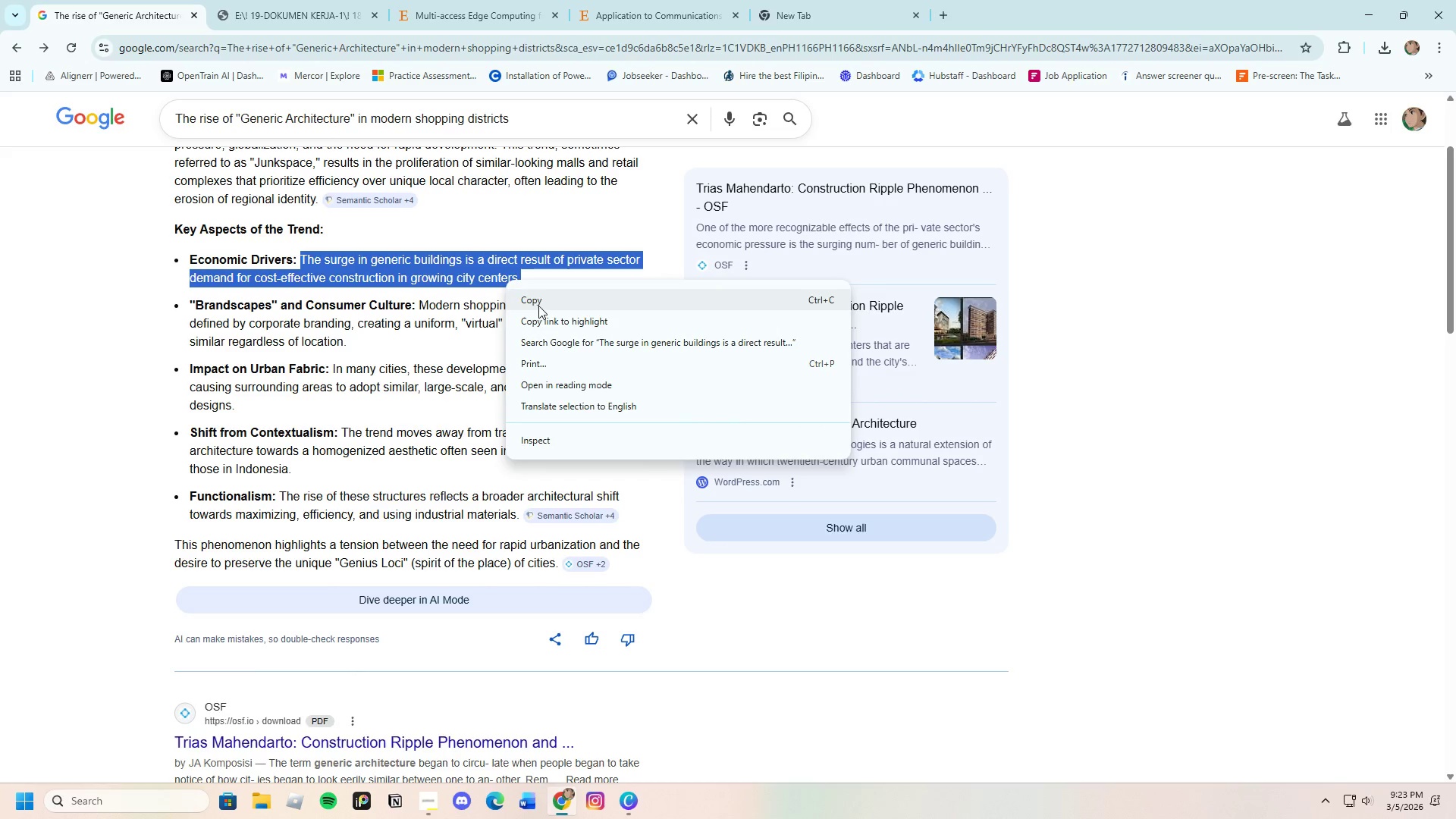 
left_click([542, 304])
 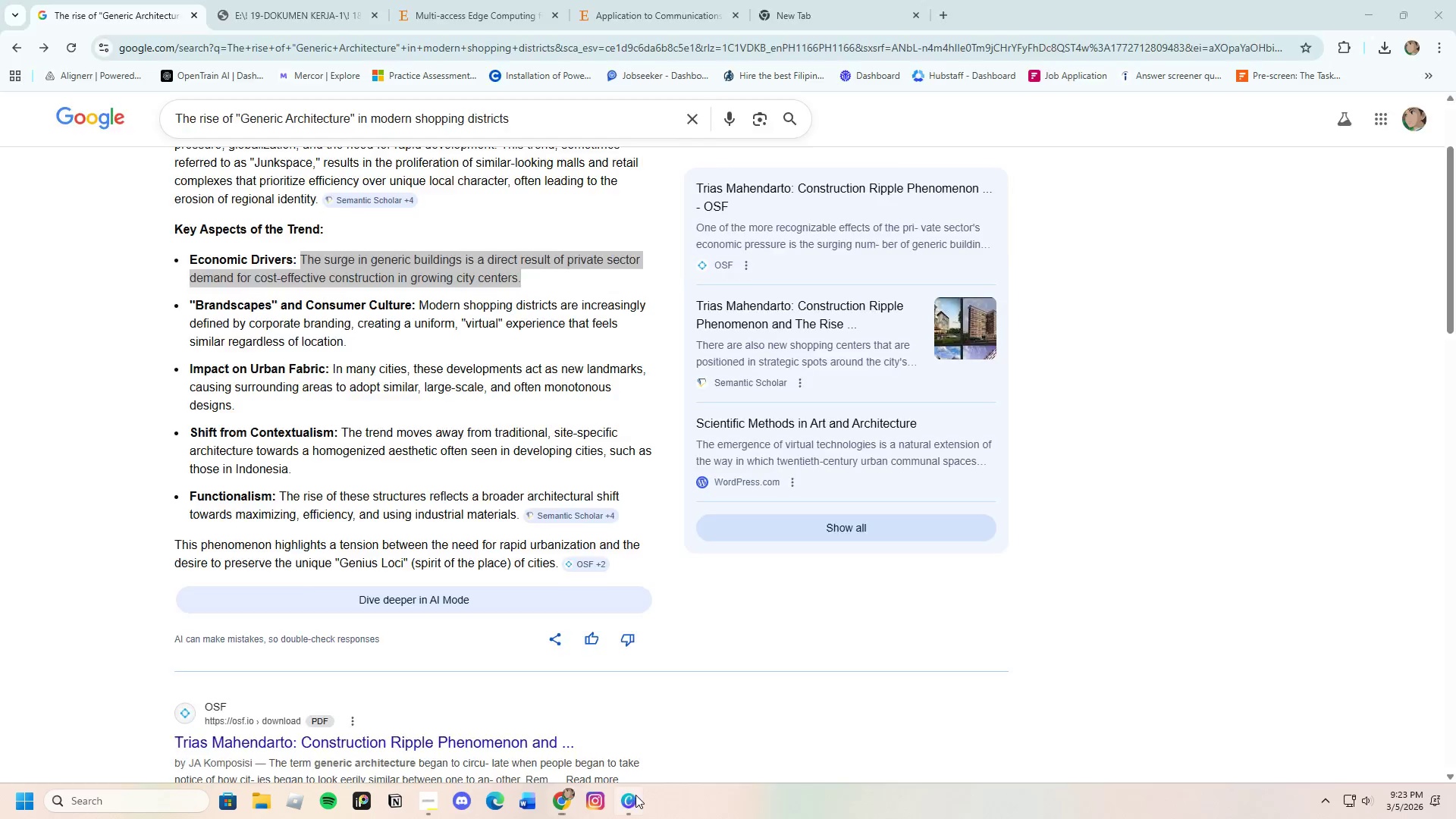 
double_click([880, 384])
 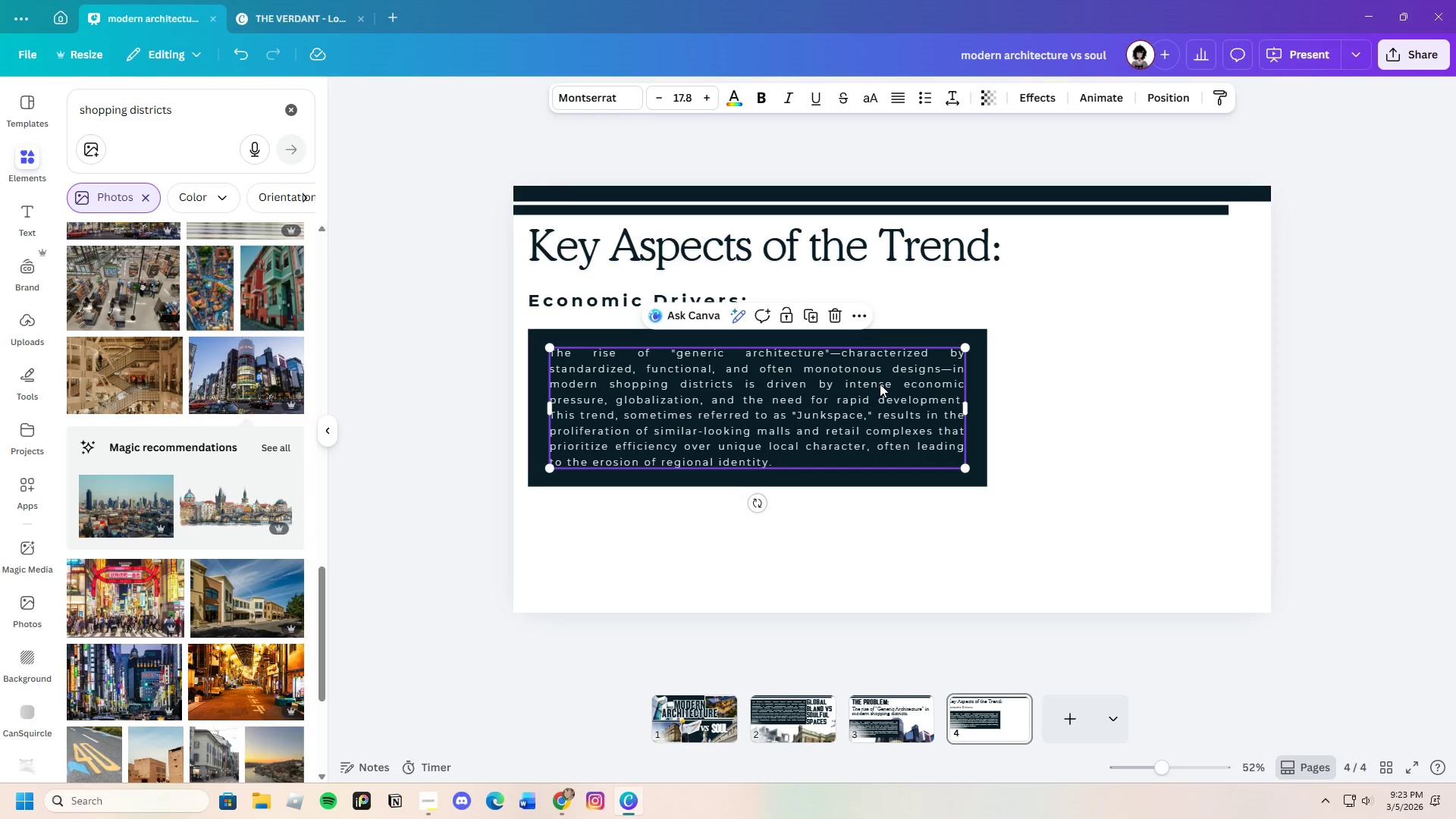 
triple_click([880, 384])
 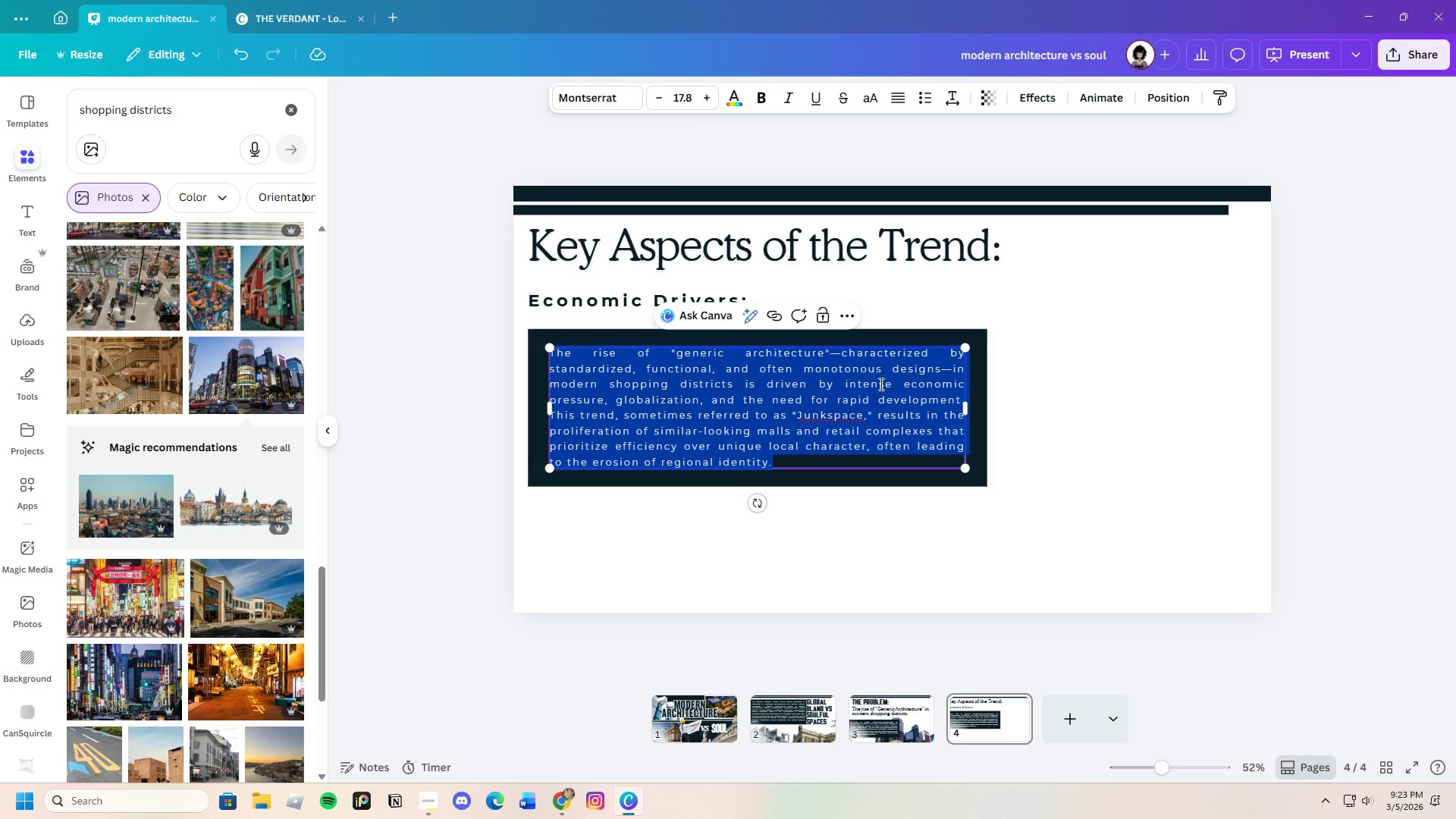 
key(Backspace)
 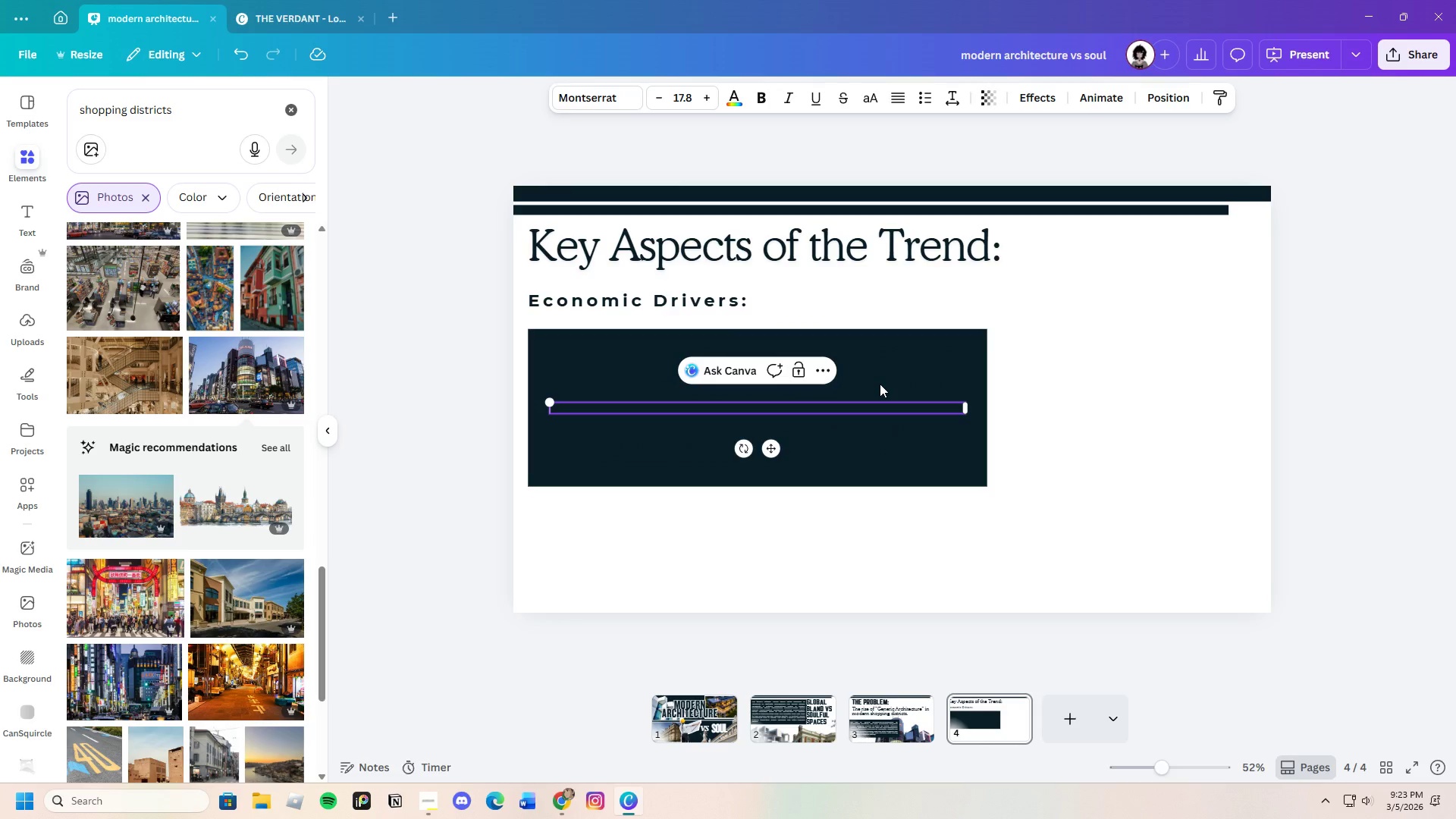 
key(Control+V)
 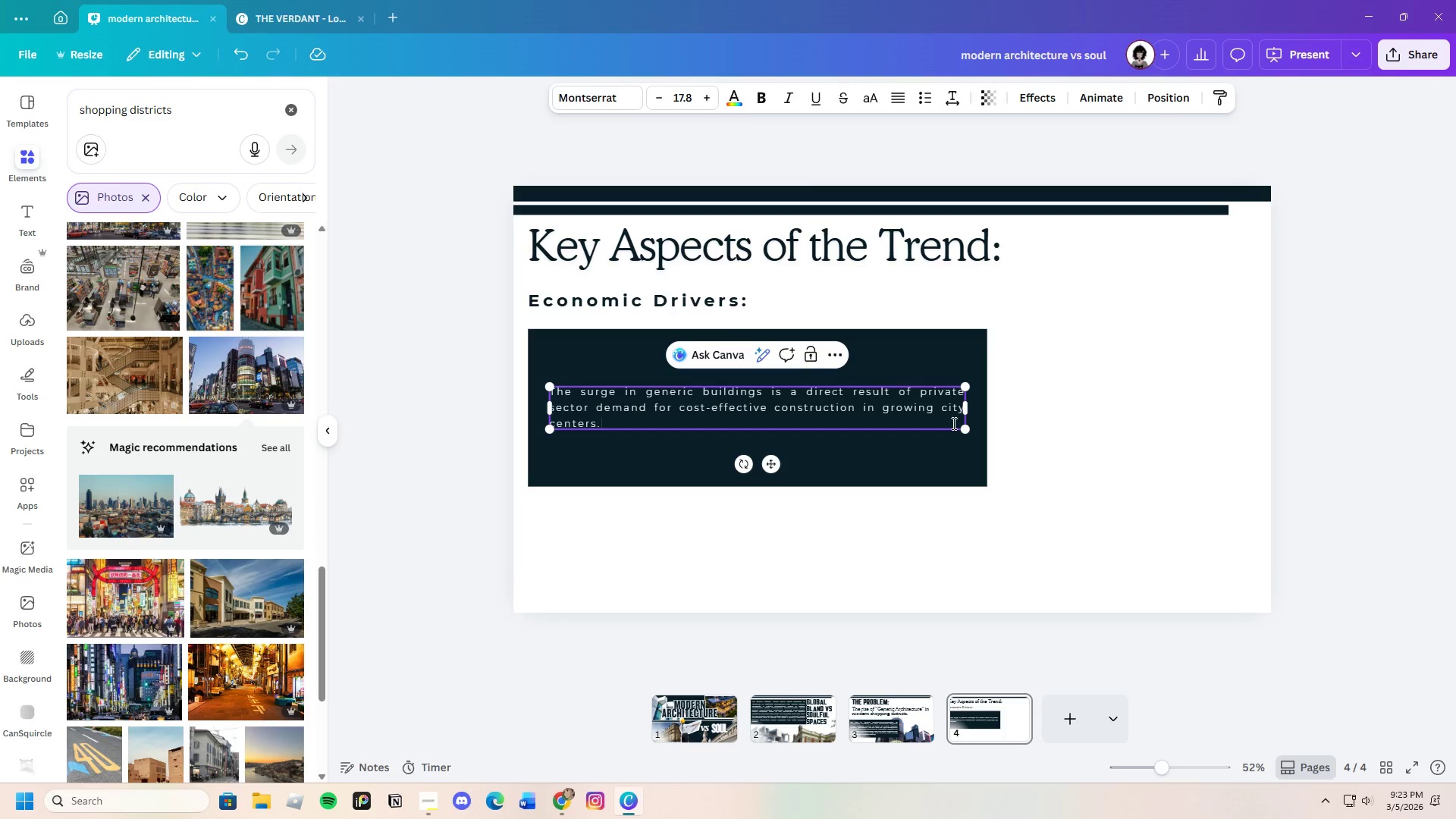 
left_click([1040, 419])
 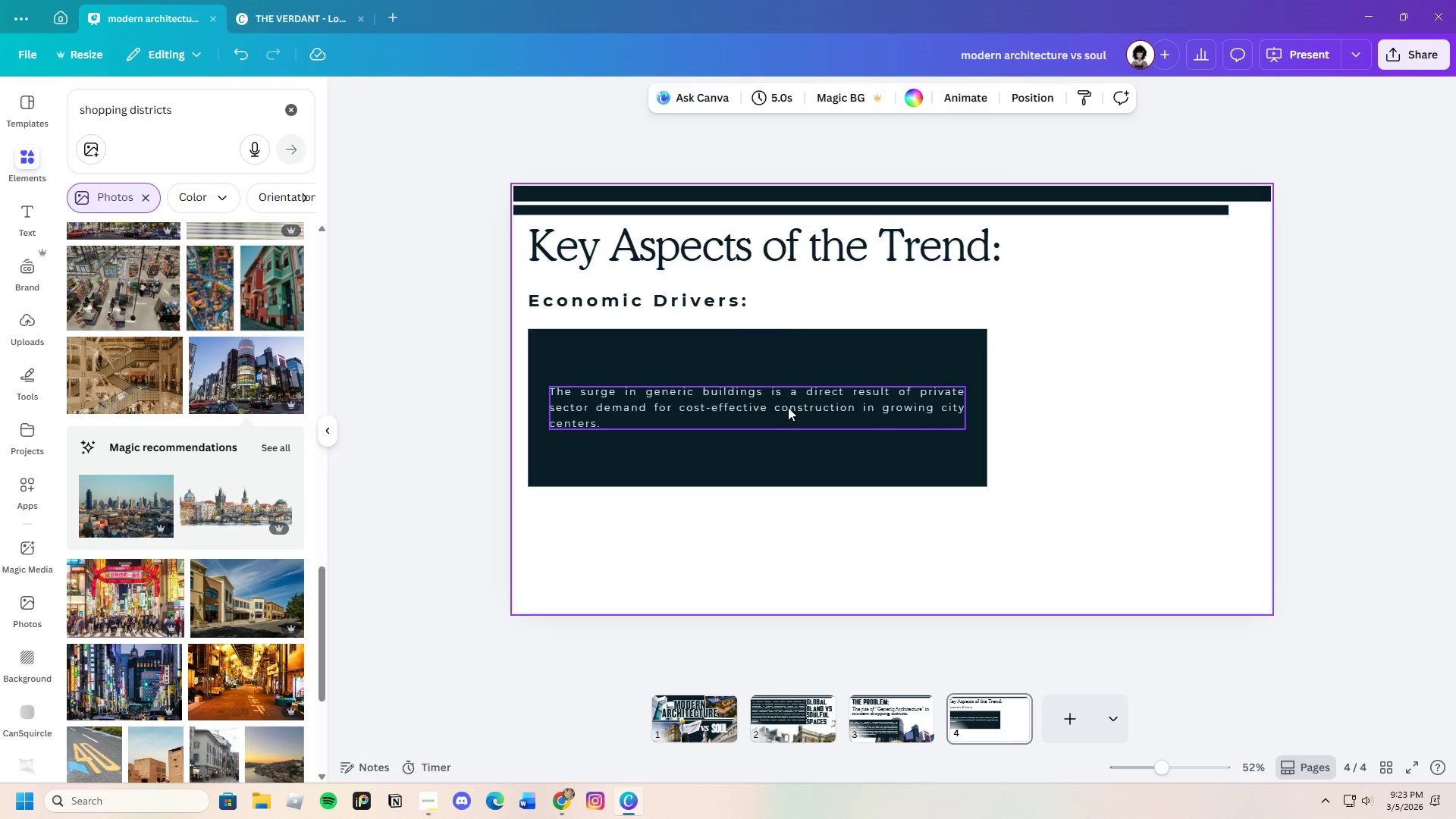 
left_click_drag(start_coordinate=[788, 407], to_coordinate=[775, 369])
 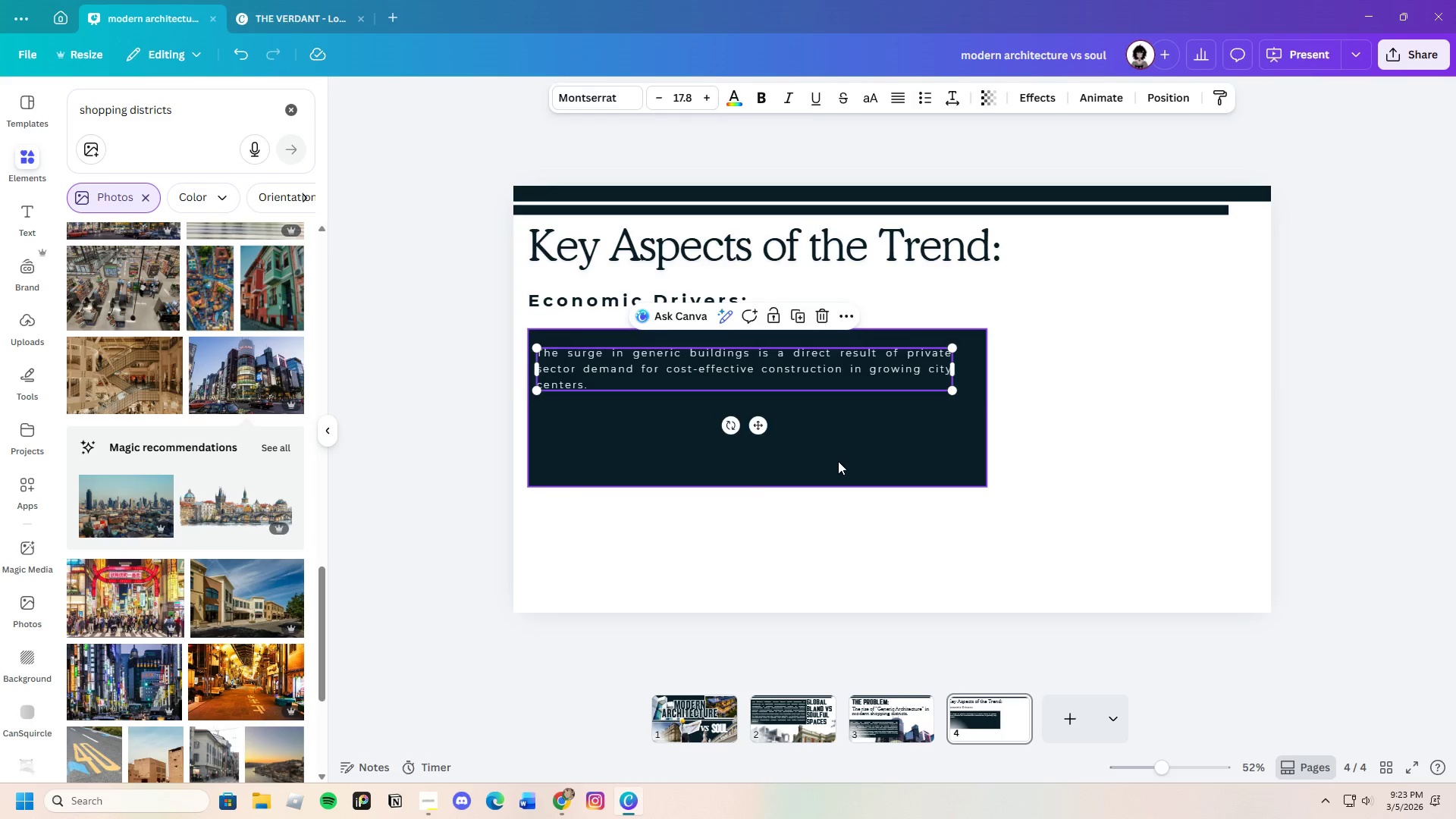 
left_click([838, 461])
 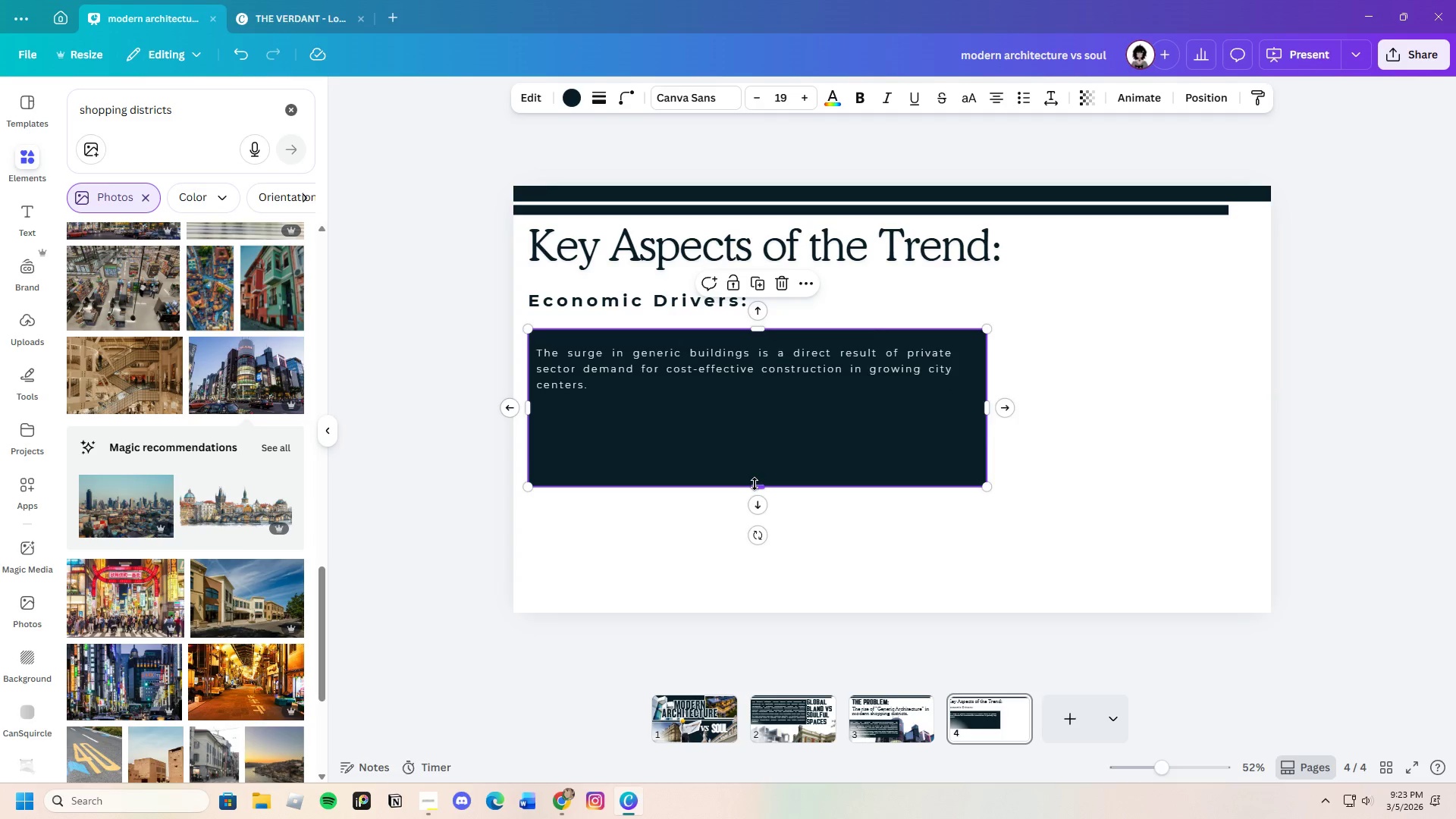 
left_click_drag(start_coordinate=[755, 484], to_coordinate=[739, 397])
 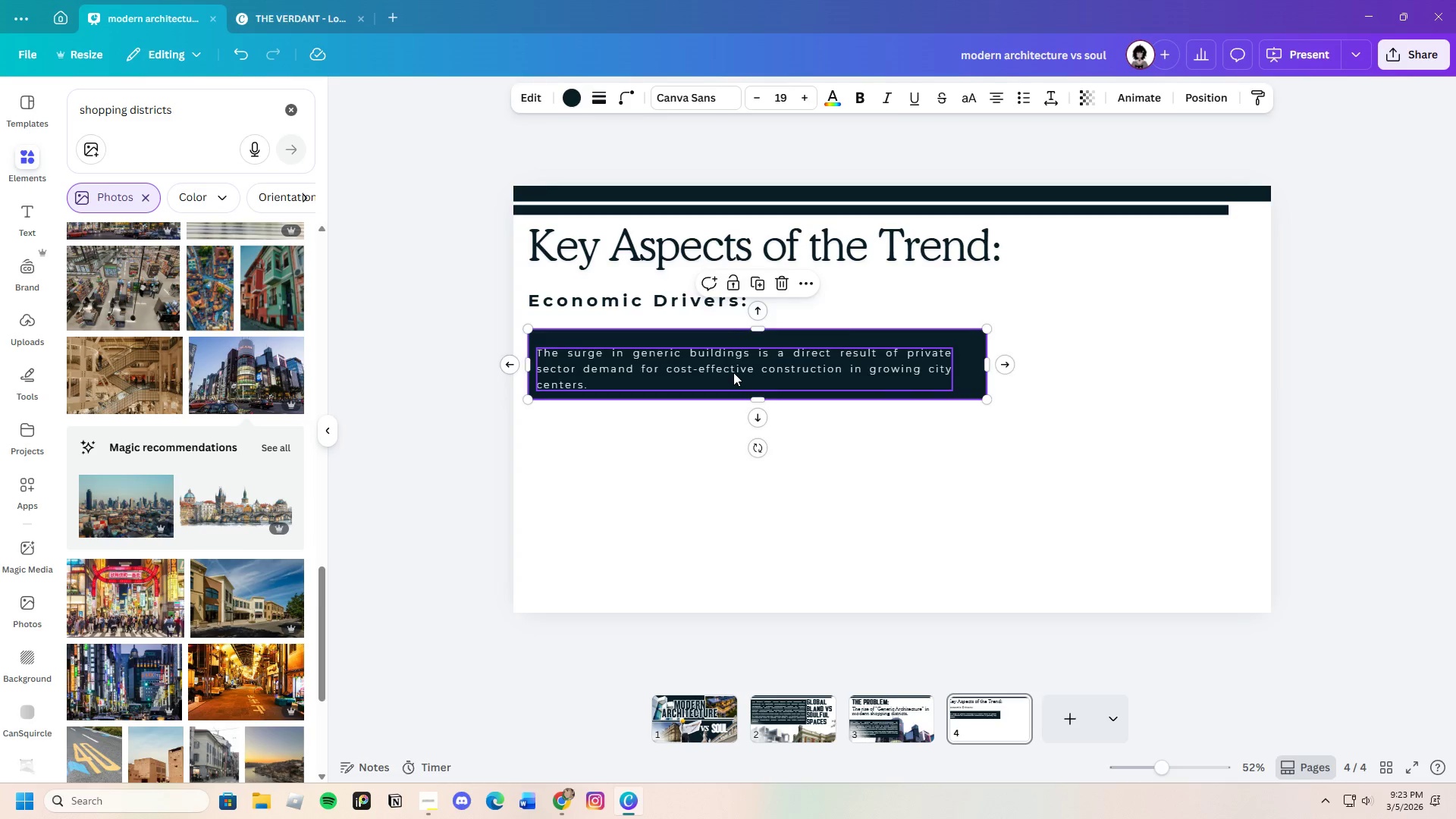 
left_click_drag(start_coordinate=[733, 372], to_coordinate=[733, 367])
 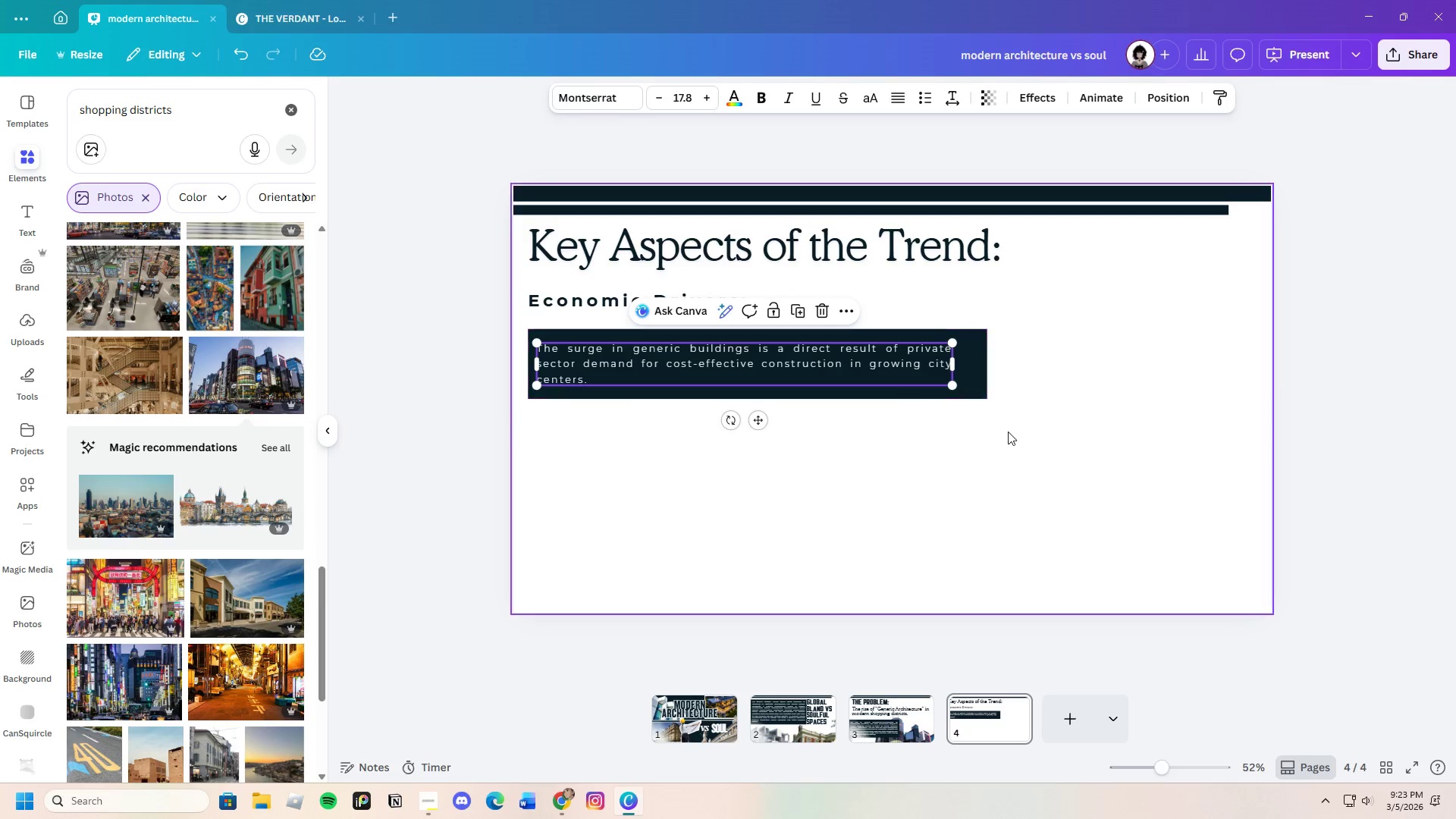 
left_click([1008, 431])
 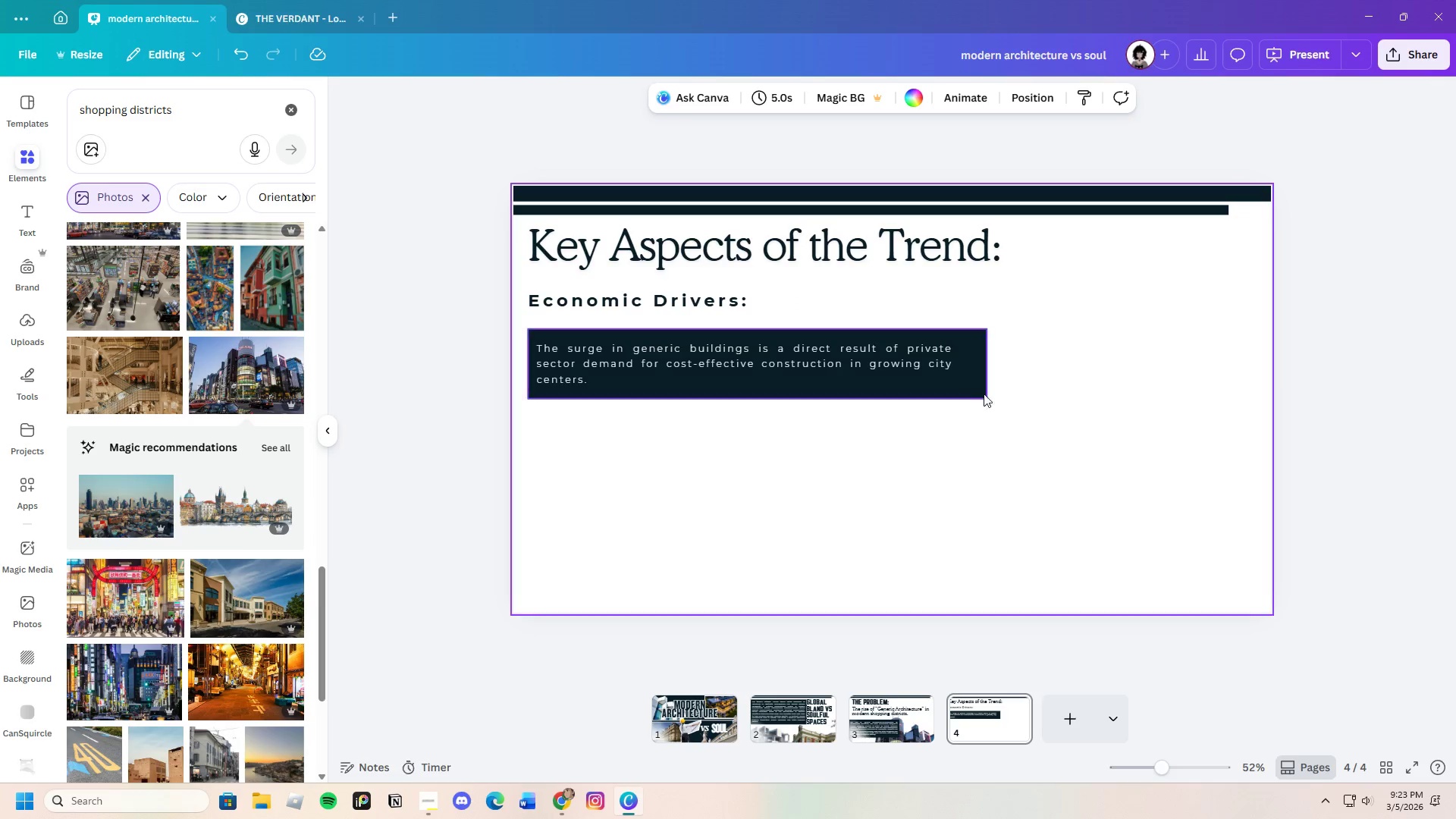 
left_click([981, 390])
 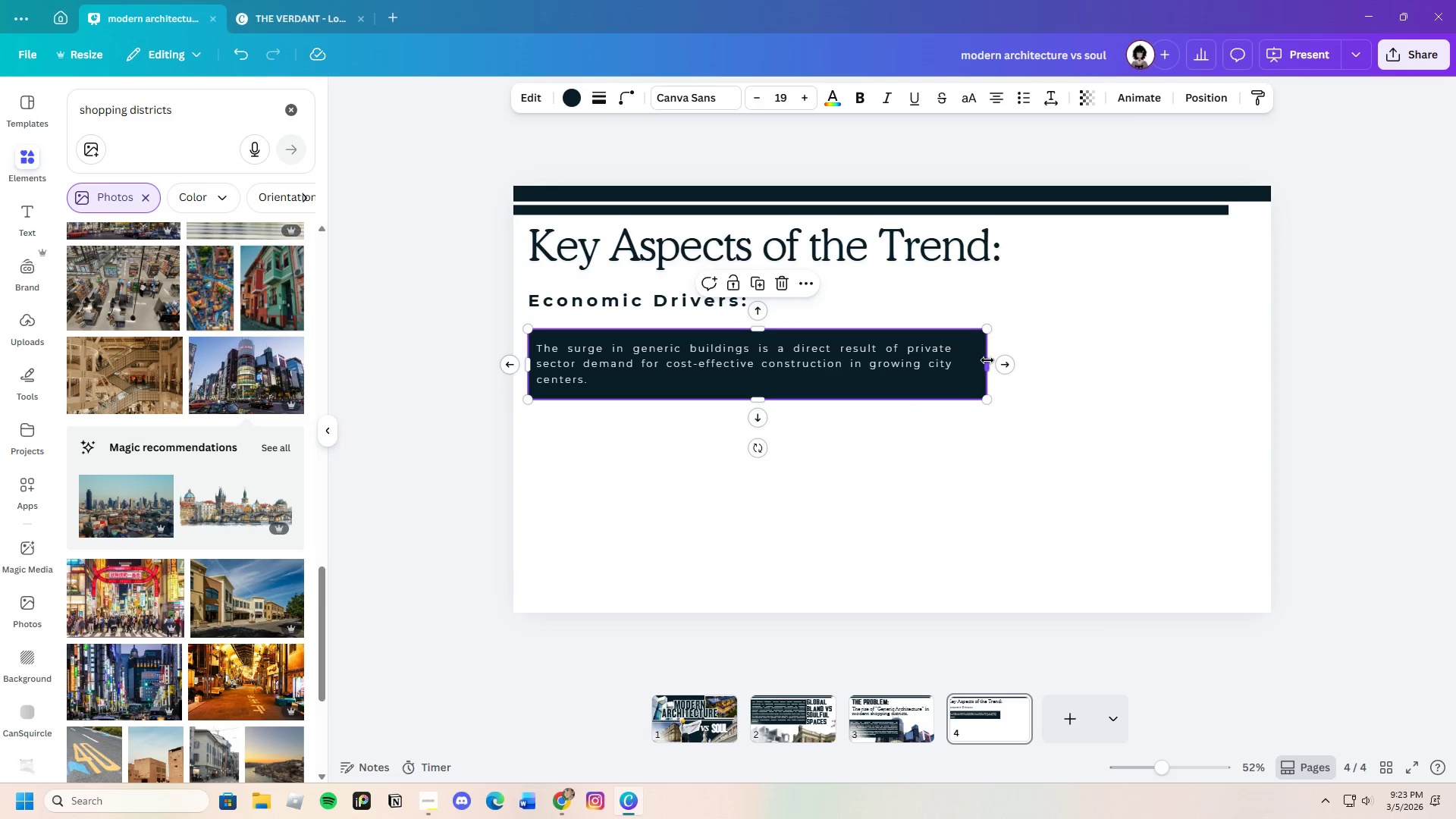 
left_click_drag(start_coordinate=[988, 359], to_coordinate=[963, 353])
 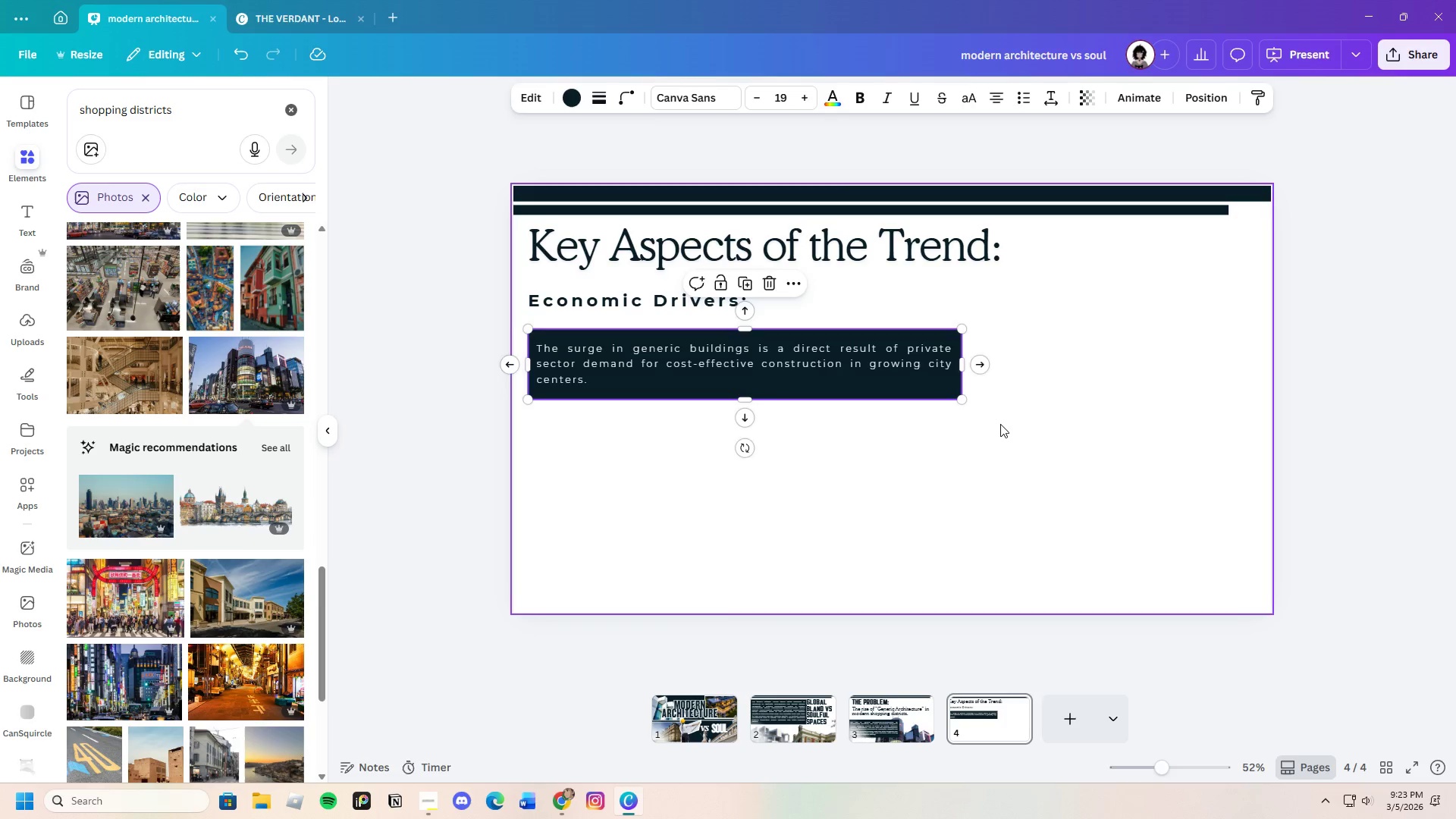 
left_click([1000, 424])
 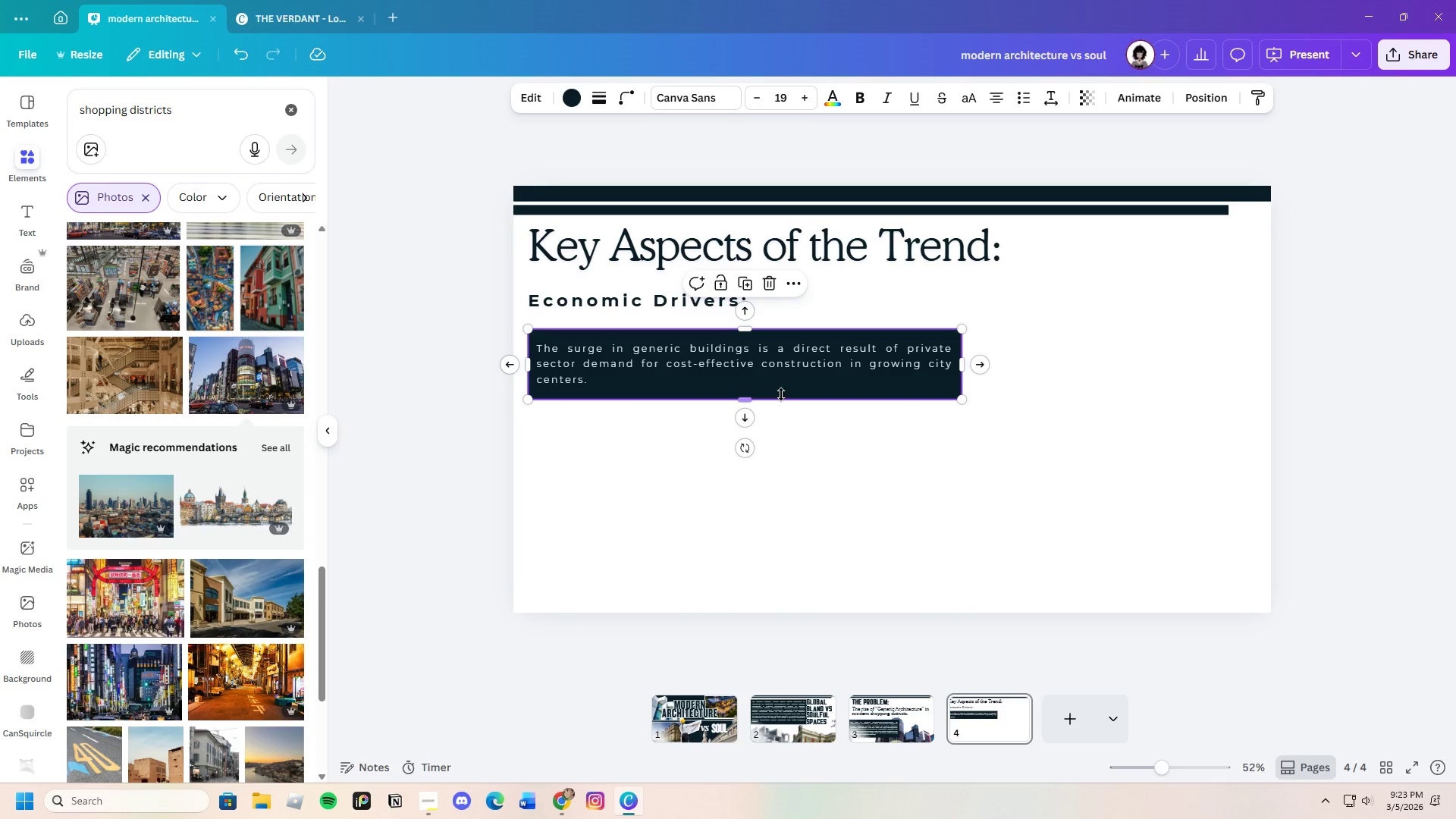 
left_click_drag(start_coordinate=[792, 390], to_coordinate=[793, 381])
 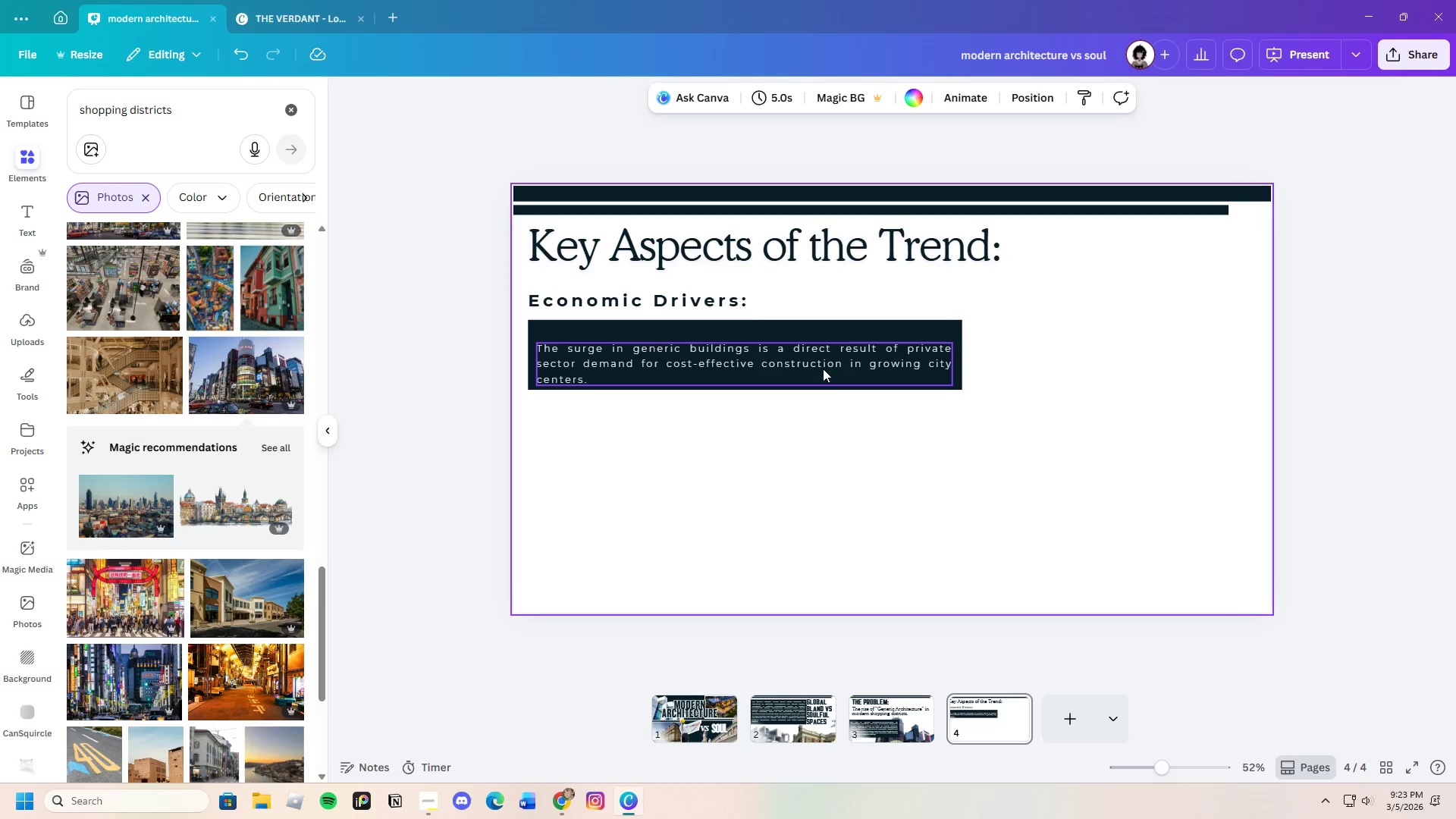 
double_click([821, 366])
 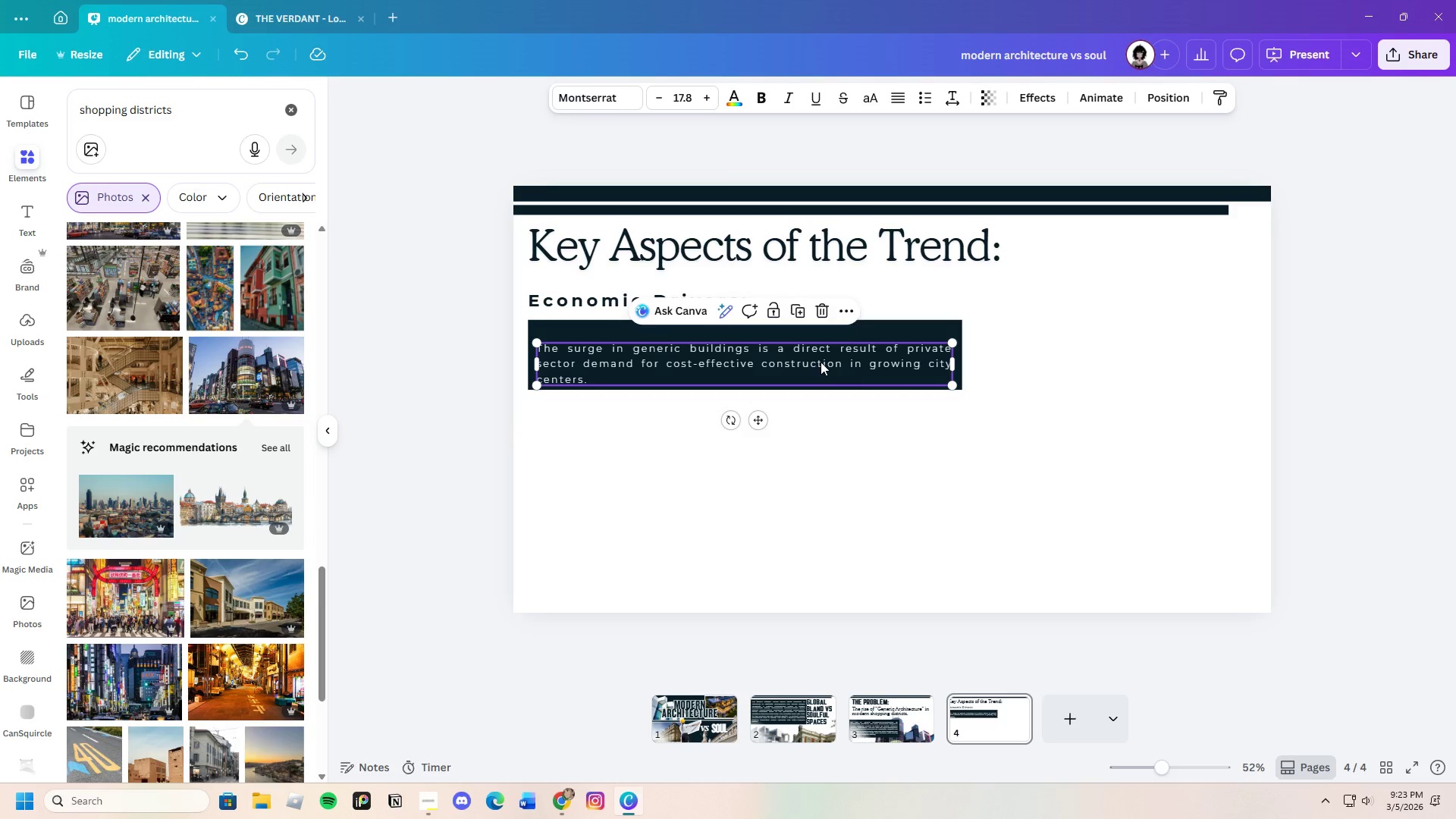 
left_click_drag(start_coordinate=[821, 365], to_coordinate=[820, 356])
 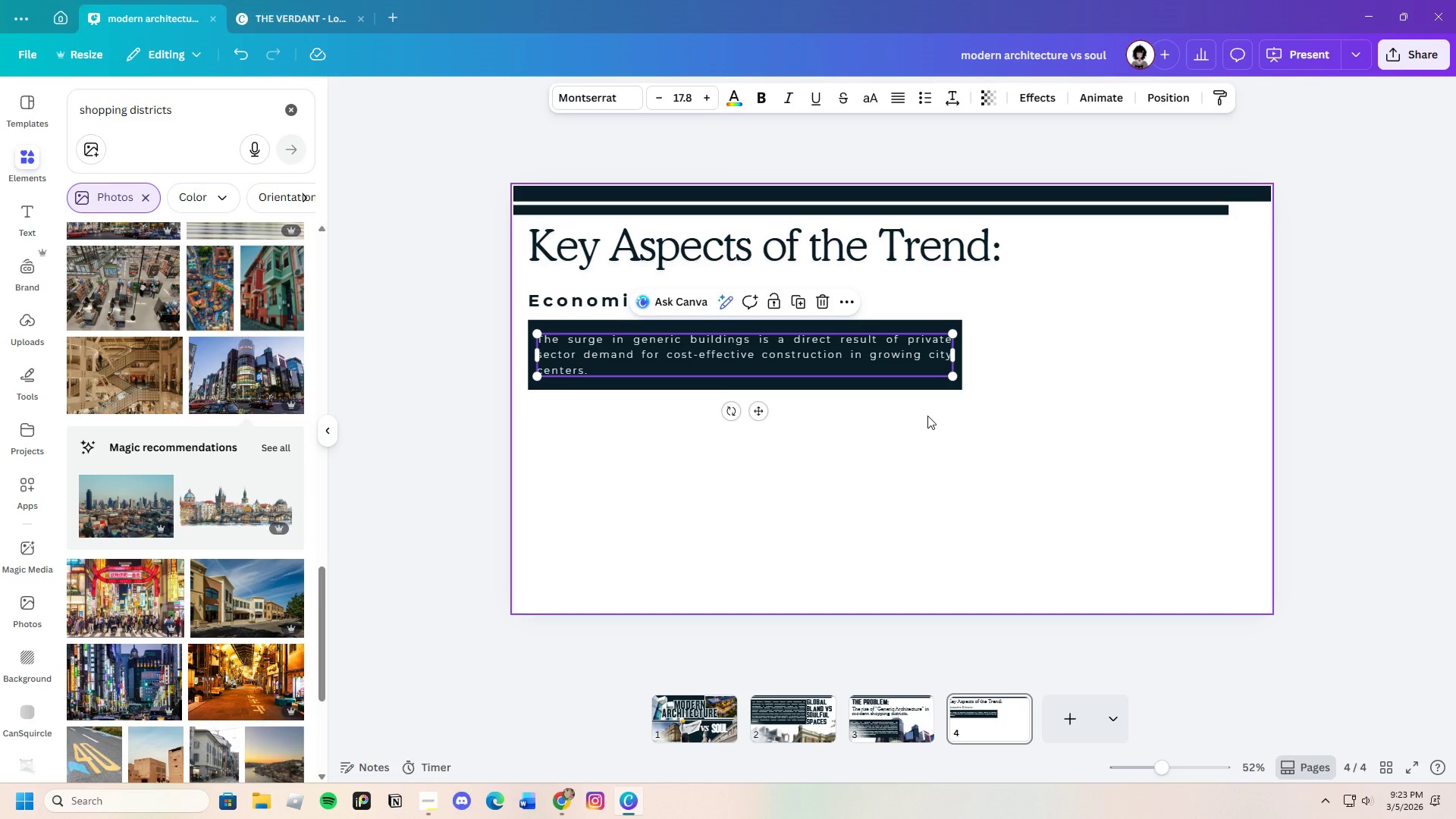 
left_click([927, 416])
 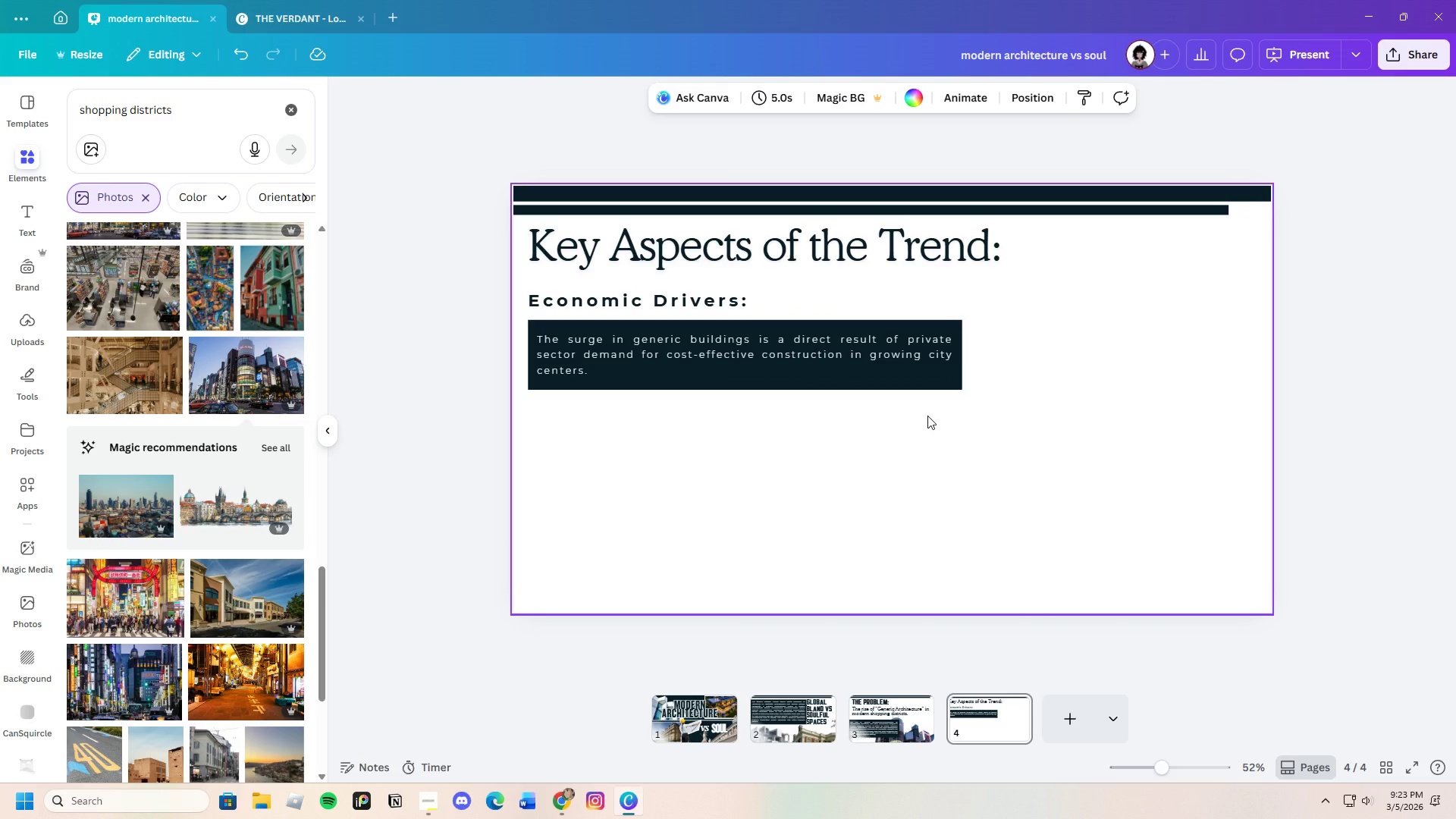 
left_click([927, 416])
 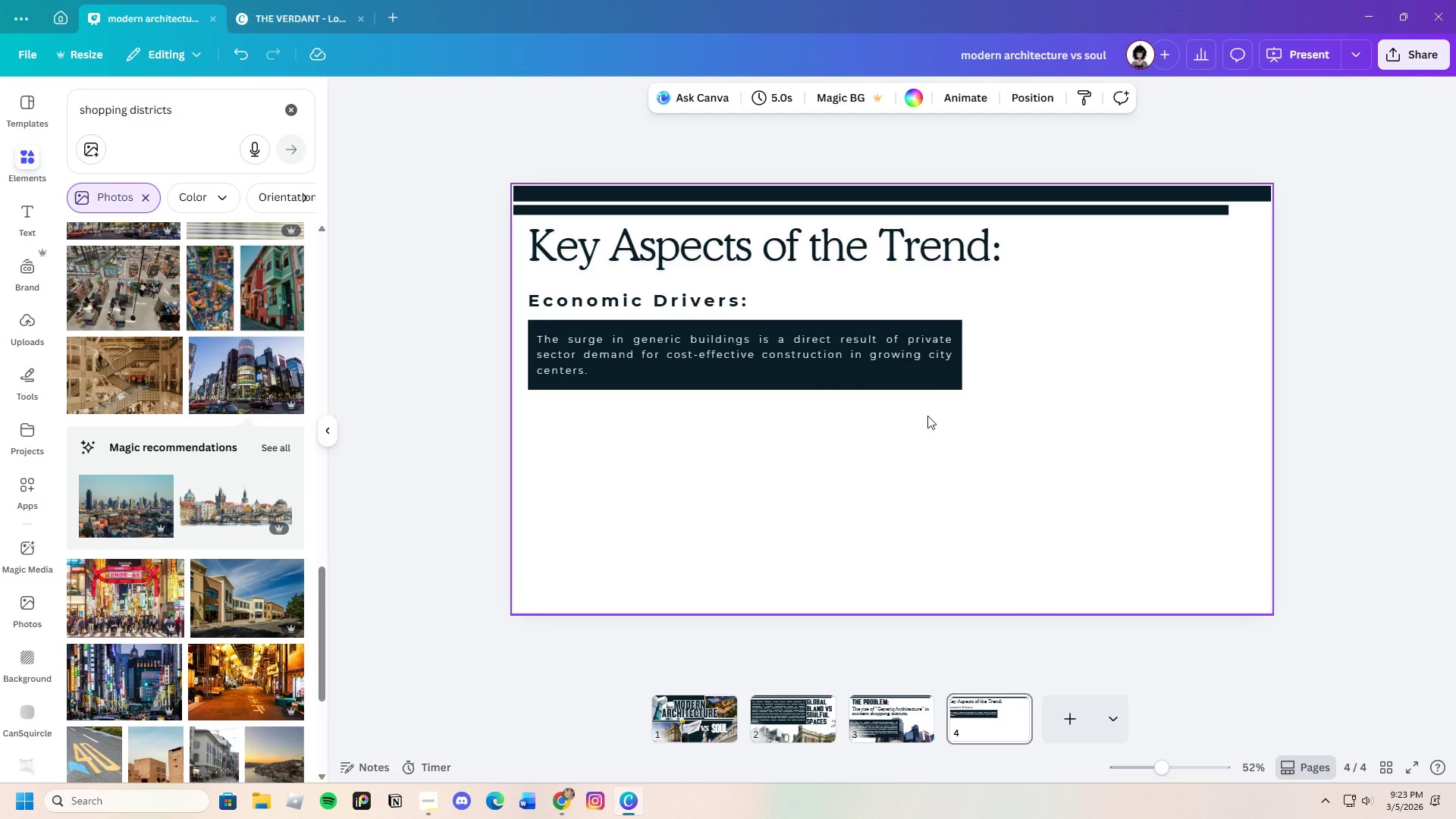 
left_click([927, 416])
 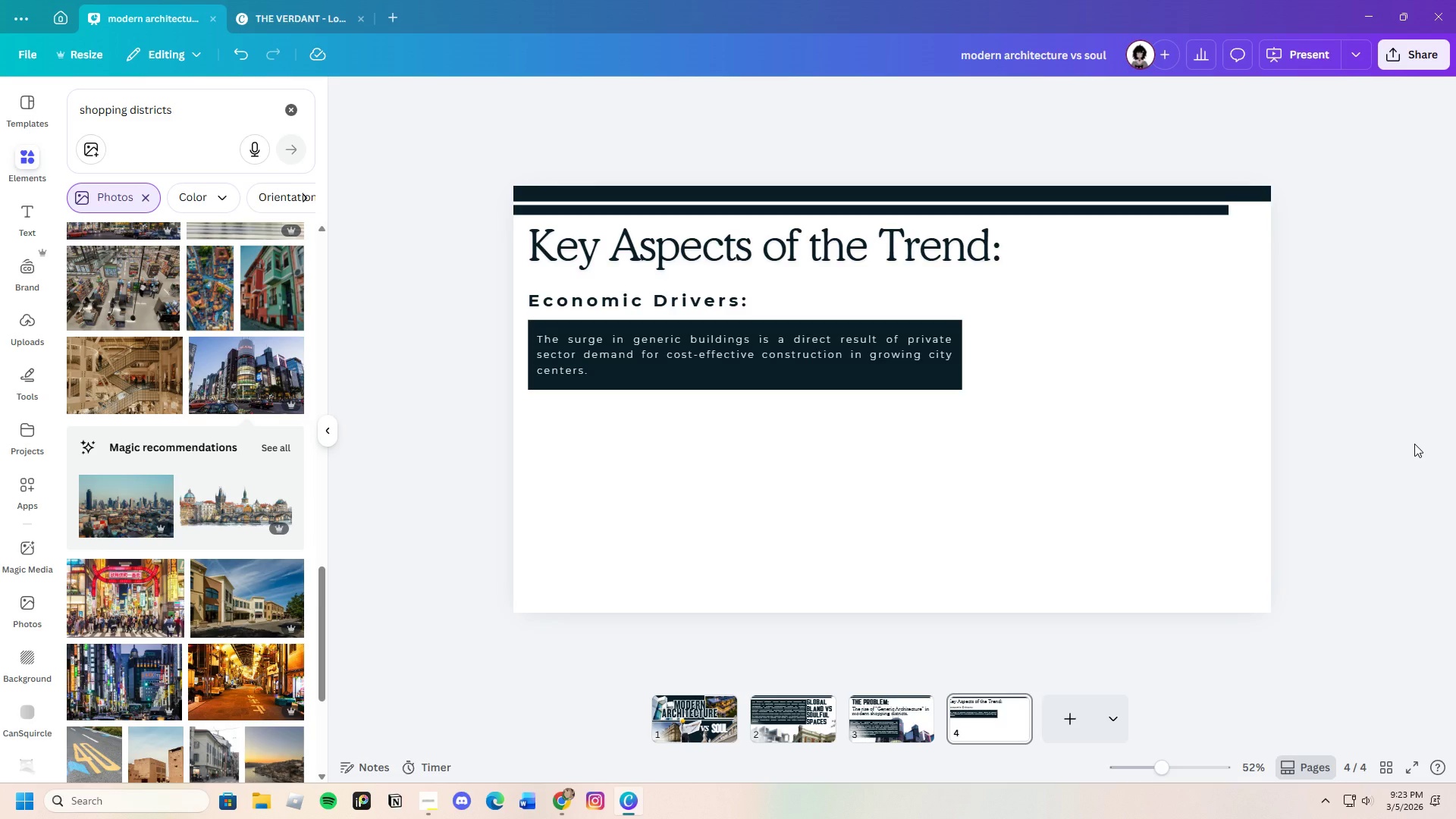 
wait(7.78)
 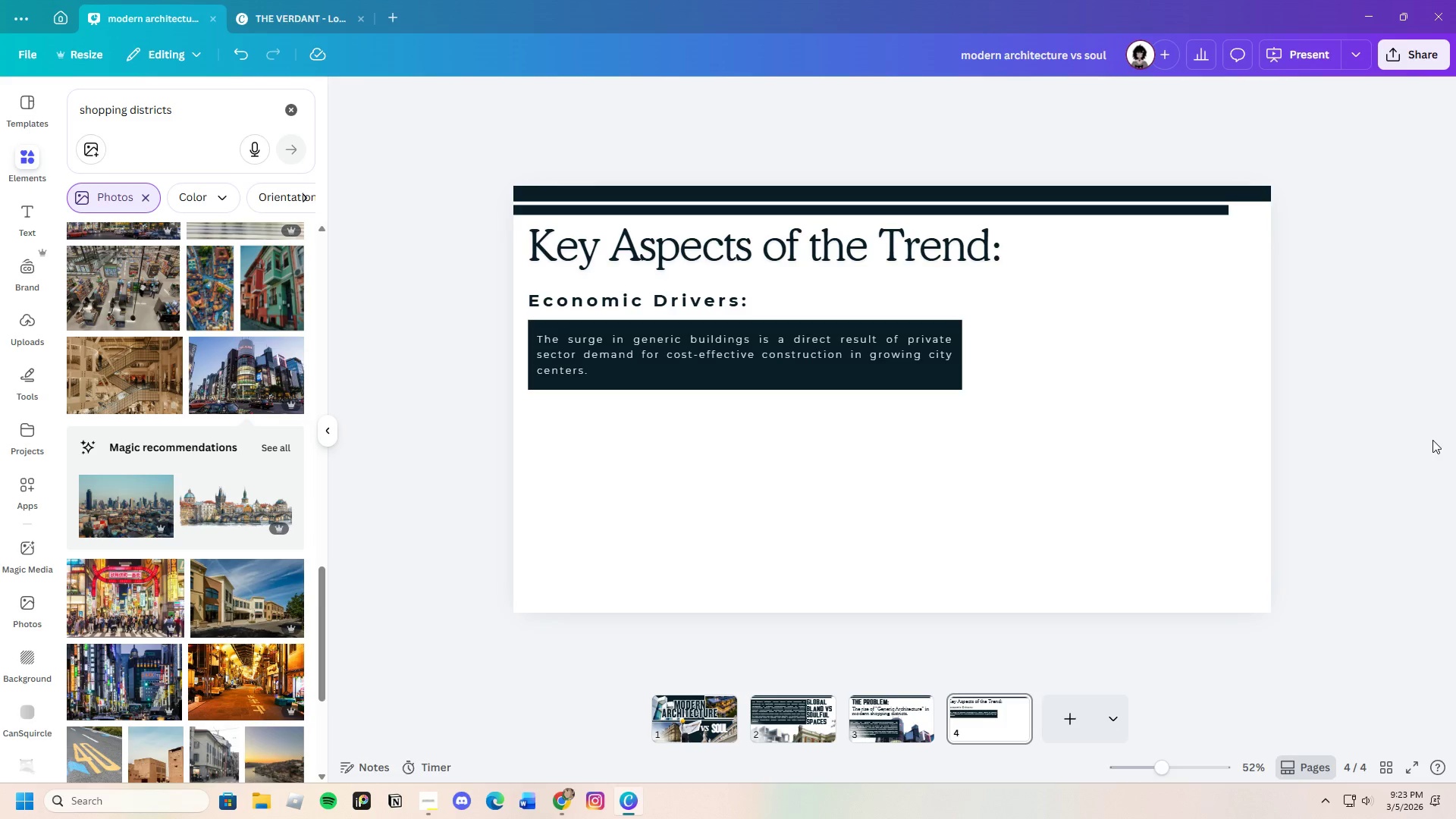 
left_click([672, 306])
 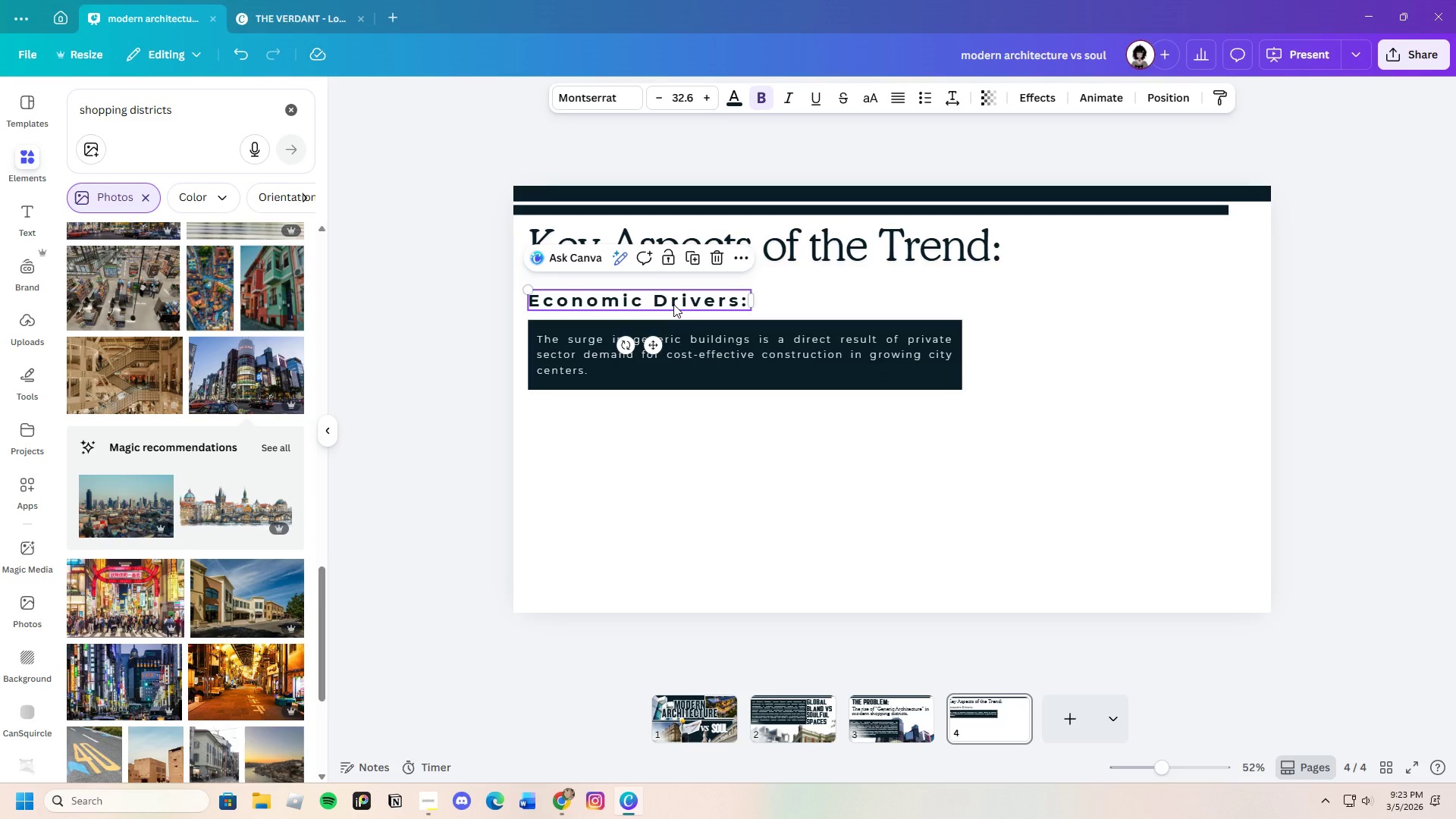 
key(Control+C)
 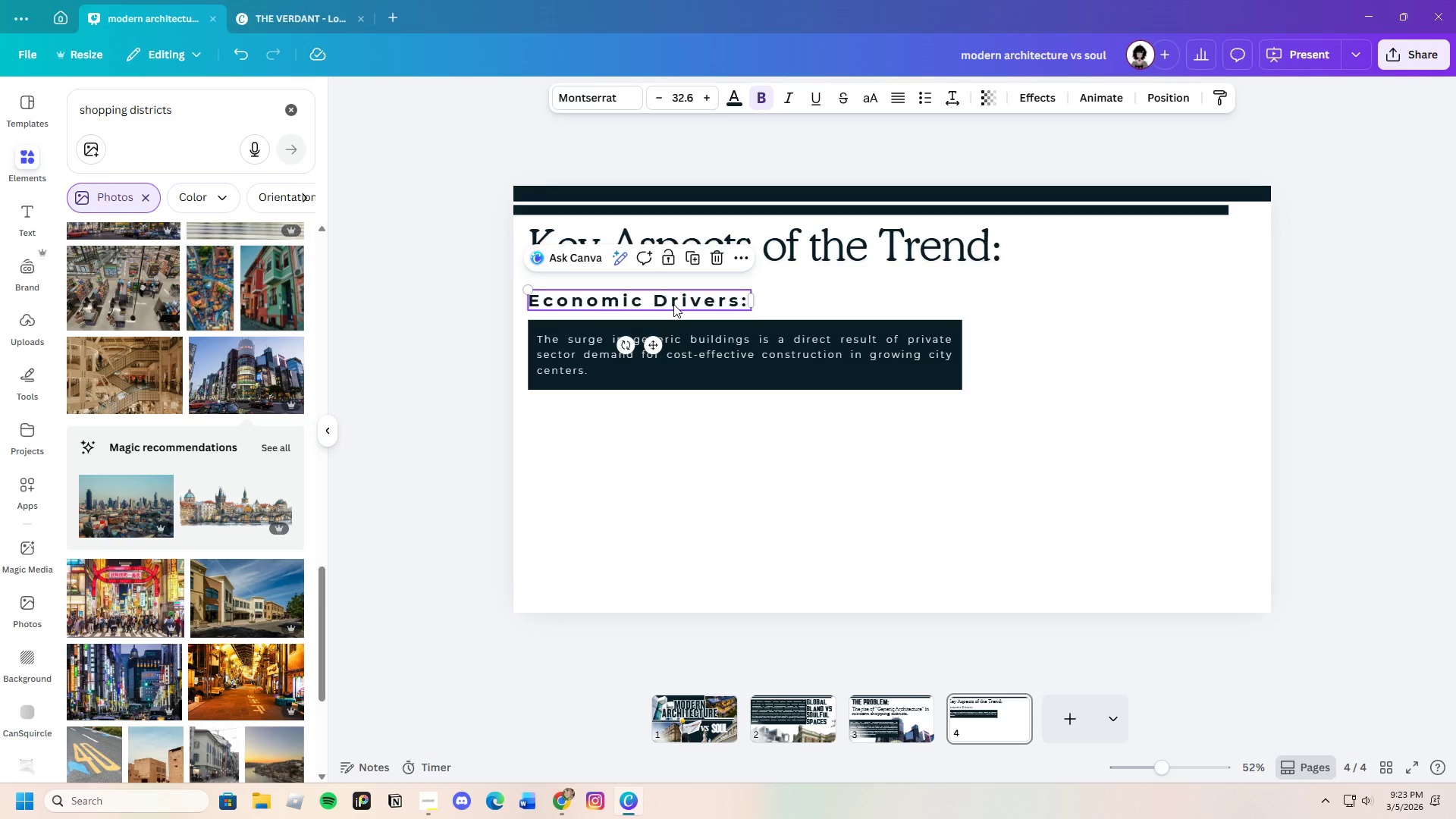 
key(Control+V)
 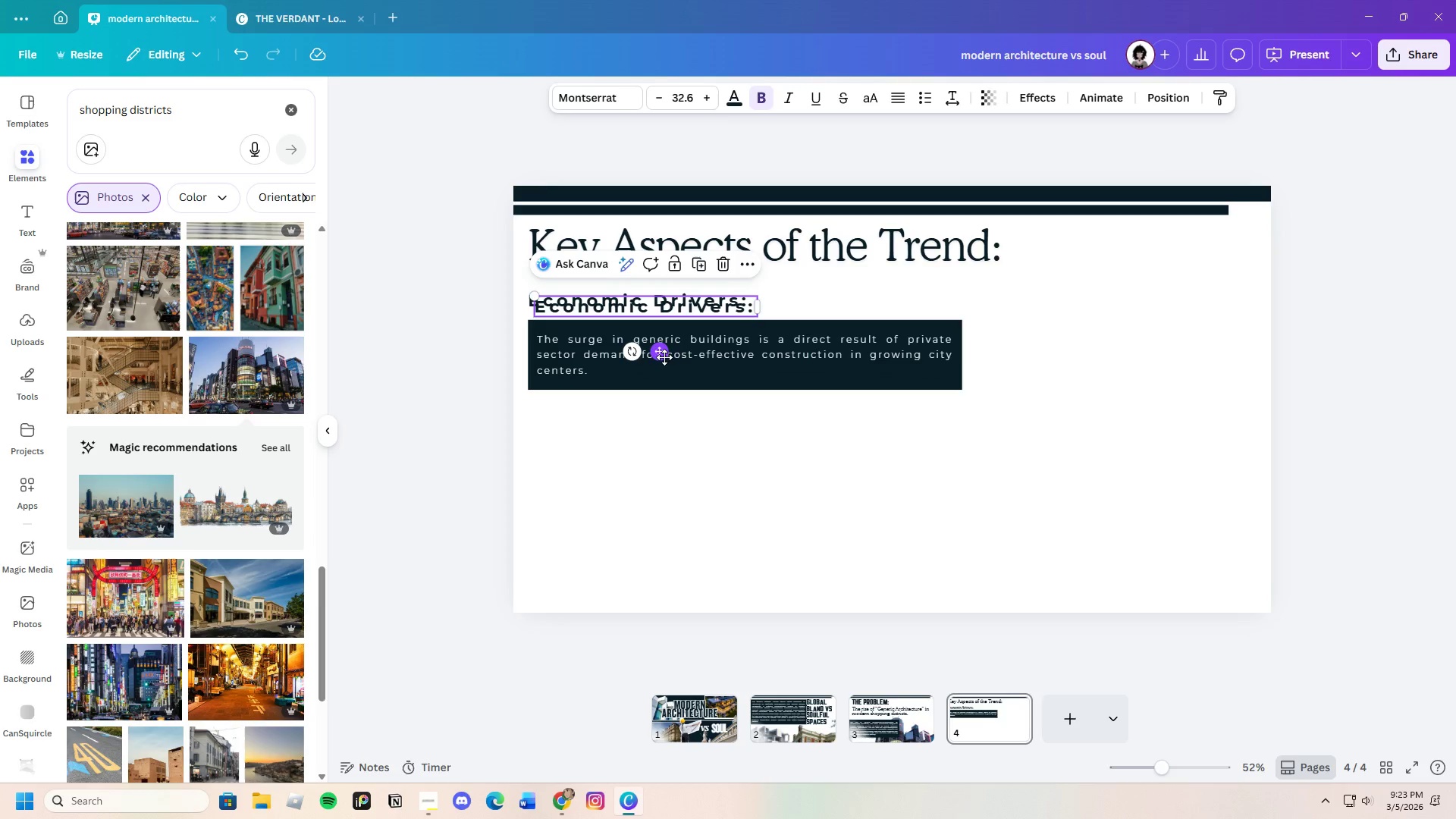 
left_click_drag(start_coordinate=[664, 355], to_coordinate=[656, 479])
 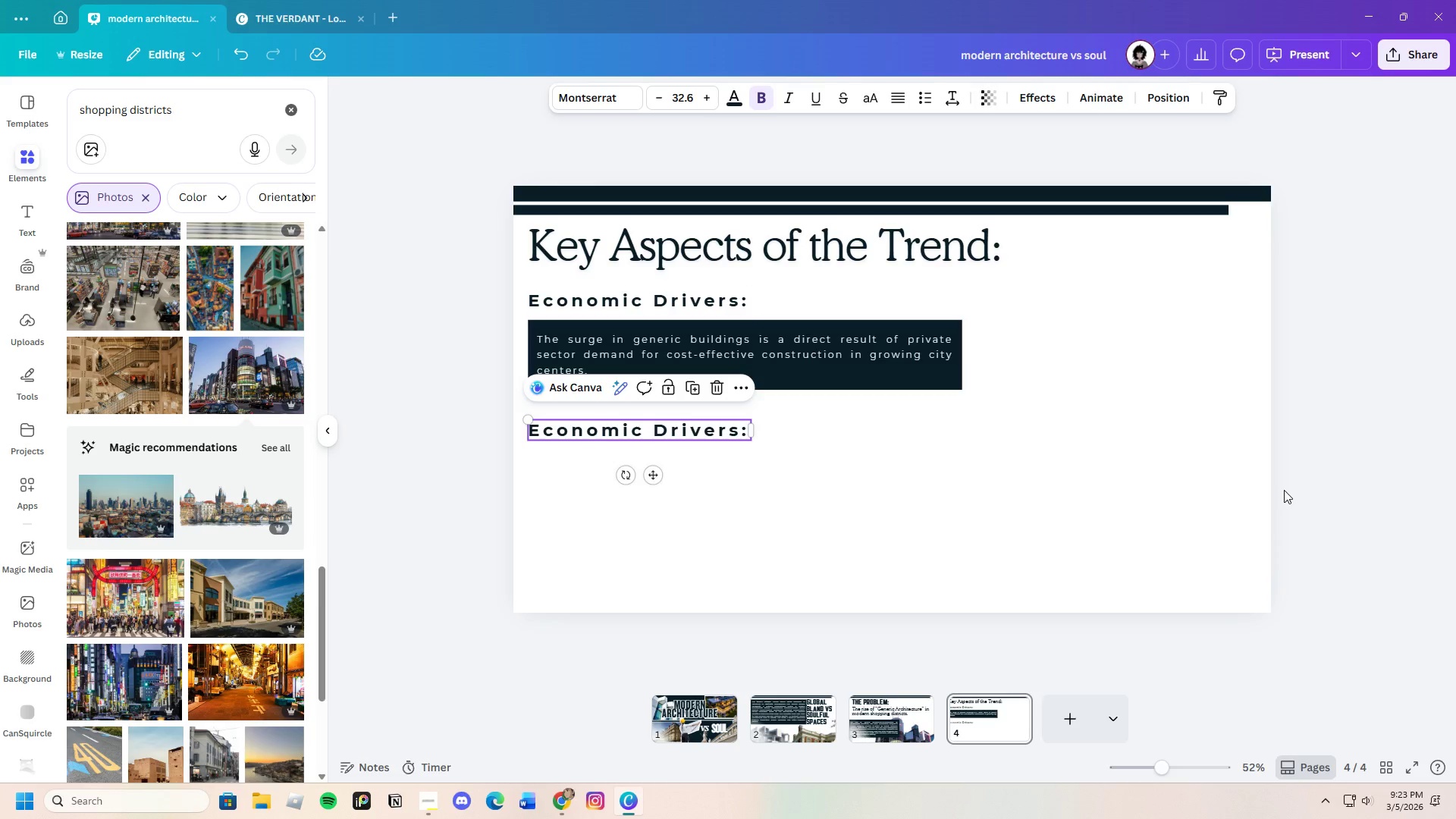 
left_click([1284, 490])
 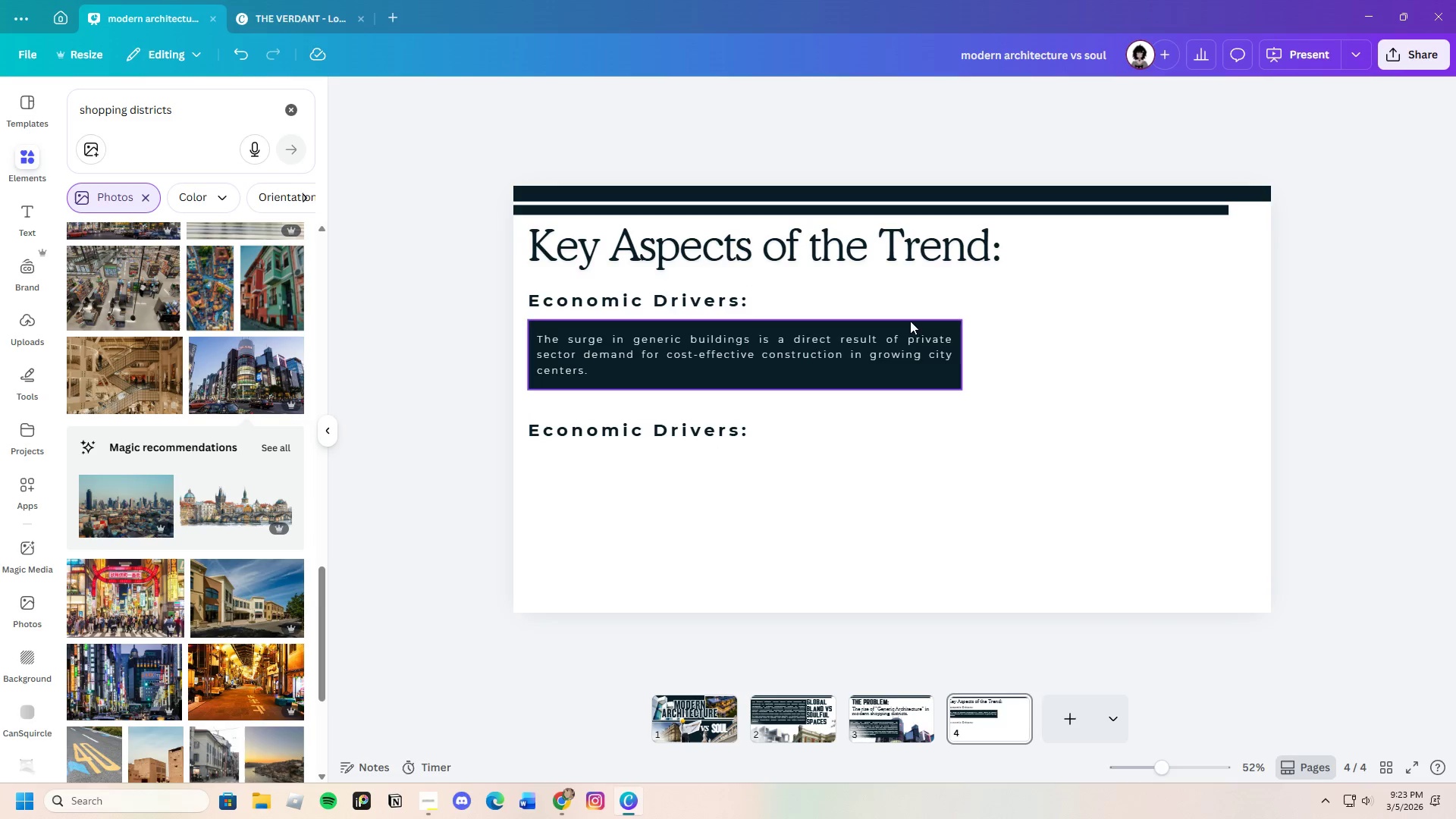 
left_click_drag(start_coordinate=[971, 311], to_coordinate=[854, 381])
 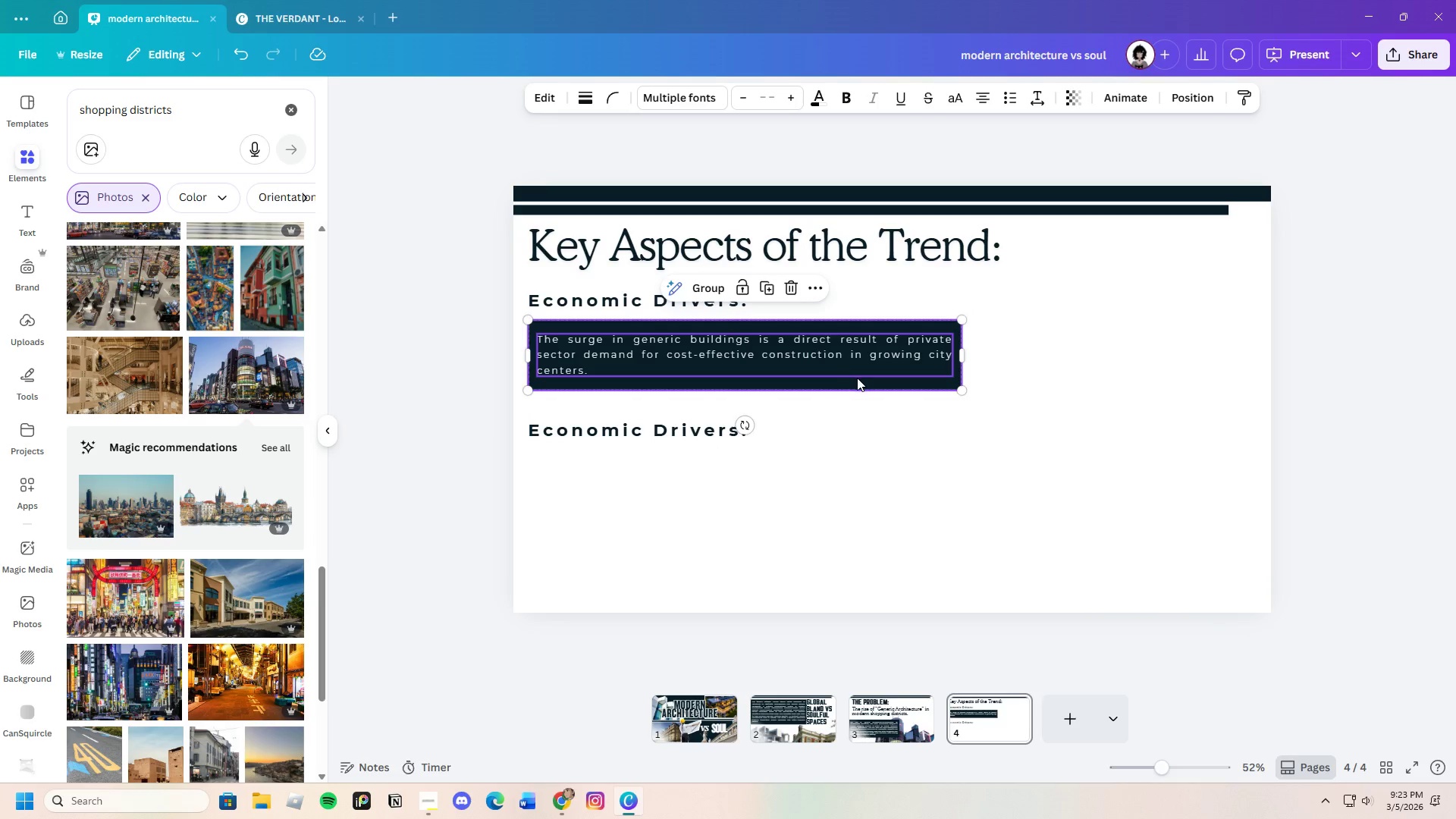 
key(Control+C)
 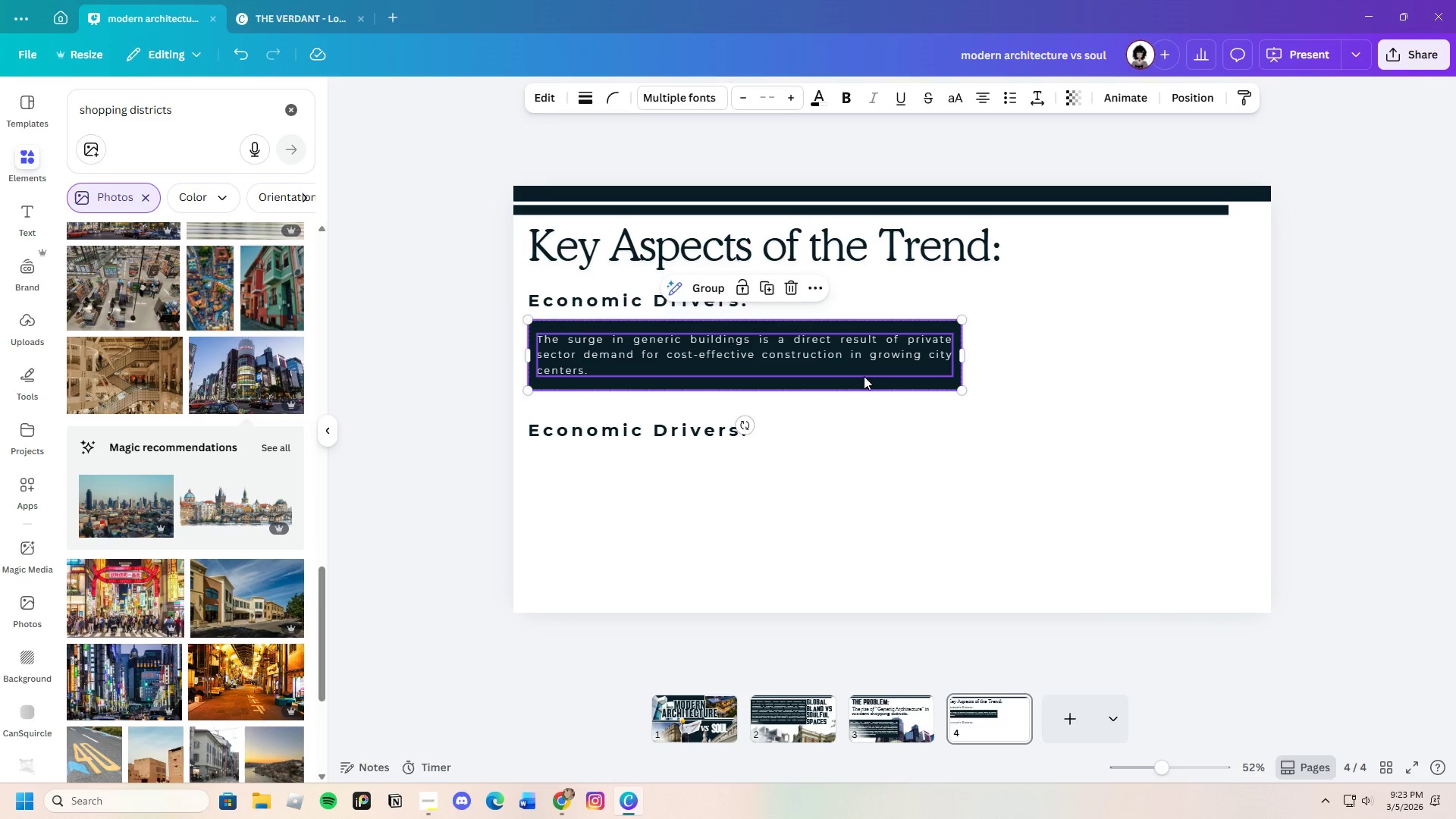 
key(Control+V)
 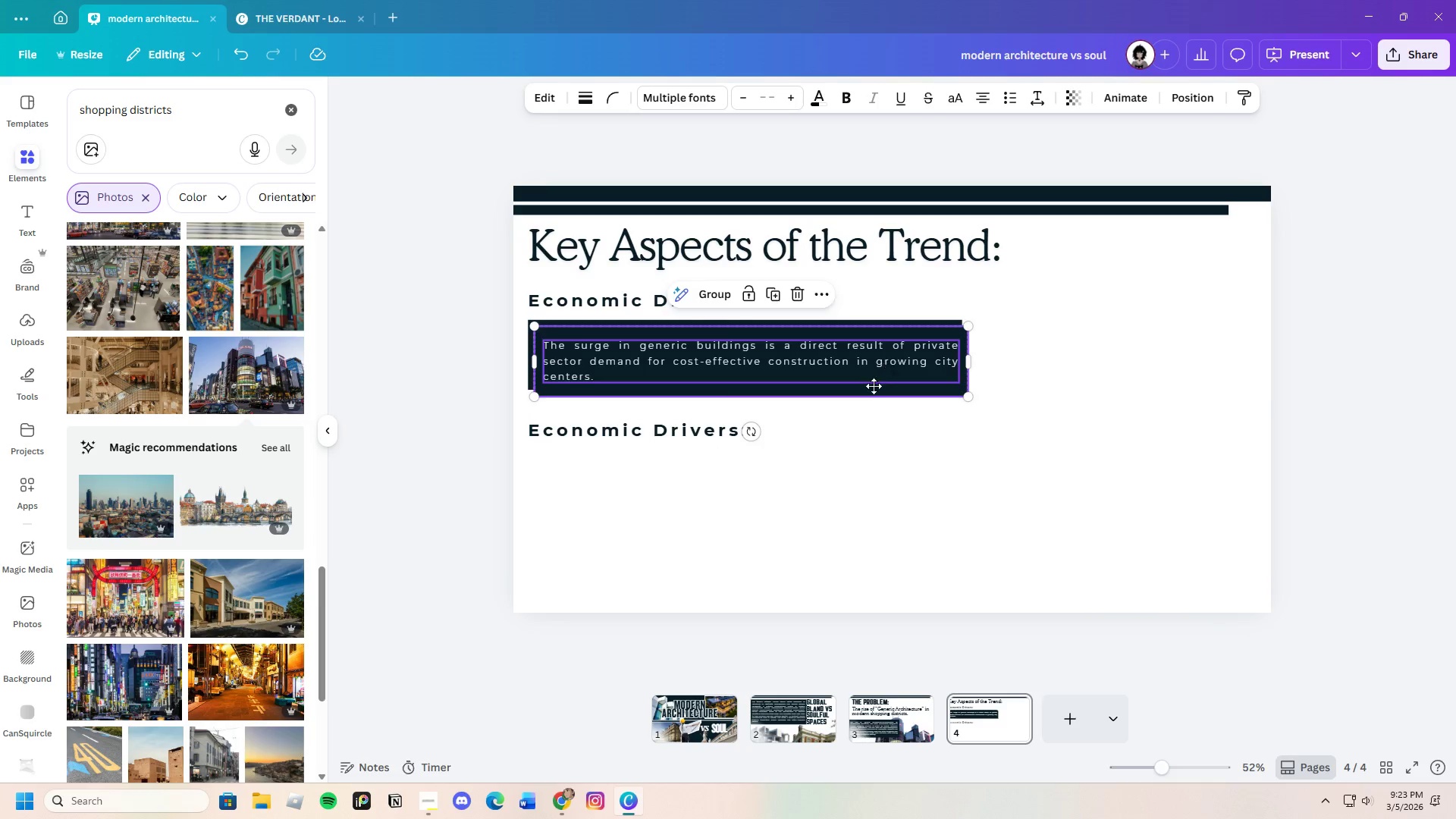 
left_click_drag(start_coordinate=[883, 358], to_coordinate=[877, 494])
 